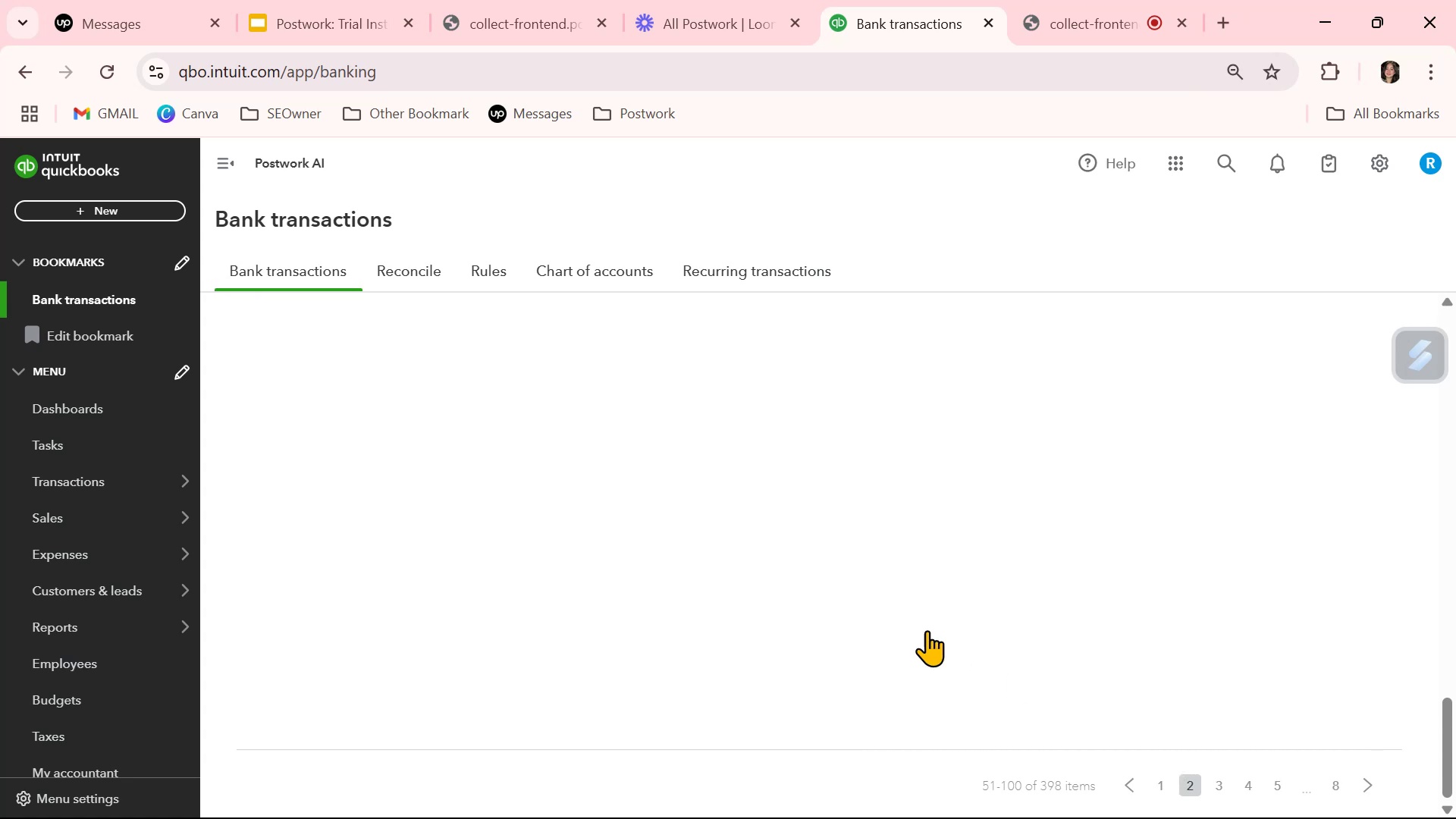 
scroll: coordinate [916, 630], scroll_direction: up, amount: 13.0
 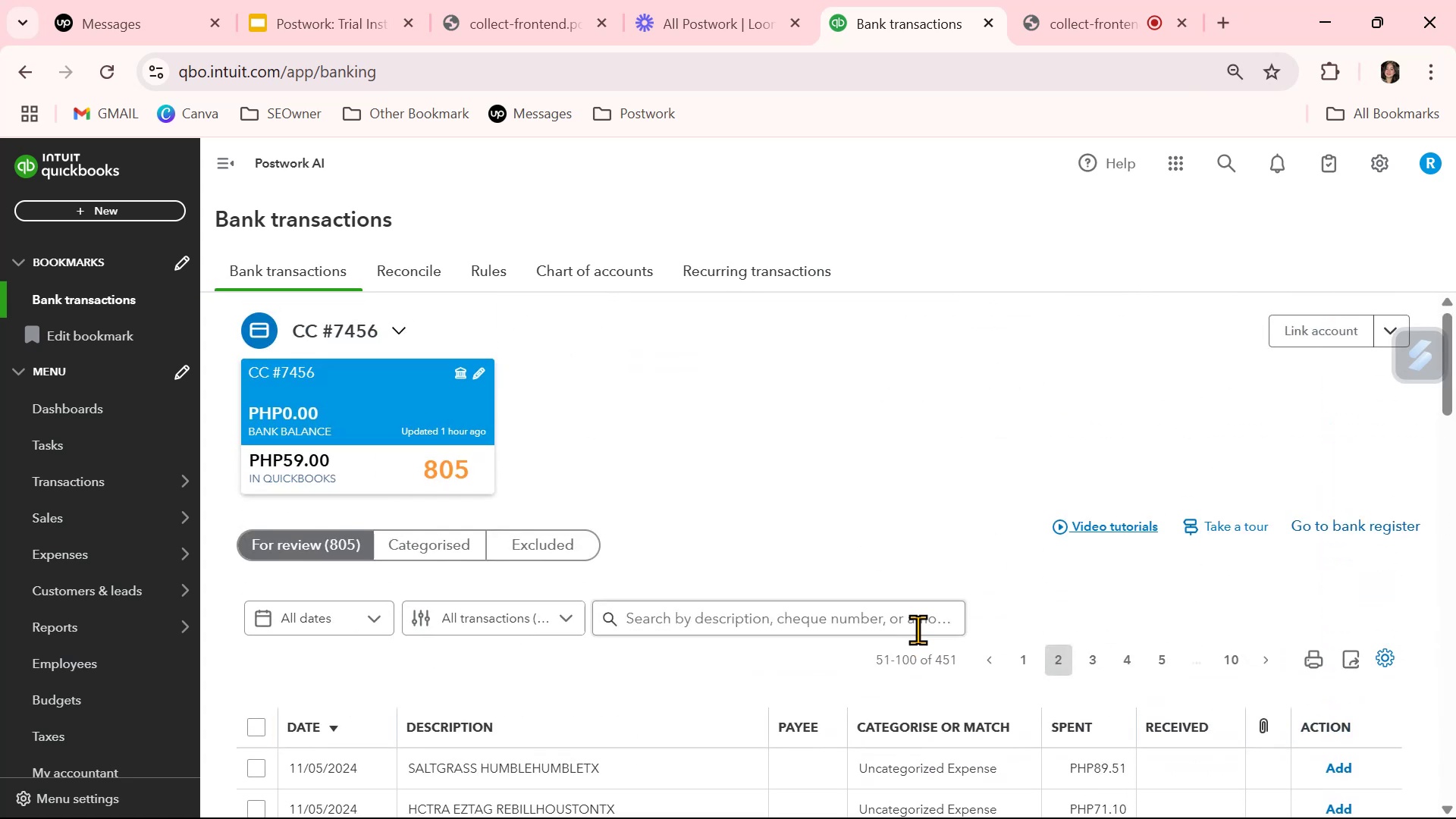 
scroll: coordinate [918, 629], scroll_direction: down, amount: 3.0
 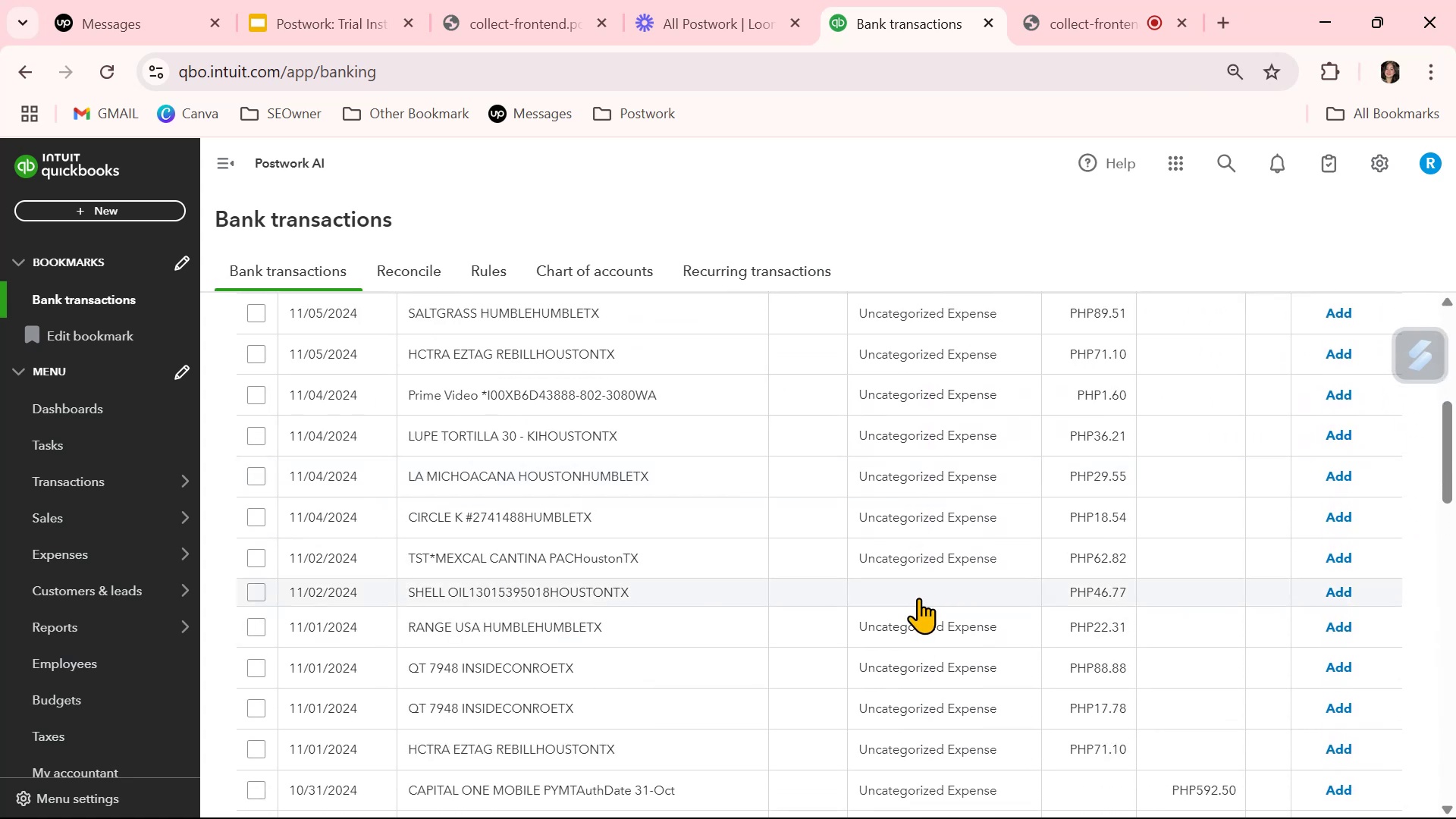 
left_click([918, 598])
 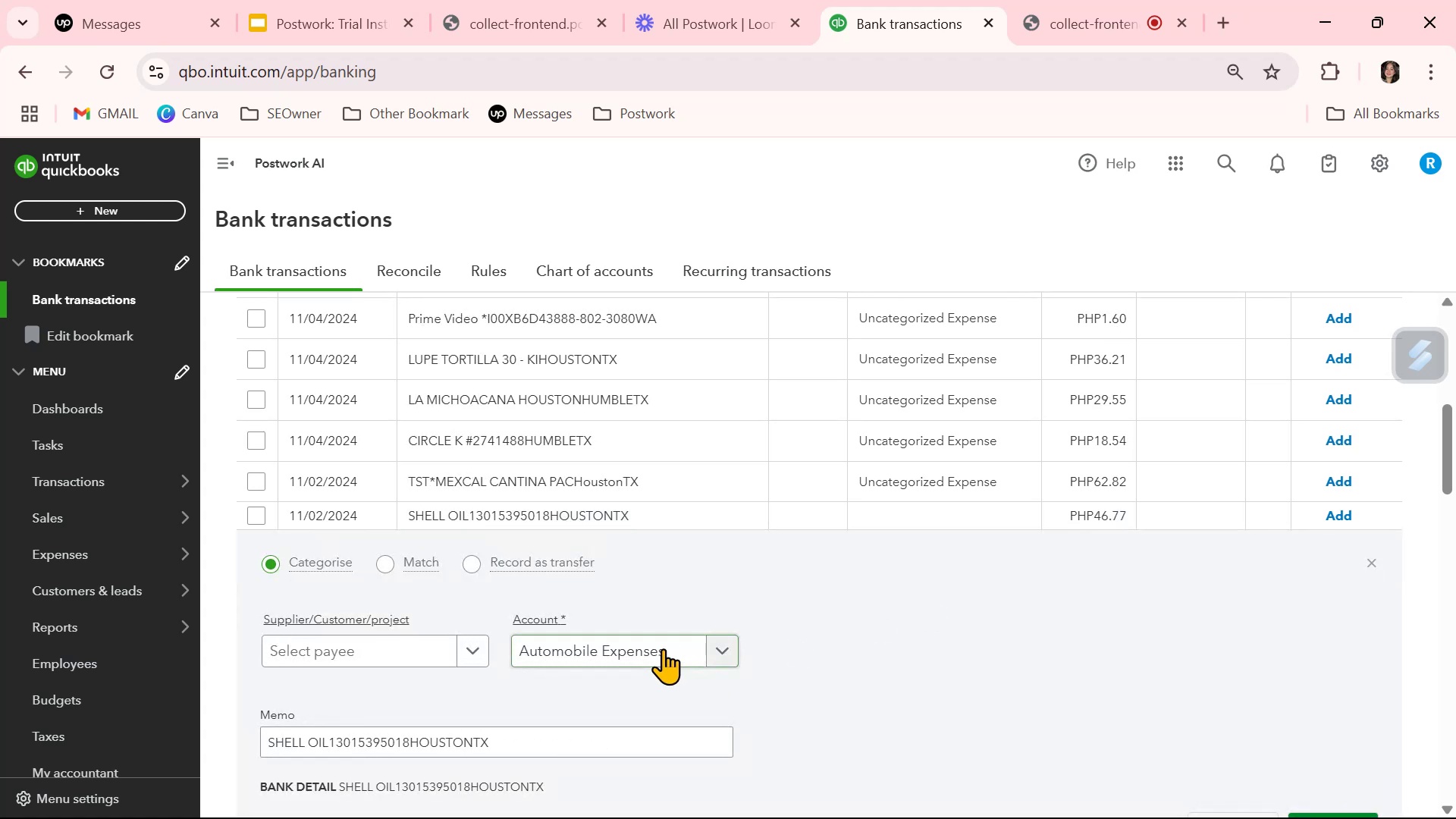 
left_click([652, 650])
 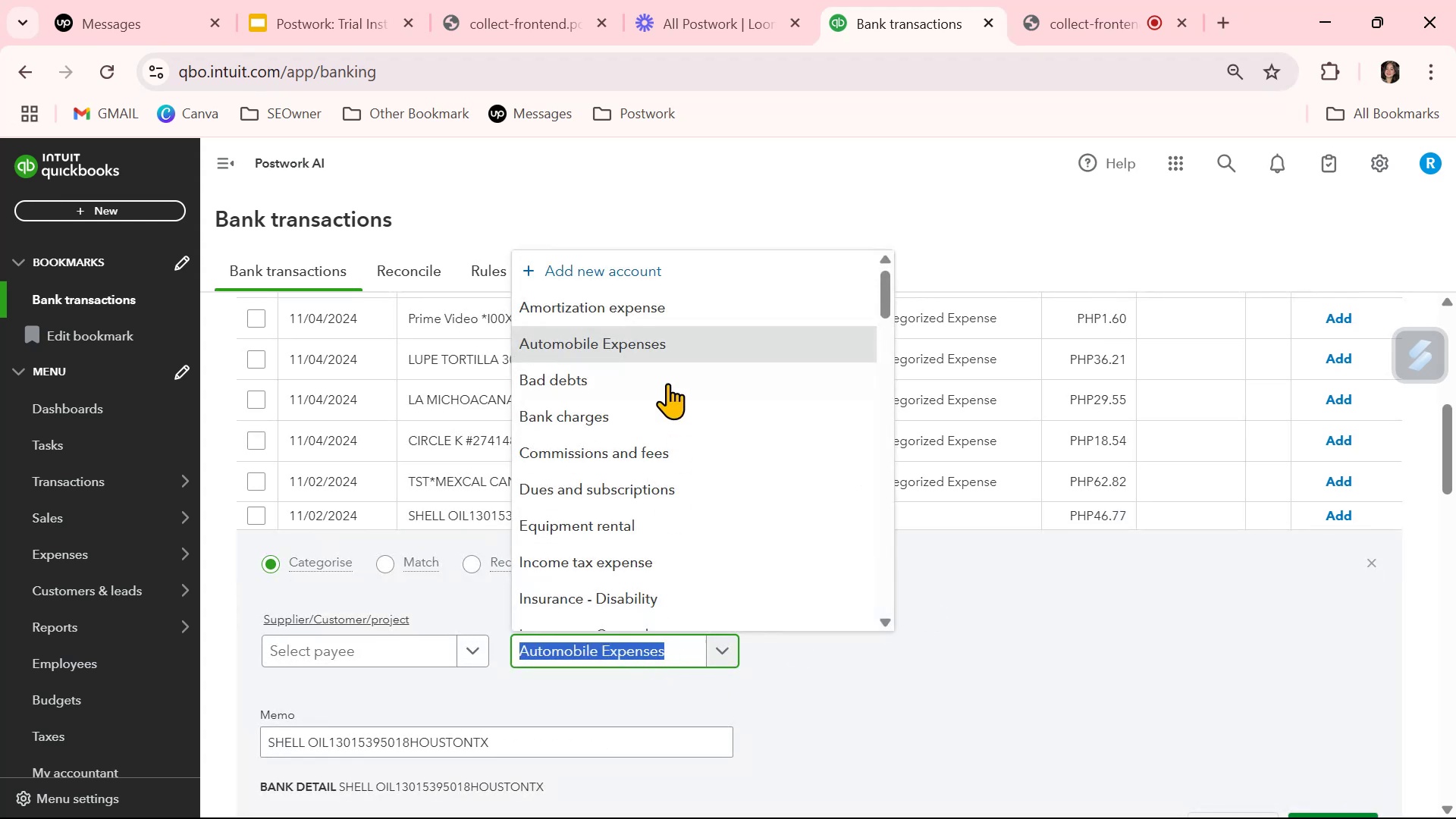 
left_click([675, 341])
 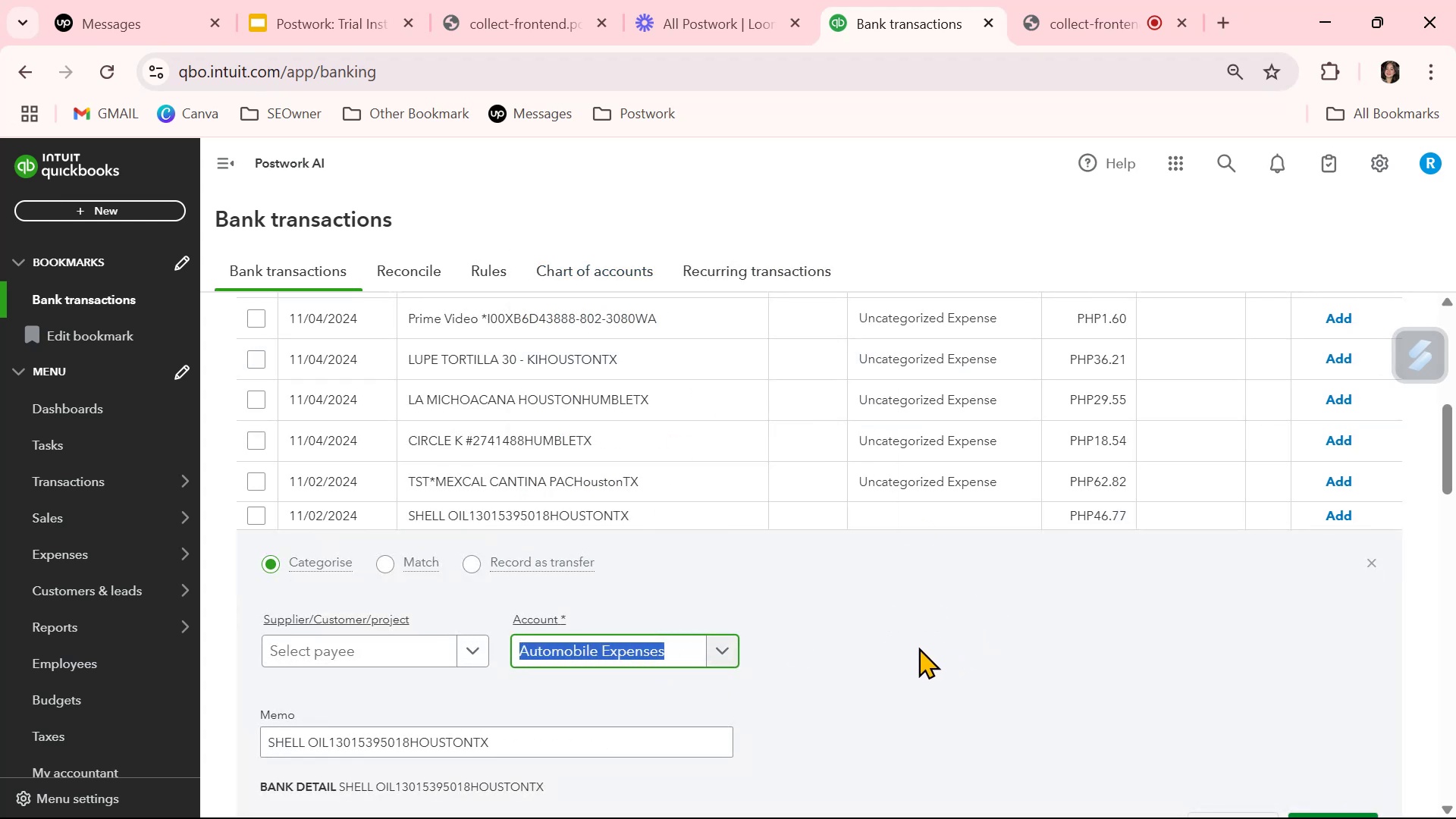 
scroll: coordinate [1294, 717], scroll_direction: down, amount: 1.0
 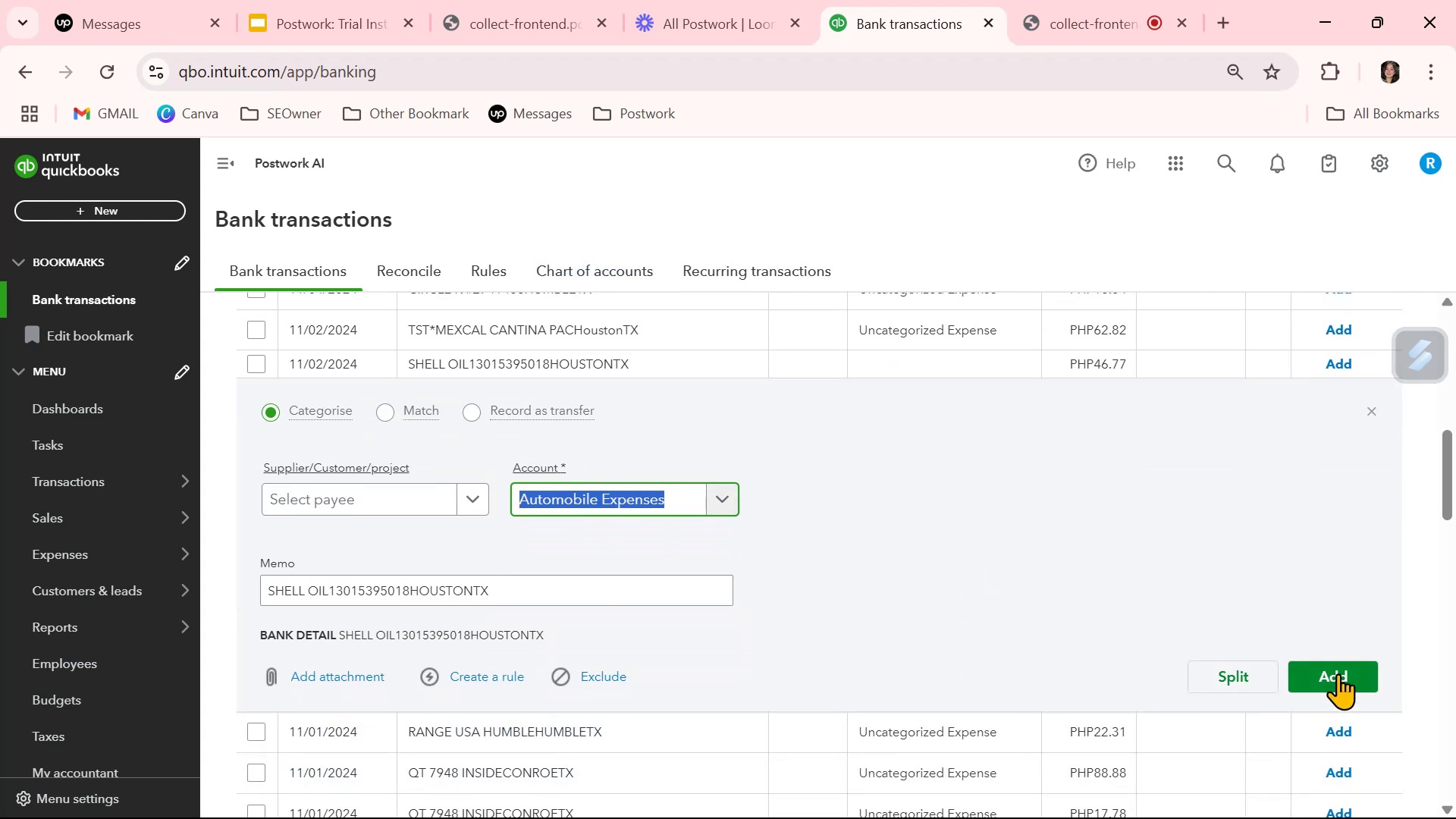 
left_click([1347, 667])
 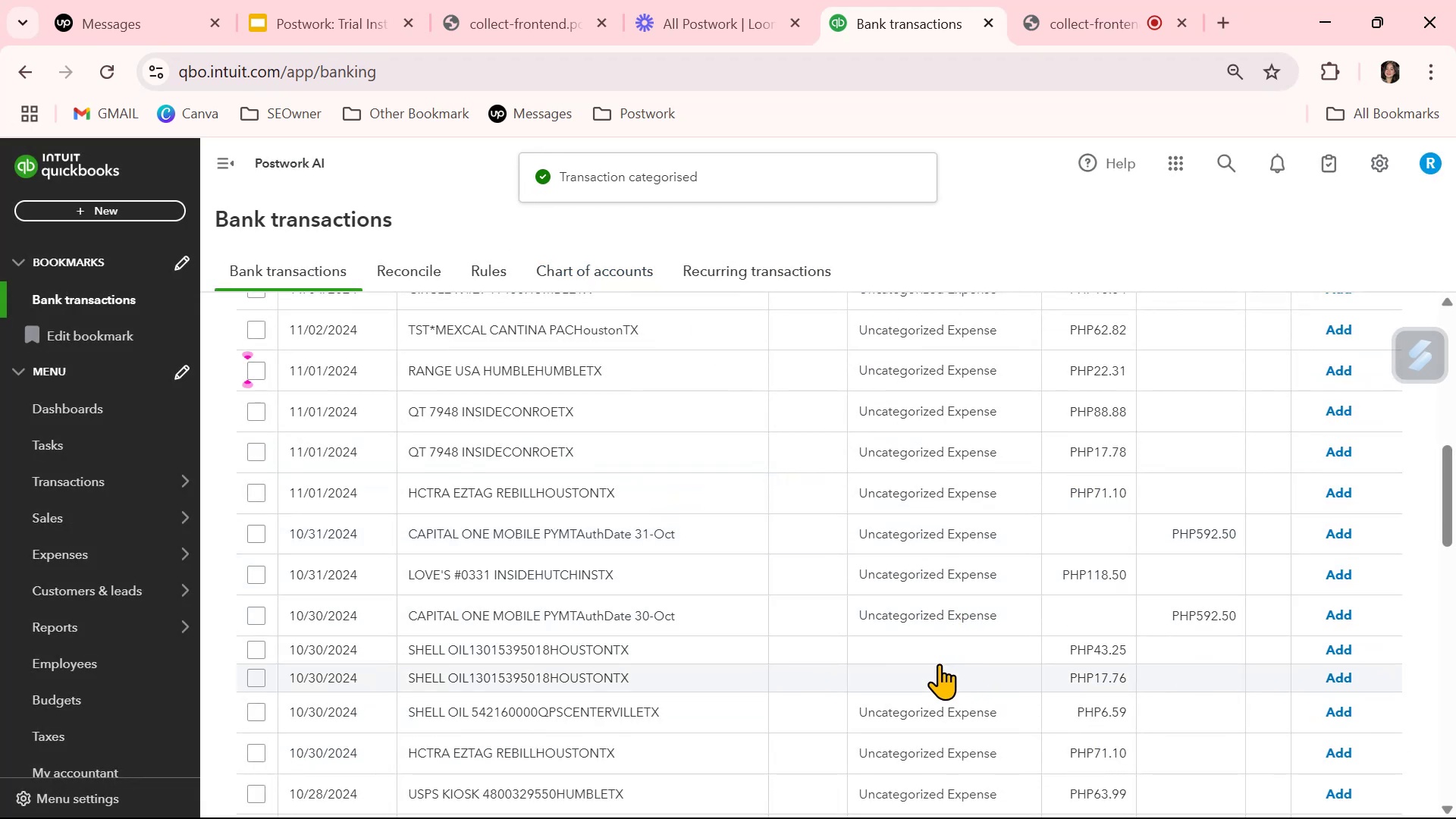 
scroll: coordinate [939, 664], scroll_direction: down, amount: 2.0
 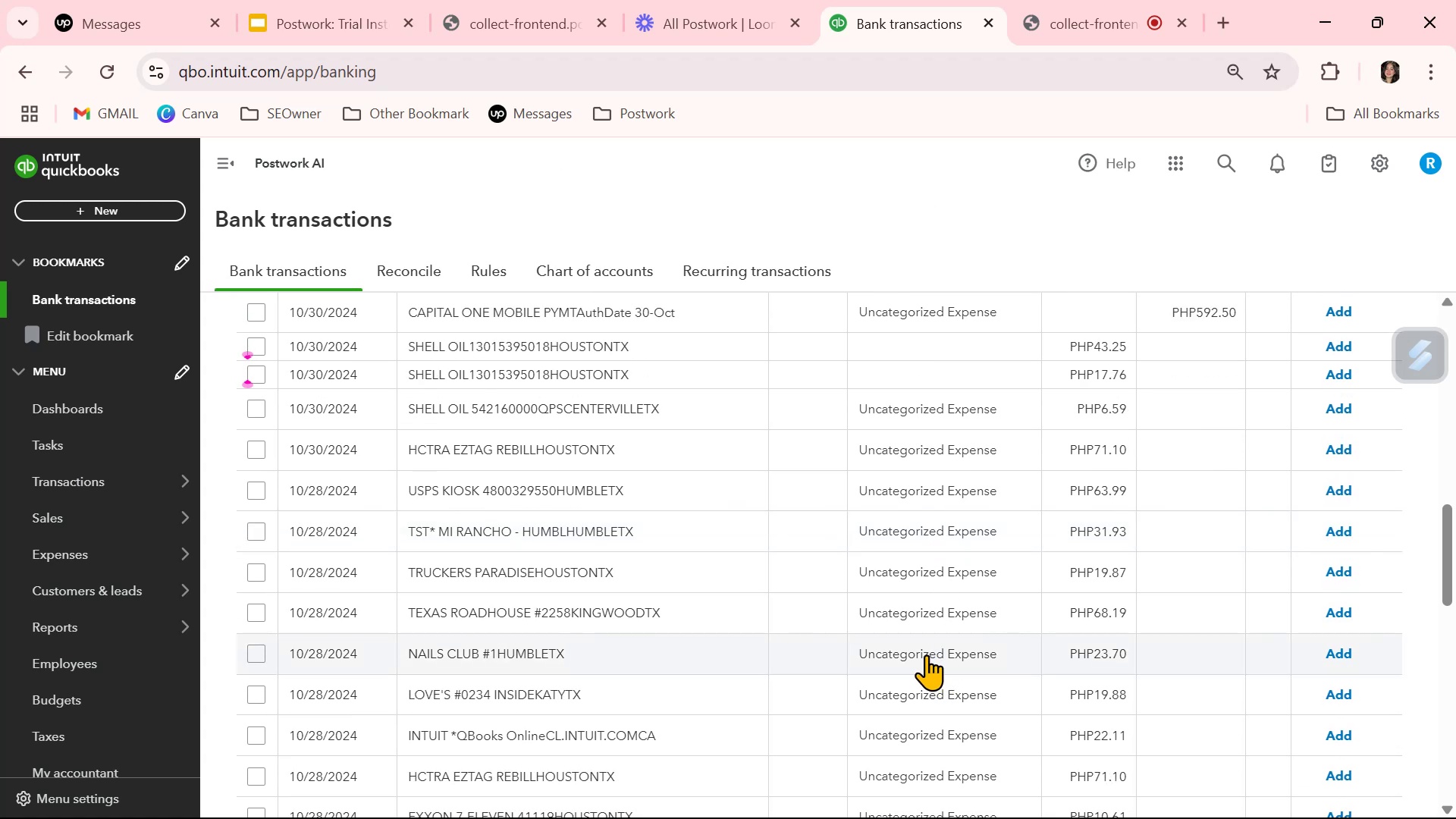 
wait(7.46)
 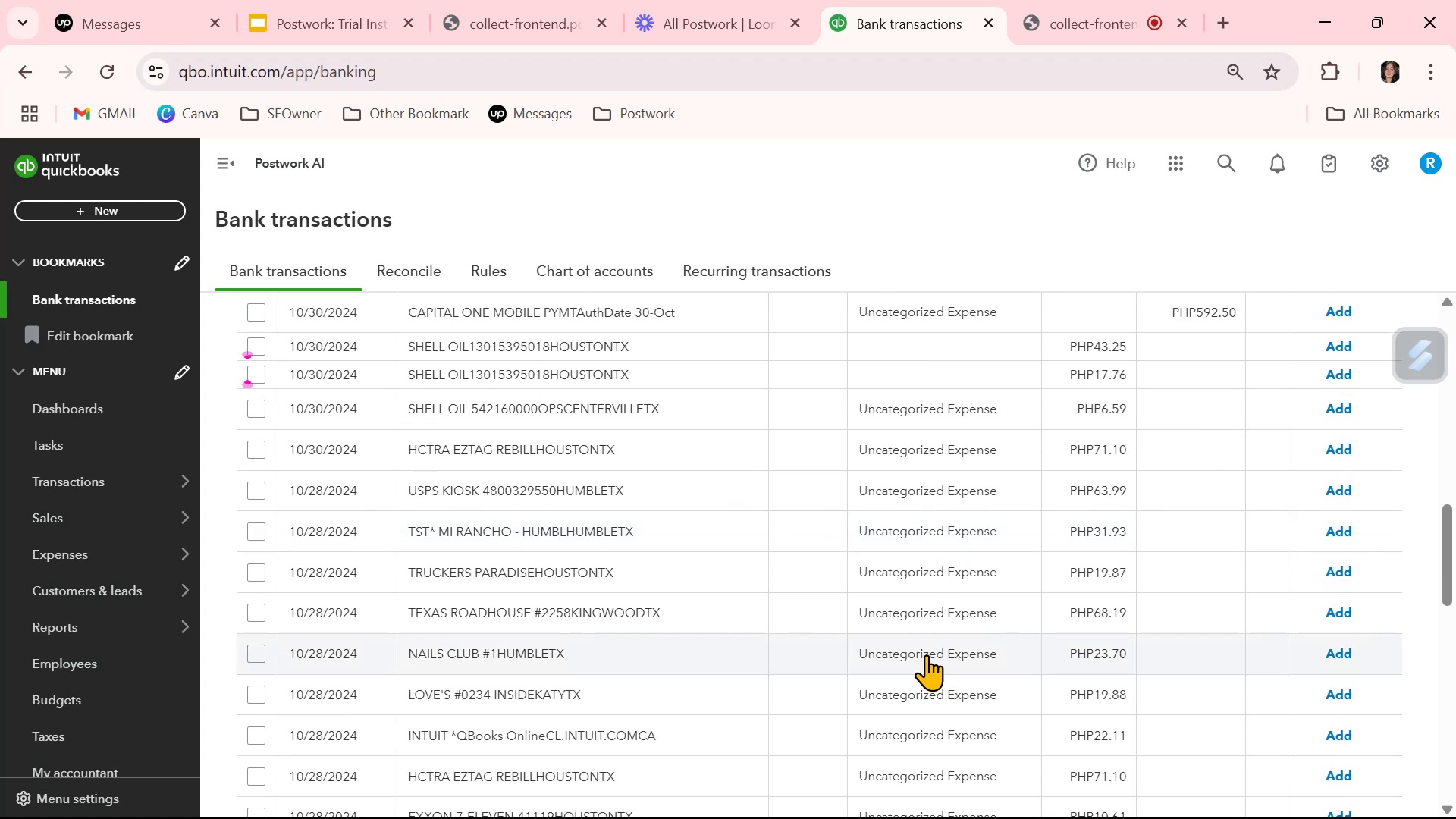 
left_click([924, 405])
 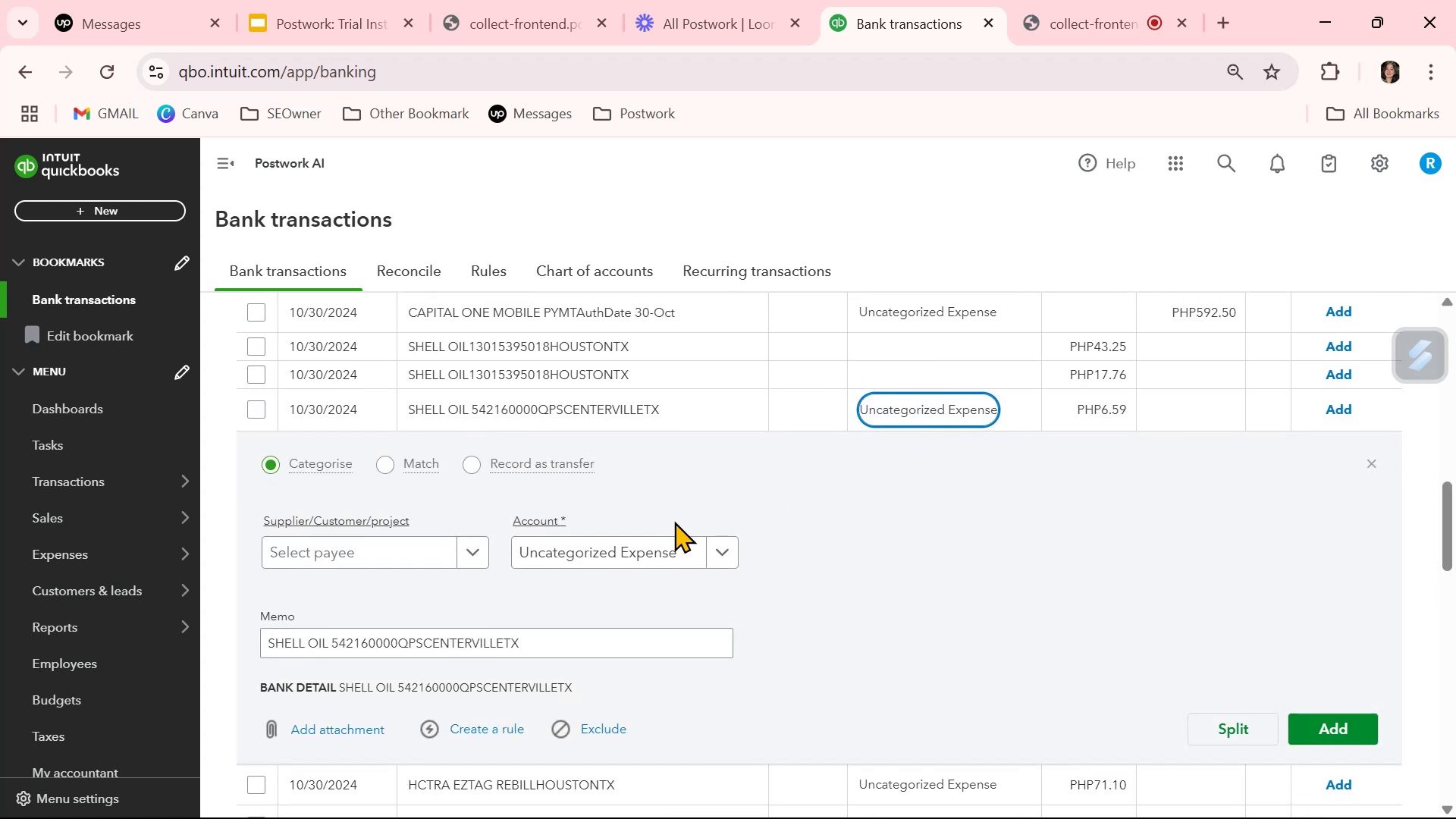 
left_click([639, 544])
 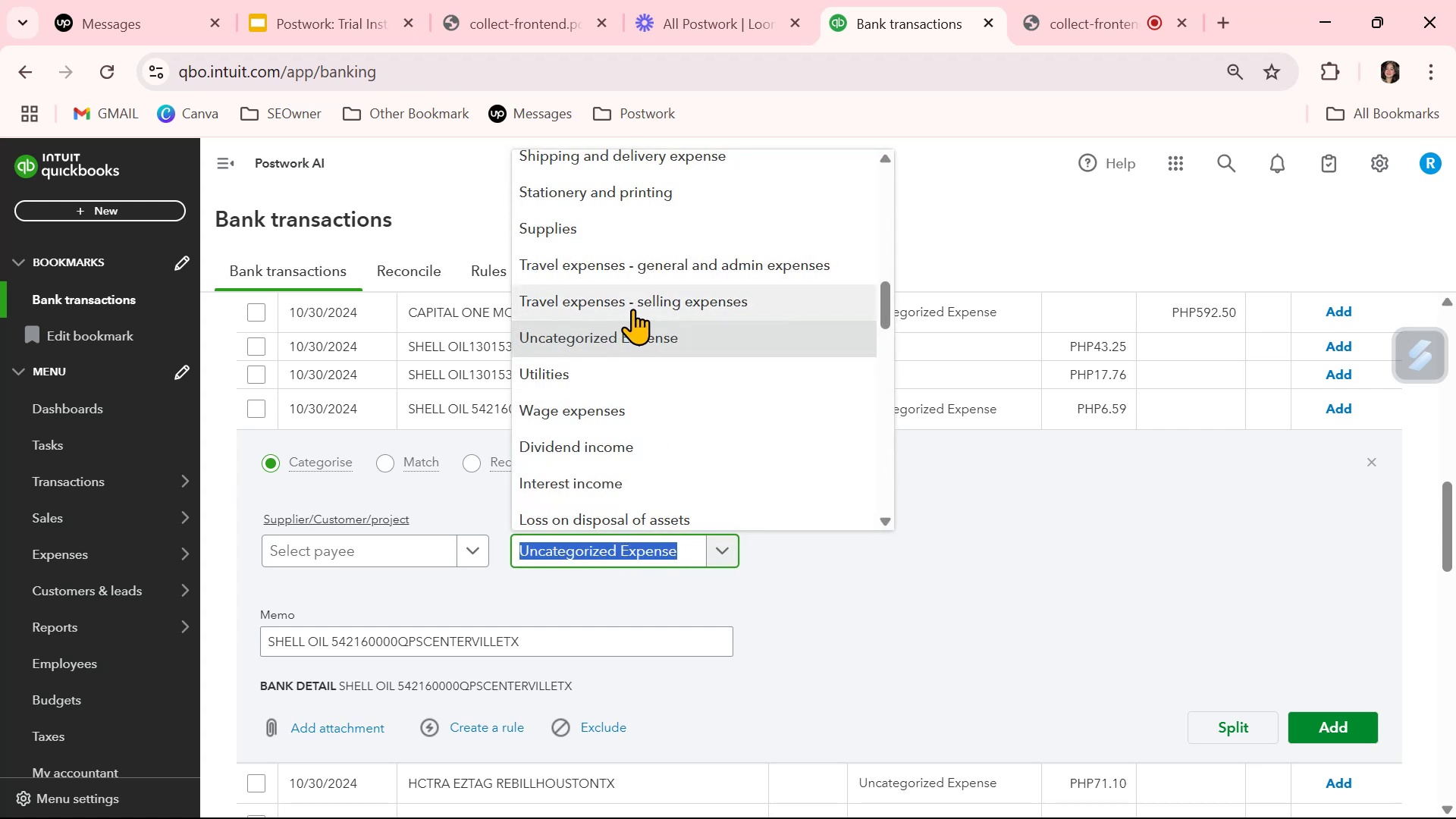 
hold_key(key=A, duration=0.35)
 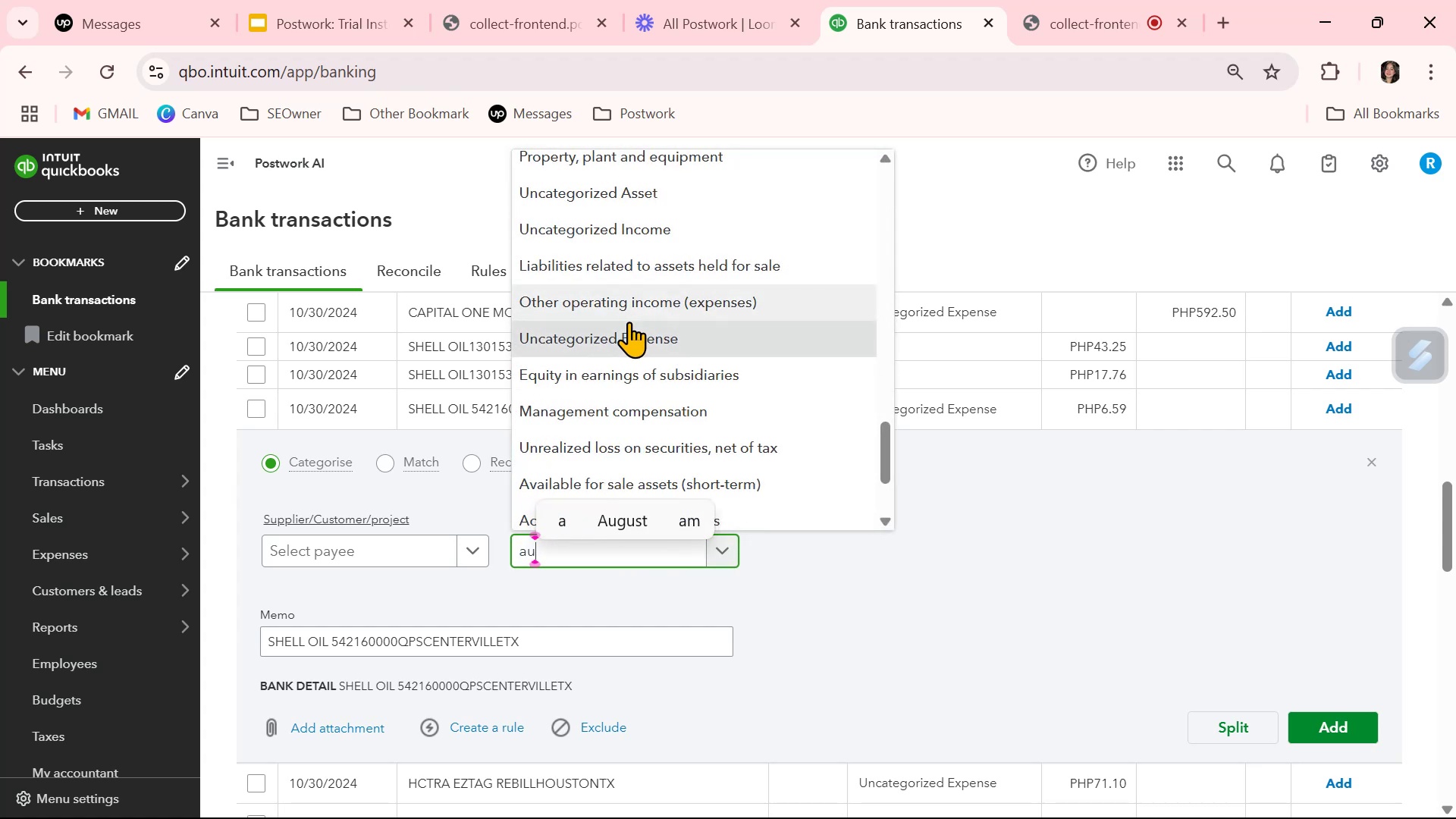 
key(U)
 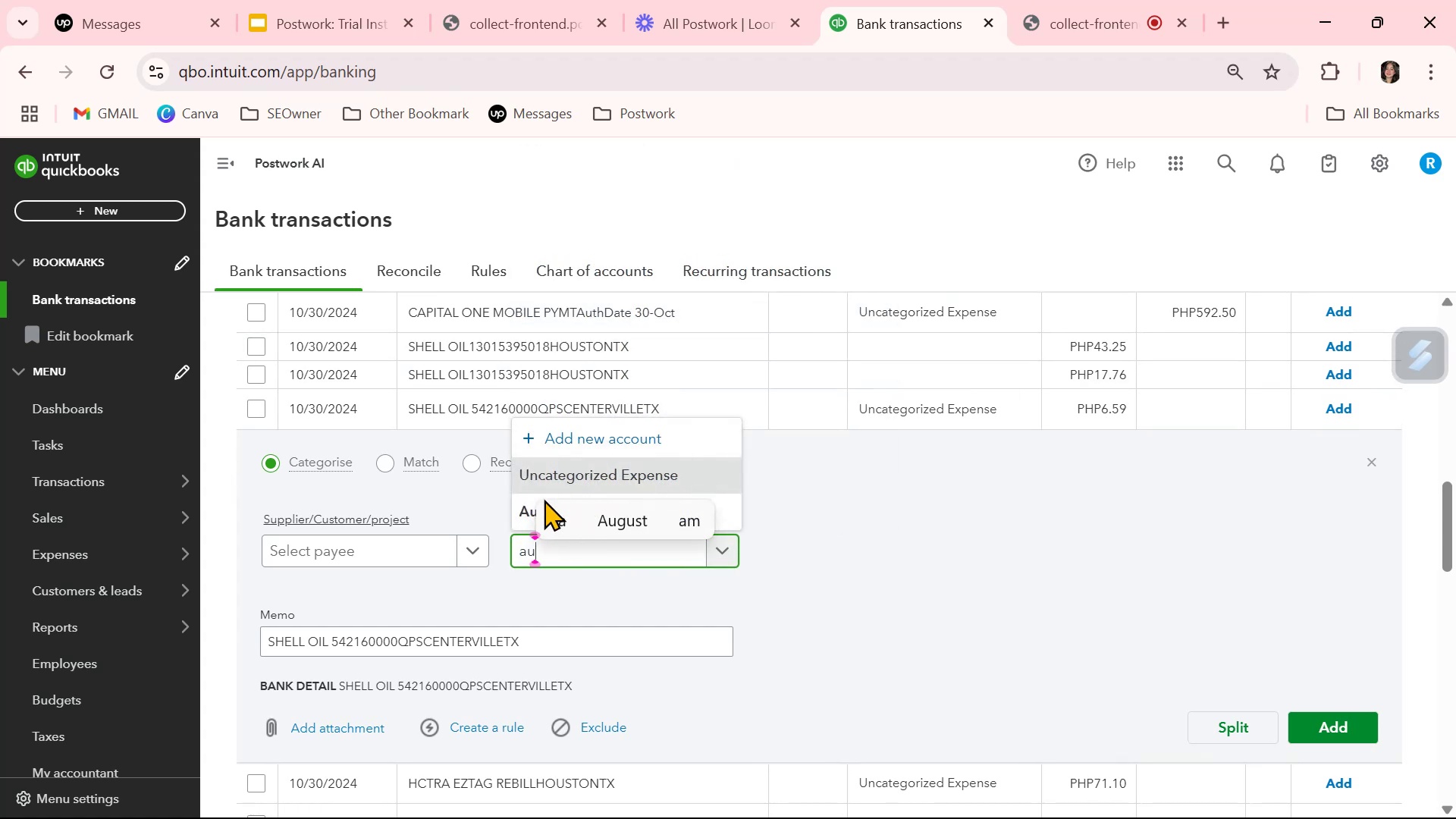 
left_click([522, 508])
 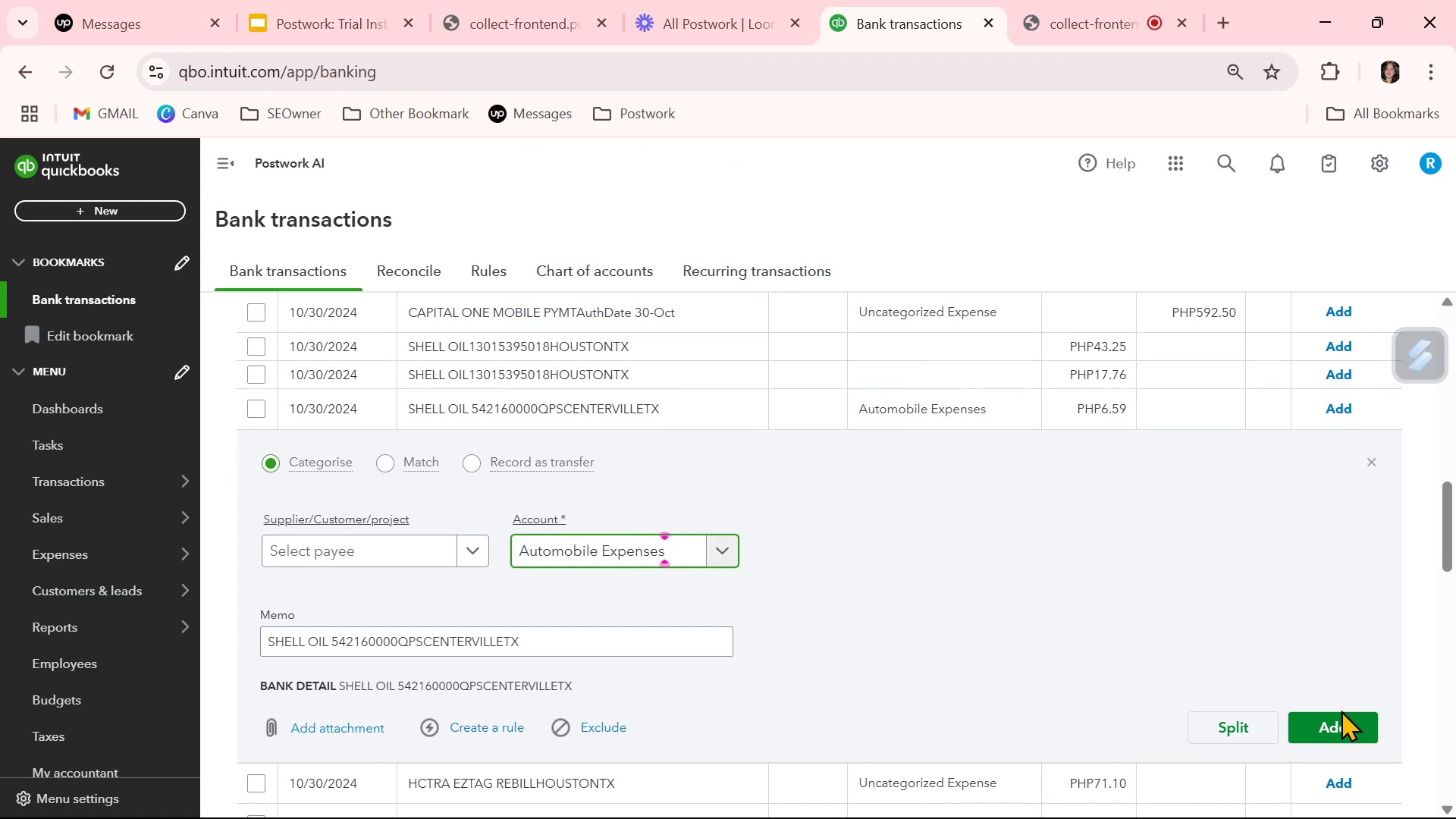 
left_click([1360, 728])
 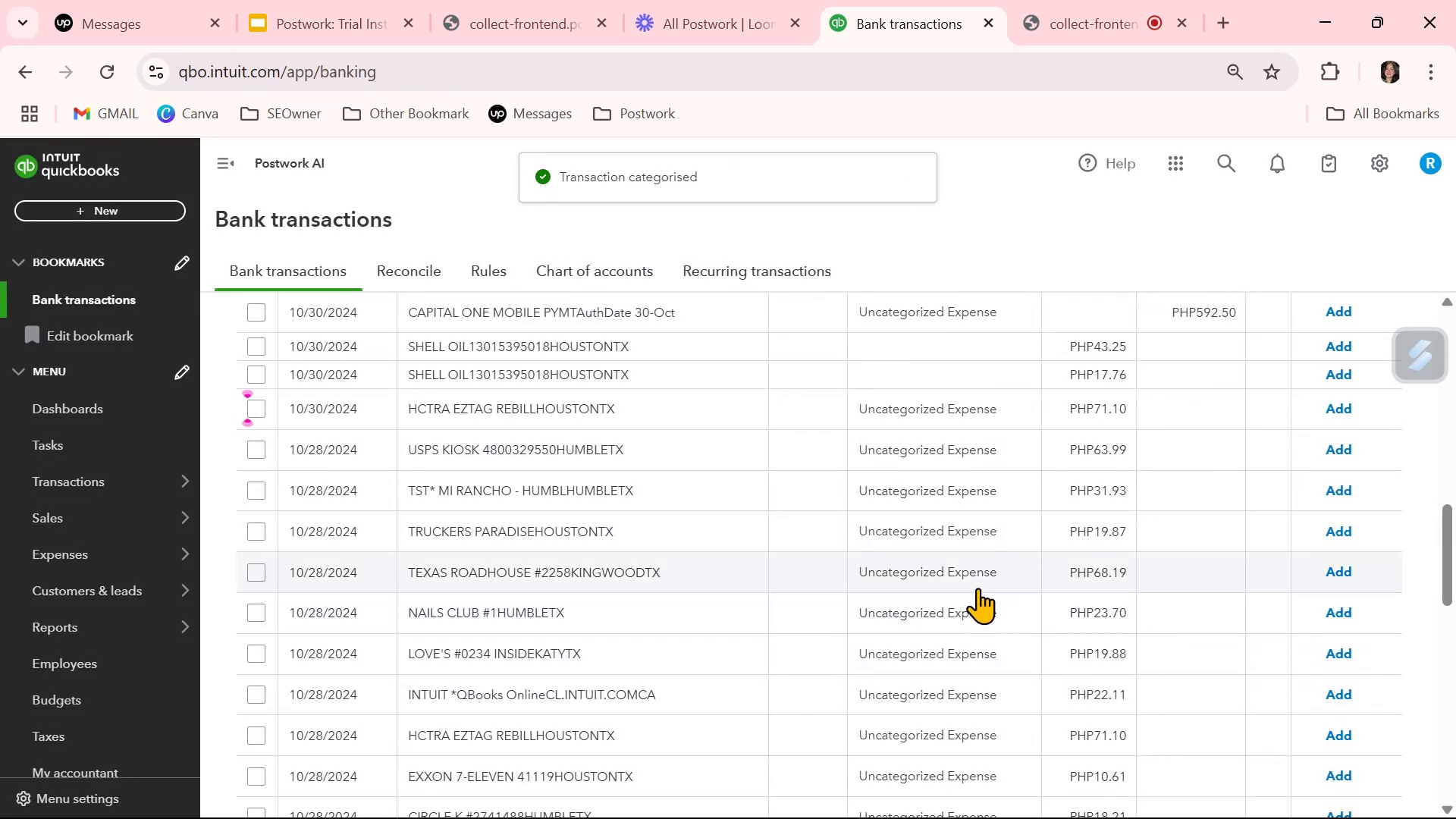 
scroll: coordinate [977, 588], scroll_direction: up, amount: 1.0
 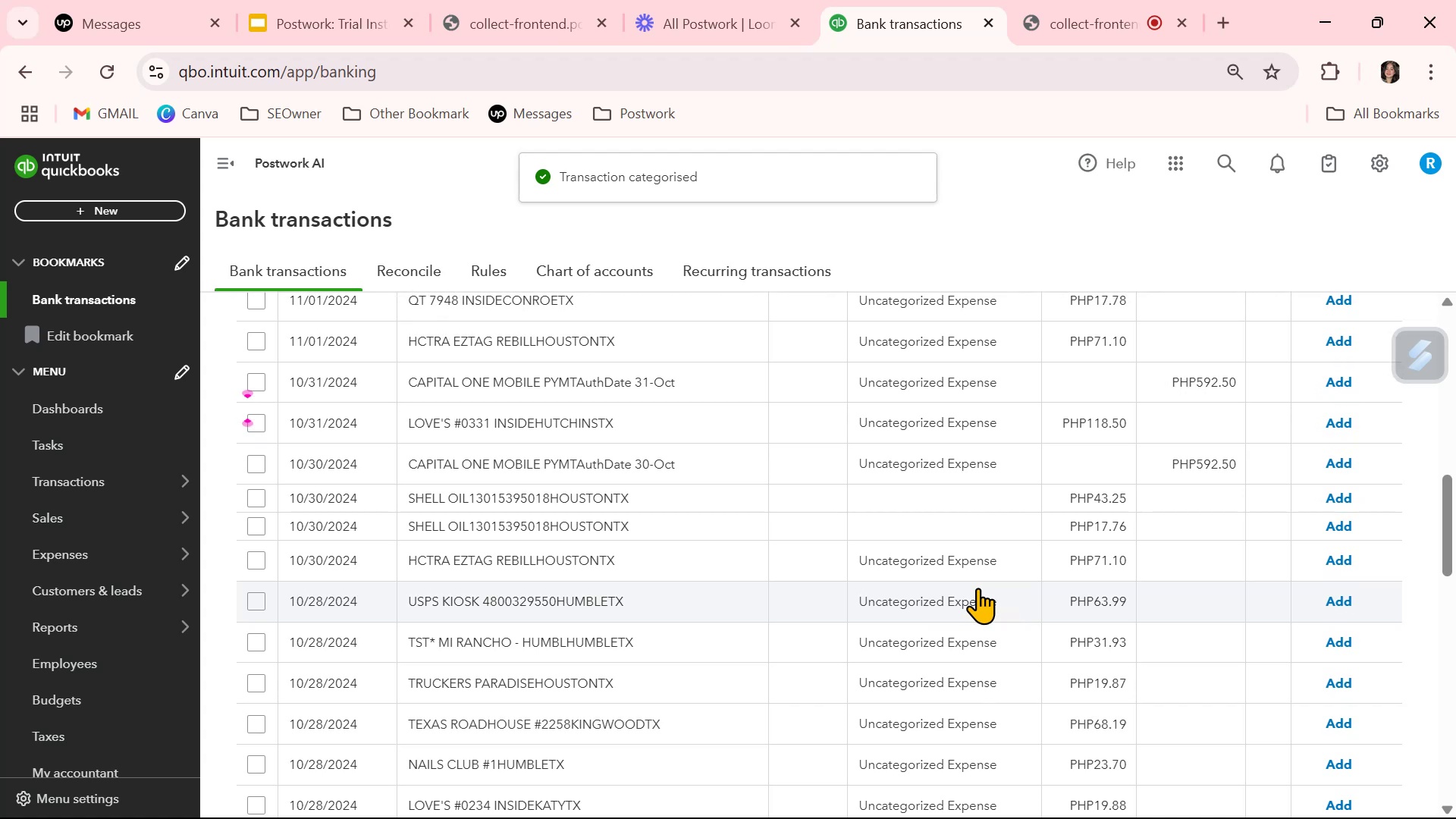 
scroll: coordinate [977, 587], scroll_direction: down, amount: 1.0
 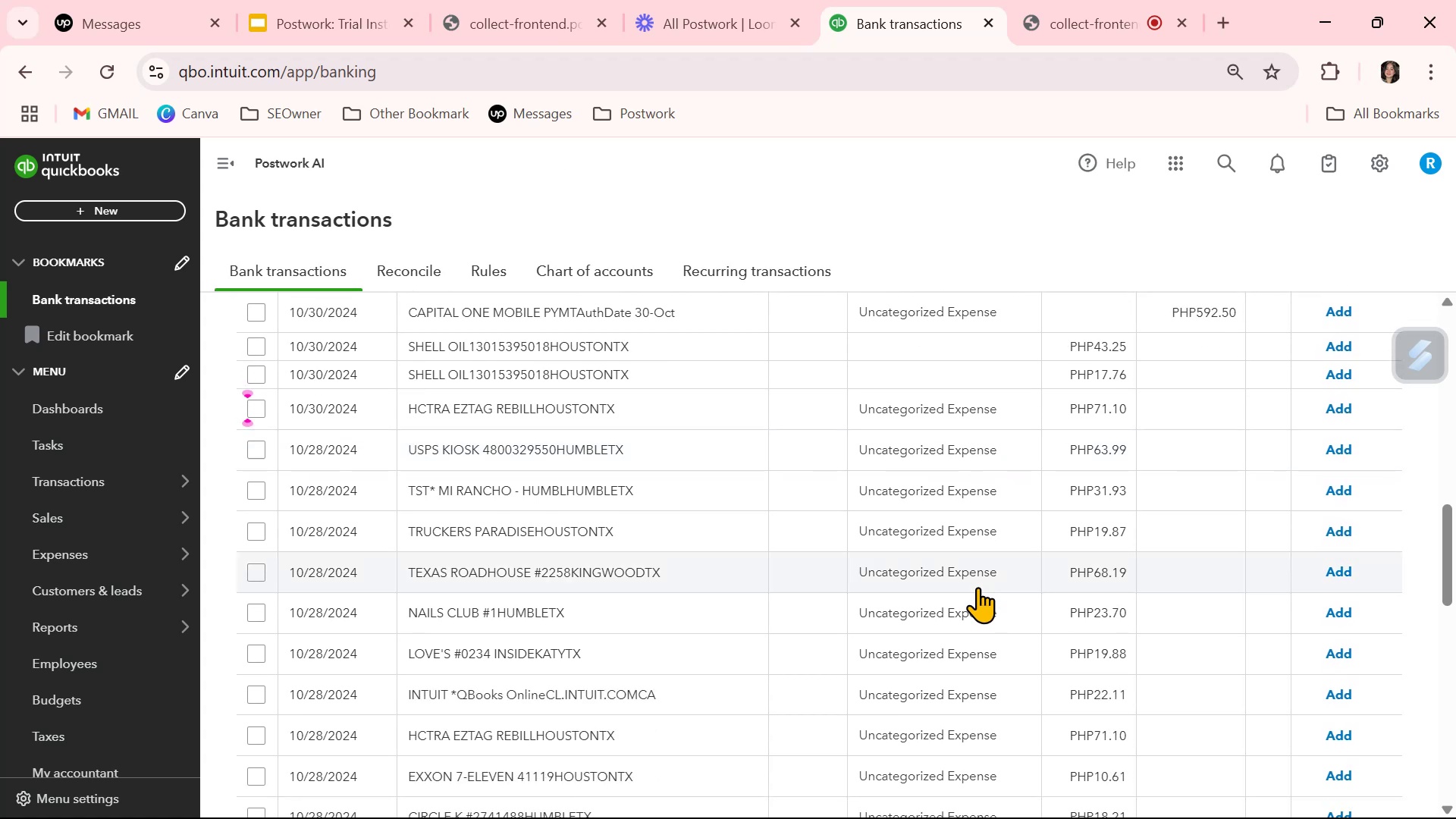 
scroll: coordinate [939, 666], scroll_direction: up, amount: 6.0
 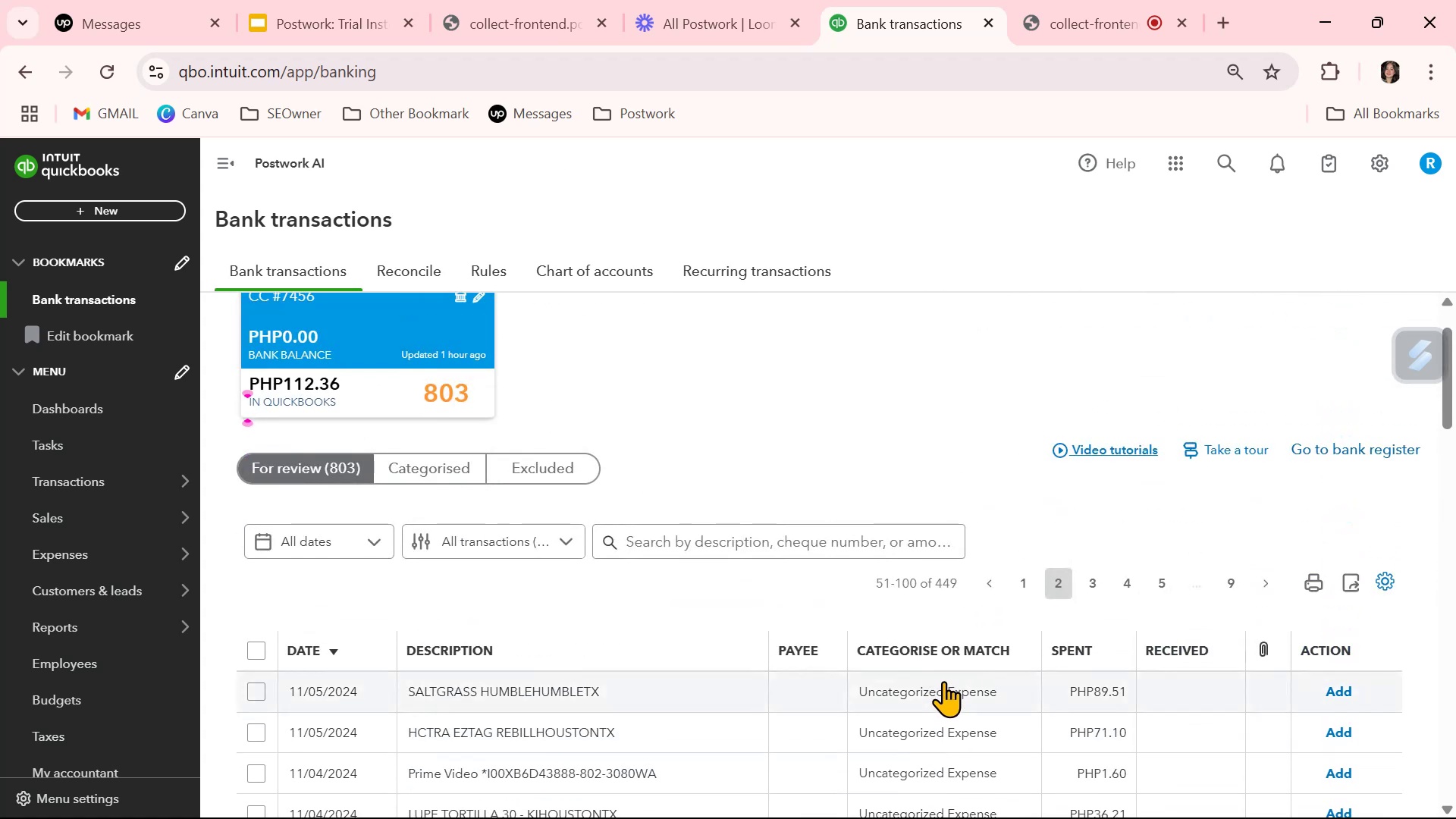 
scroll: coordinate [943, 681], scroll_direction: down, amount: 1.0
 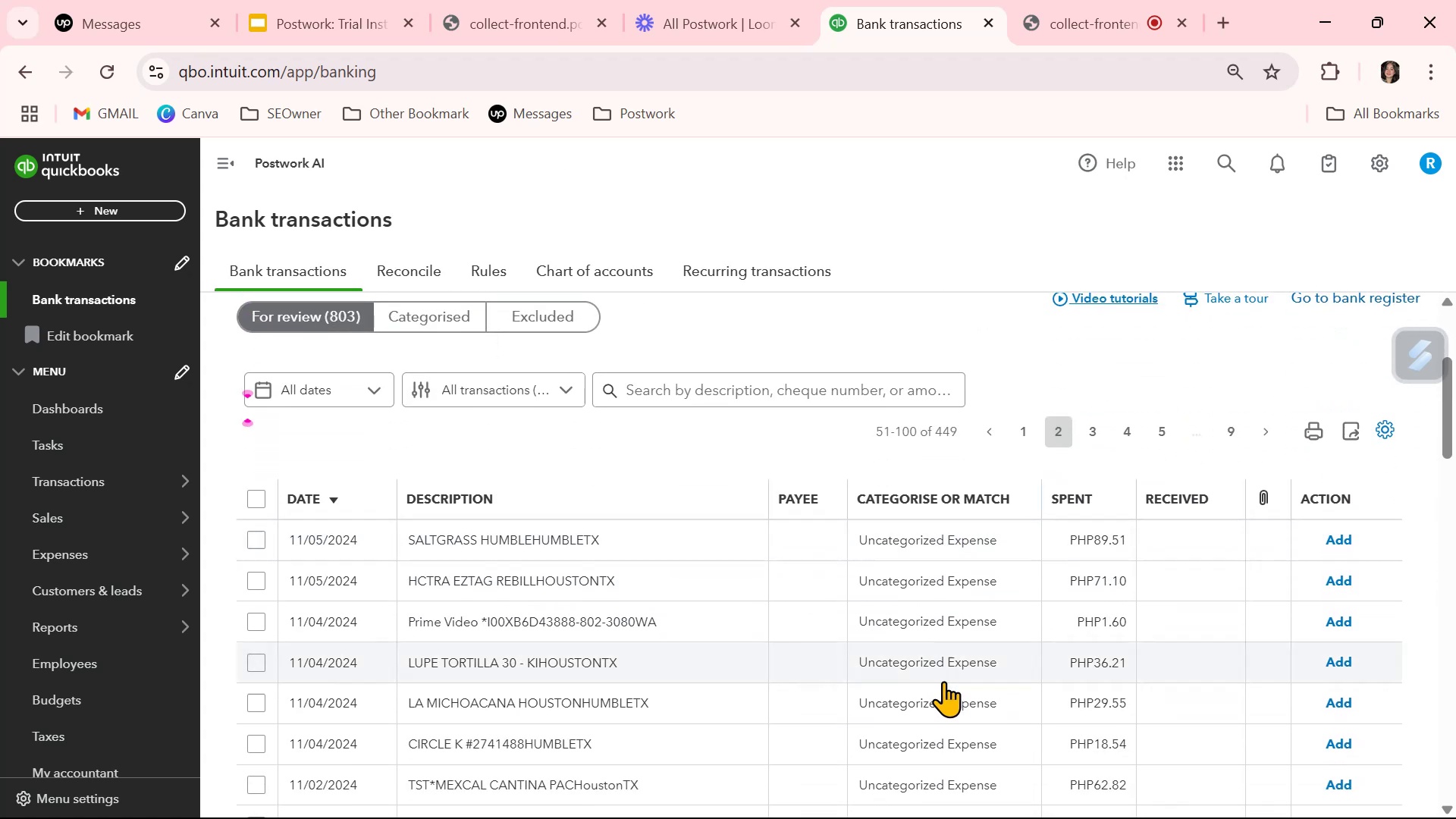 
scroll: coordinate [943, 681], scroll_direction: up, amount: 2.0
 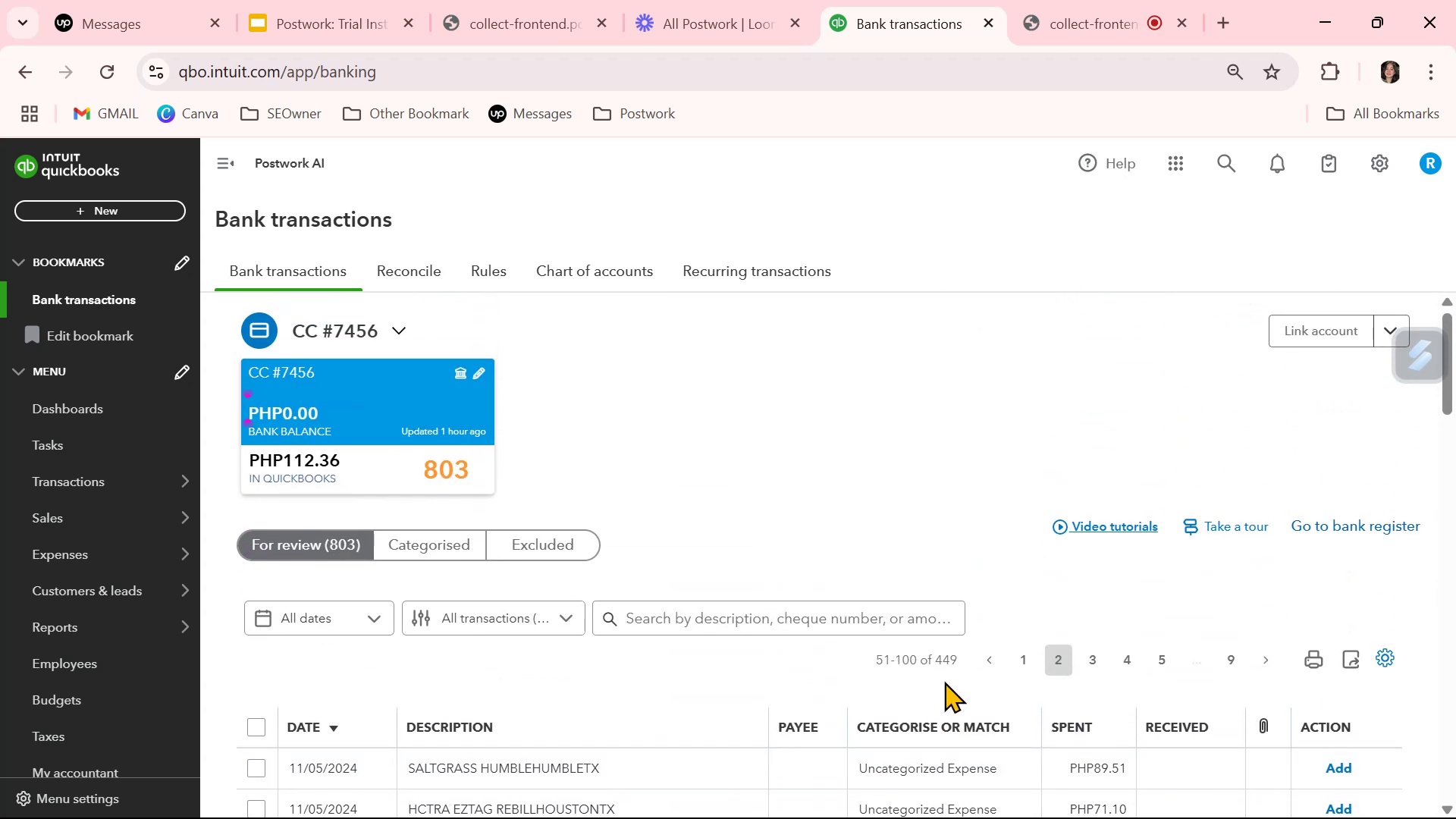 
scroll: coordinate [940, 704], scroll_direction: down, amount: 5.0
 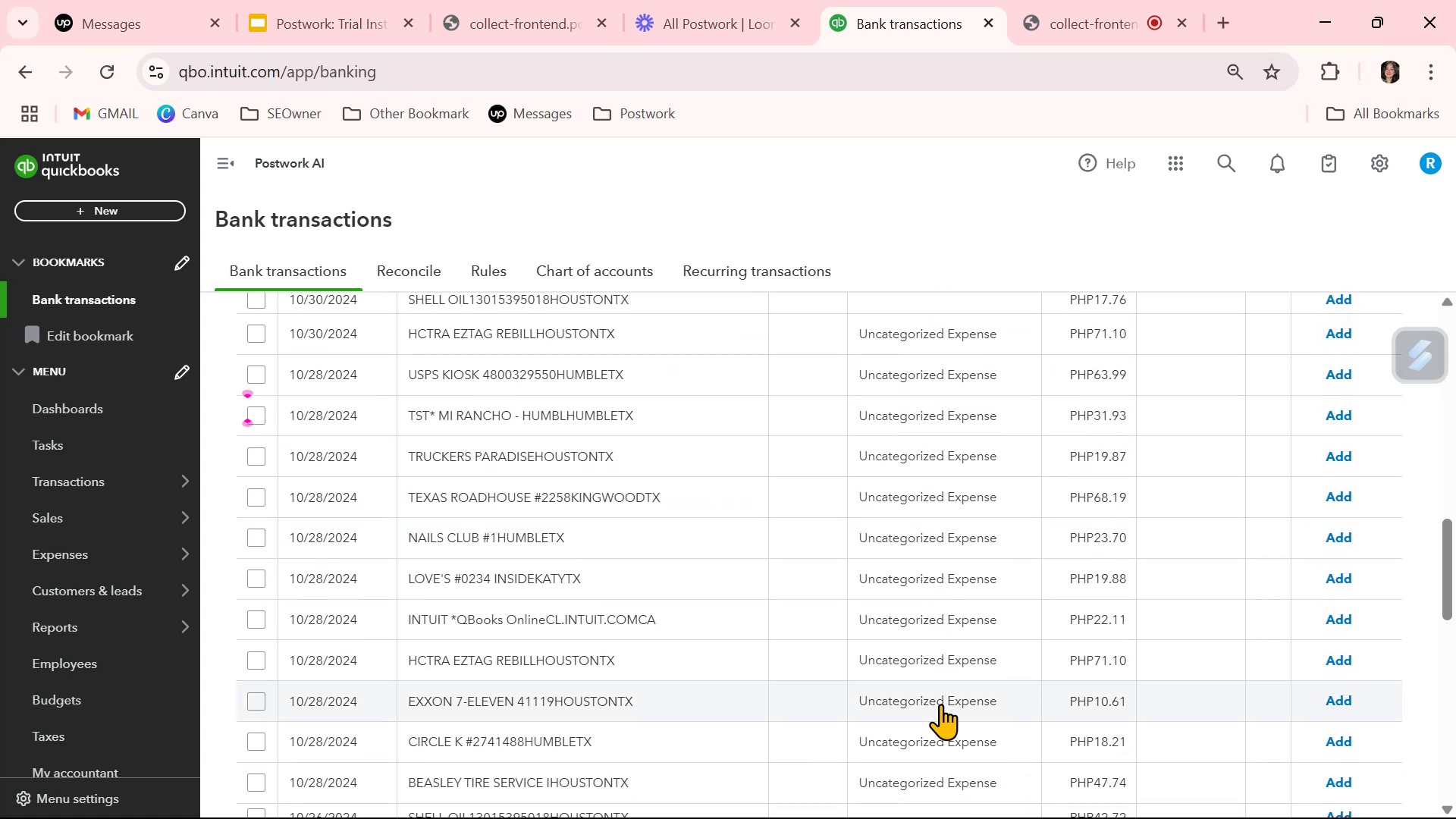 
scroll: coordinate [940, 704], scroll_direction: down, amount: 1.0
 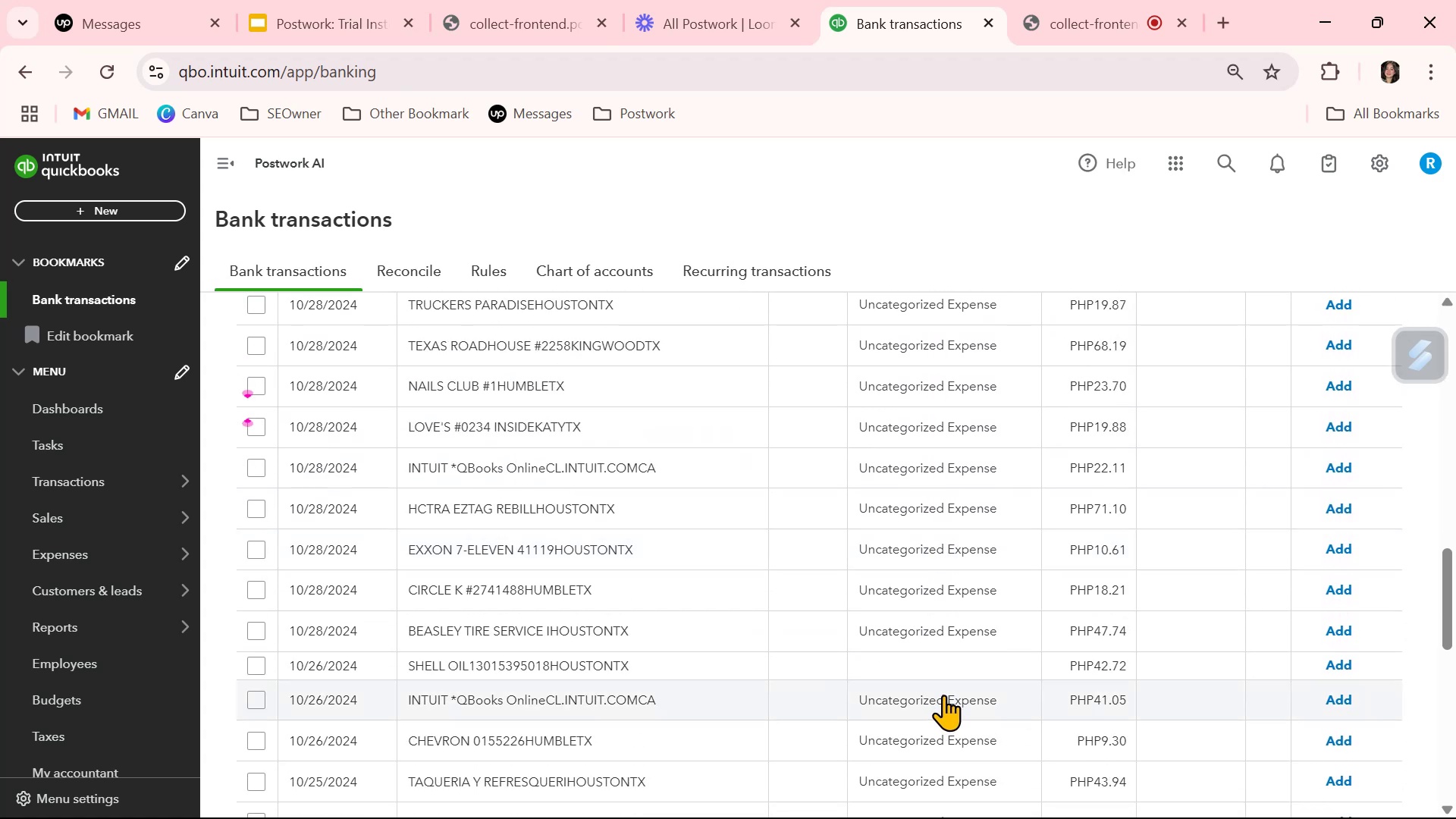 
left_click([947, 666])
 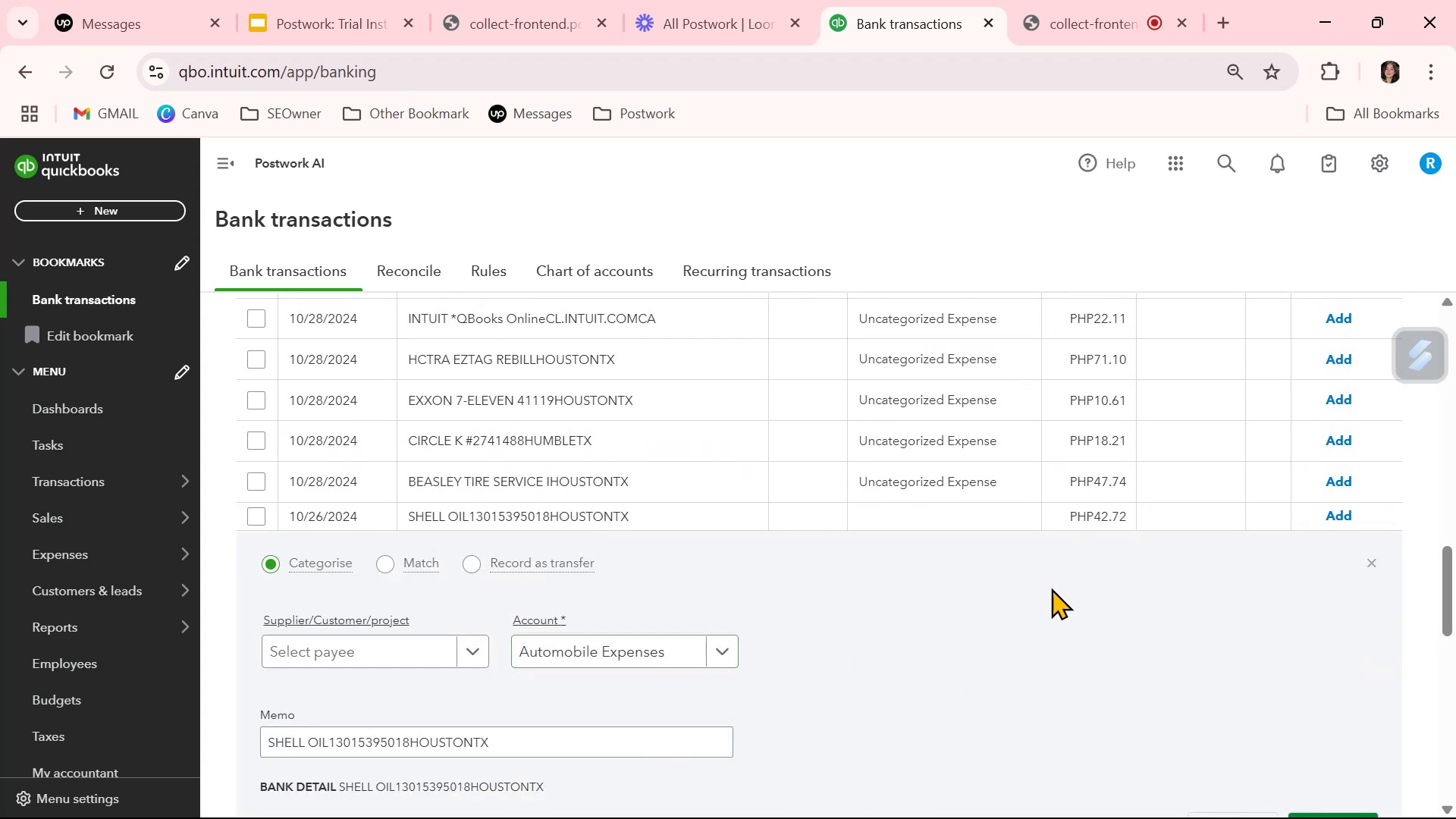 
scroll: coordinate [1333, 653], scroll_direction: down, amount: 2.0
 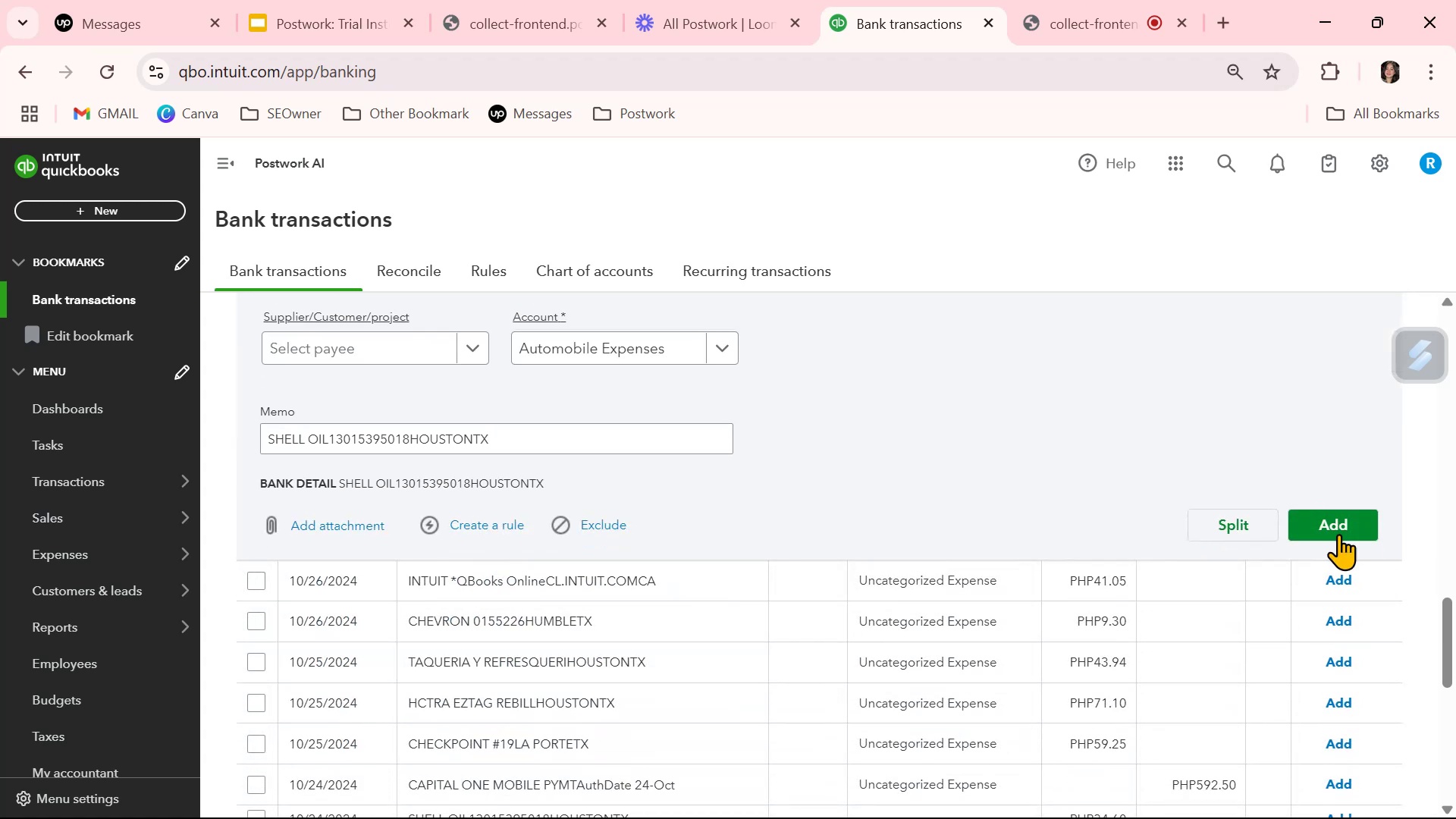 
left_click([1338, 519])
 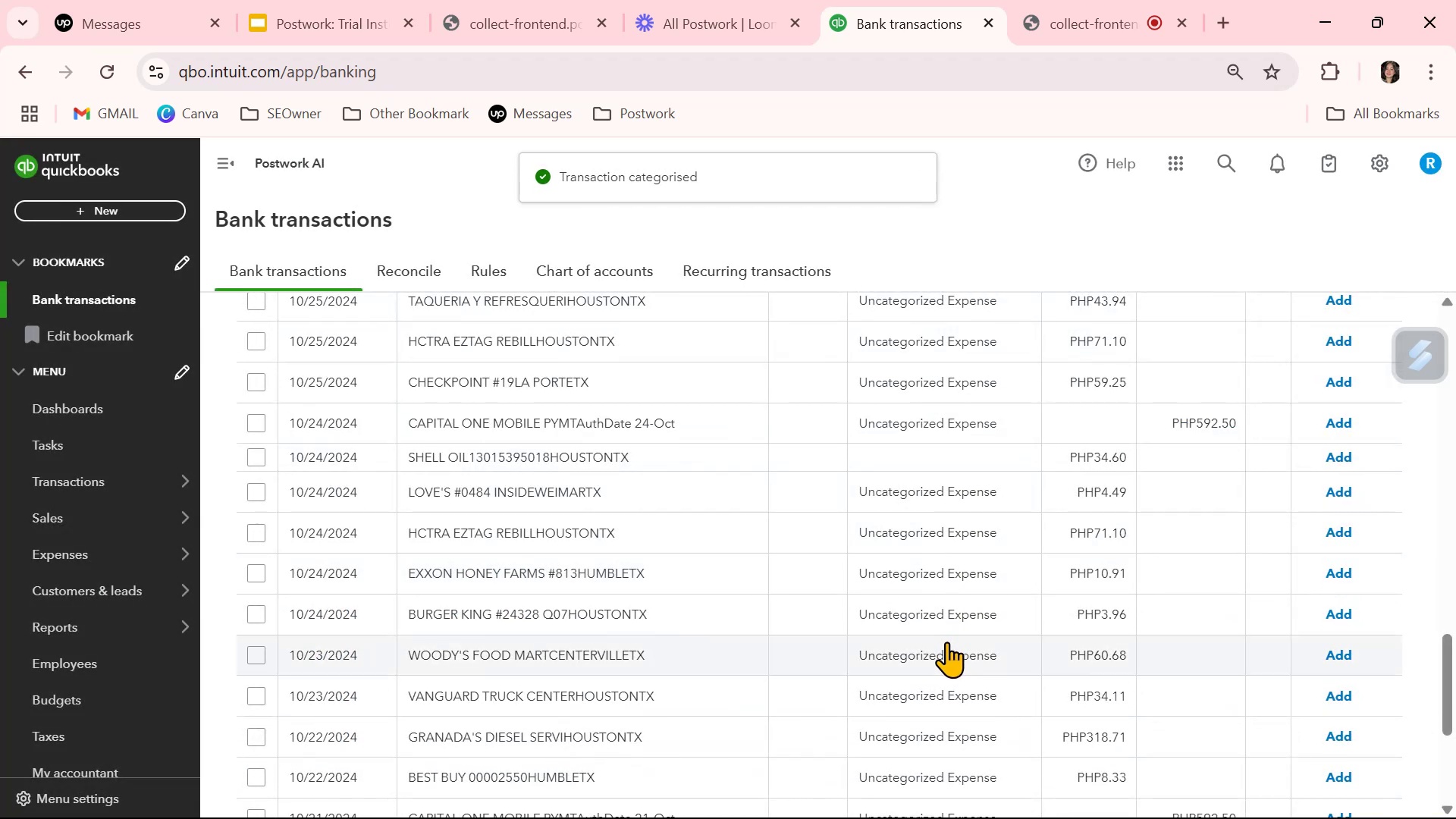 
wait(5.19)
 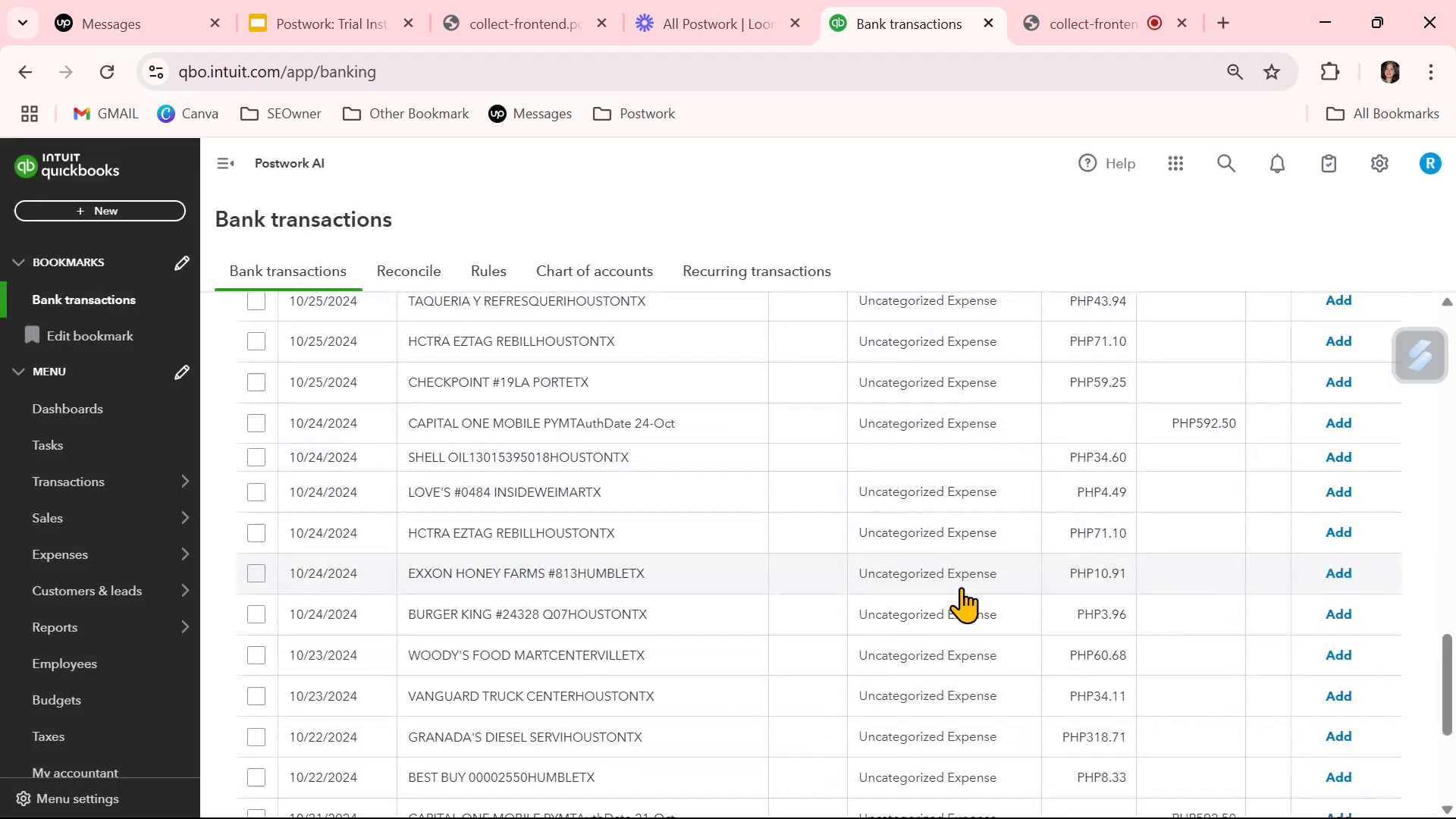 
left_click([939, 617])
 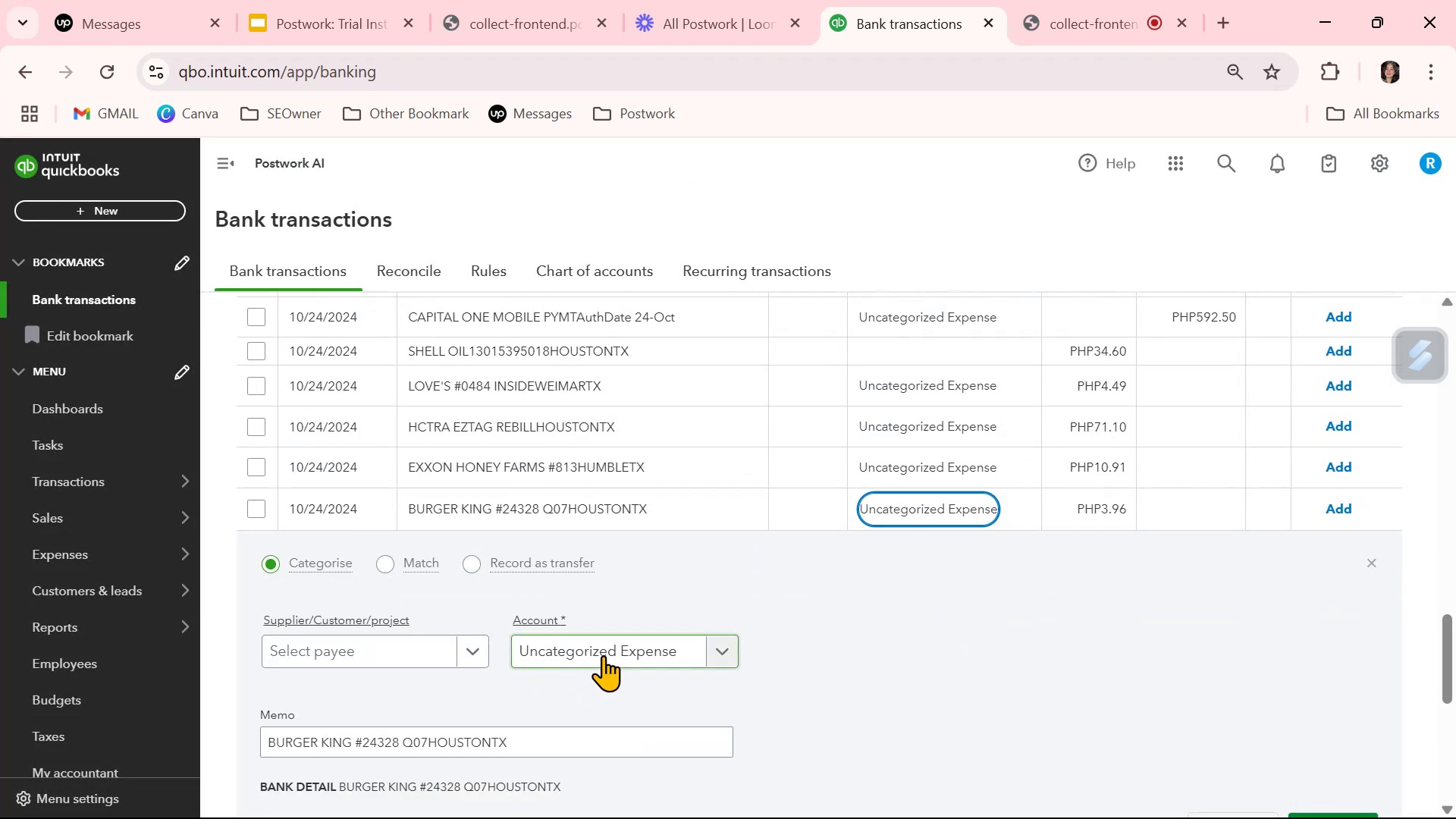 
left_click([603, 655])
 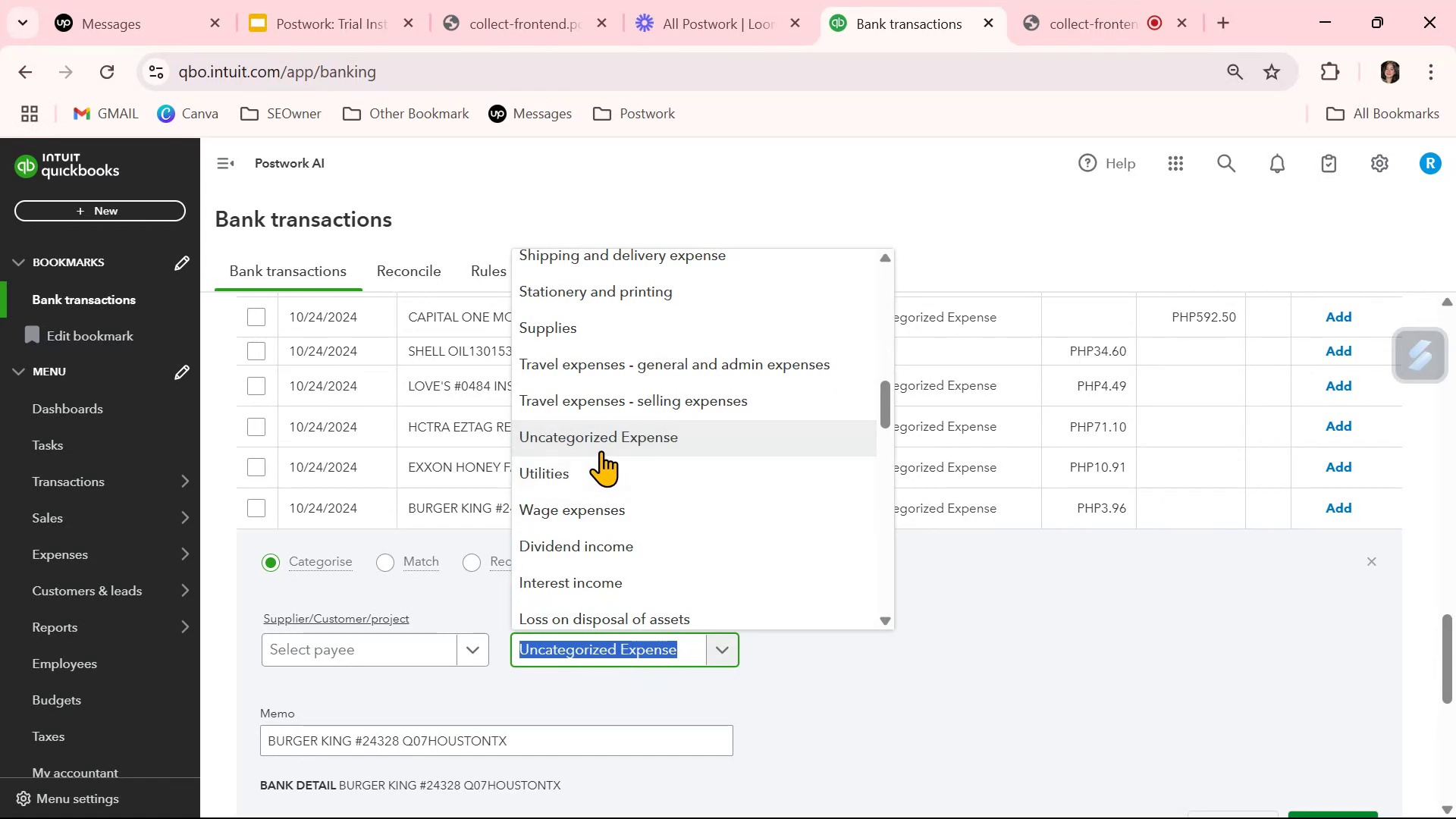 
type(mea)
 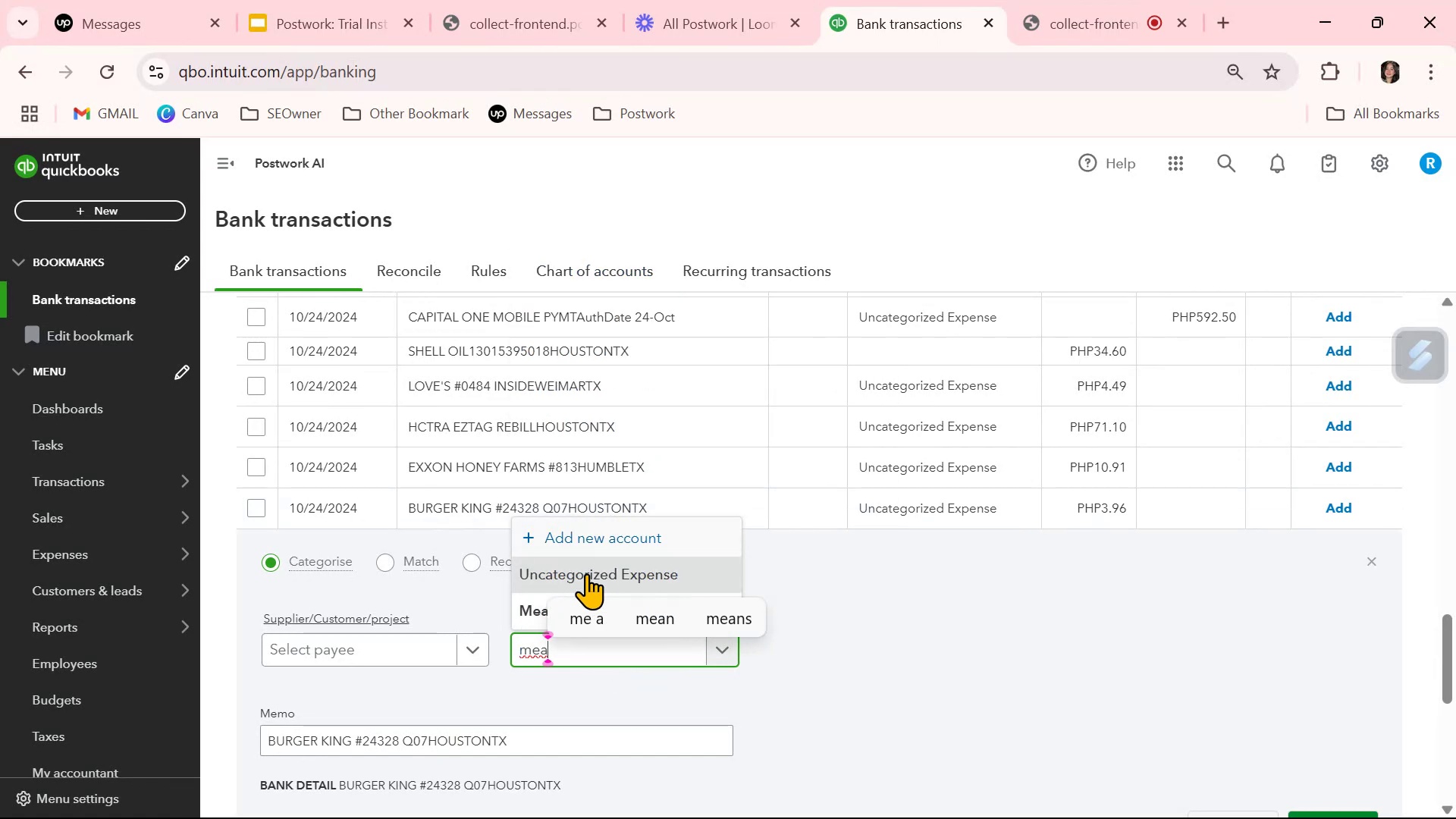 
left_click([532, 613])
 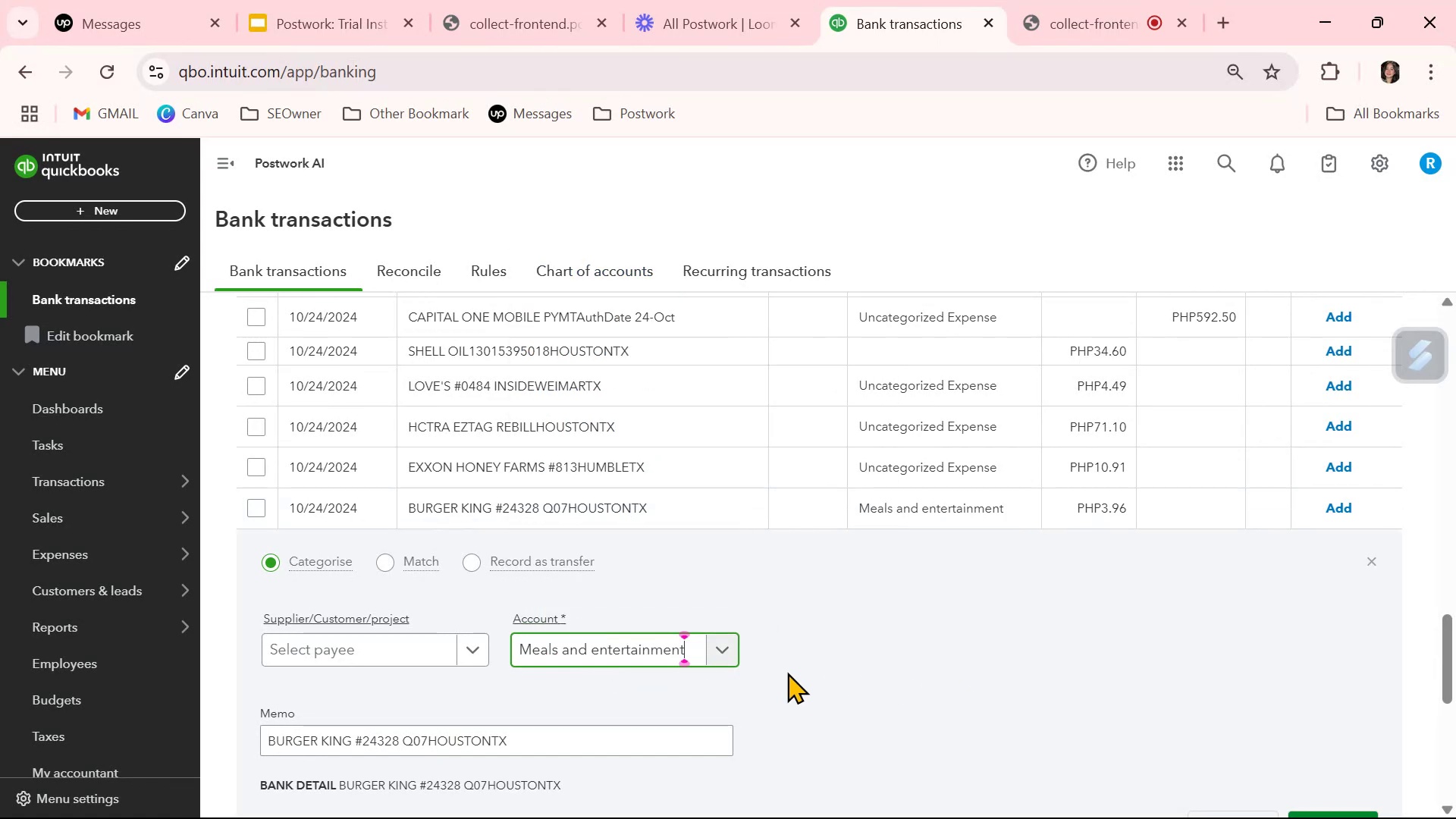 
scroll: coordinate [1138, 701], scroll_direction: down, amount: 1.0
 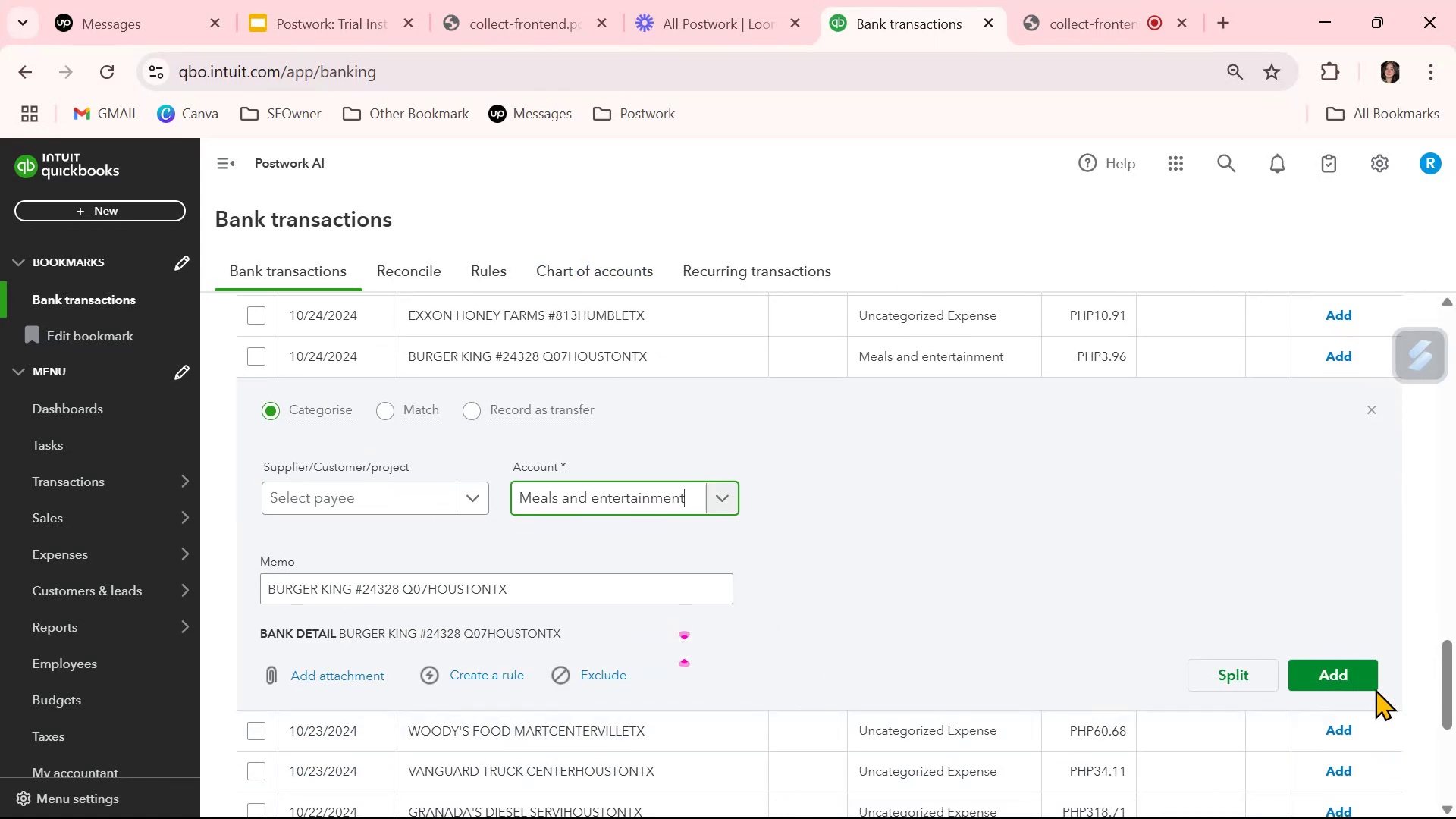 
left_click([1360, 674])
 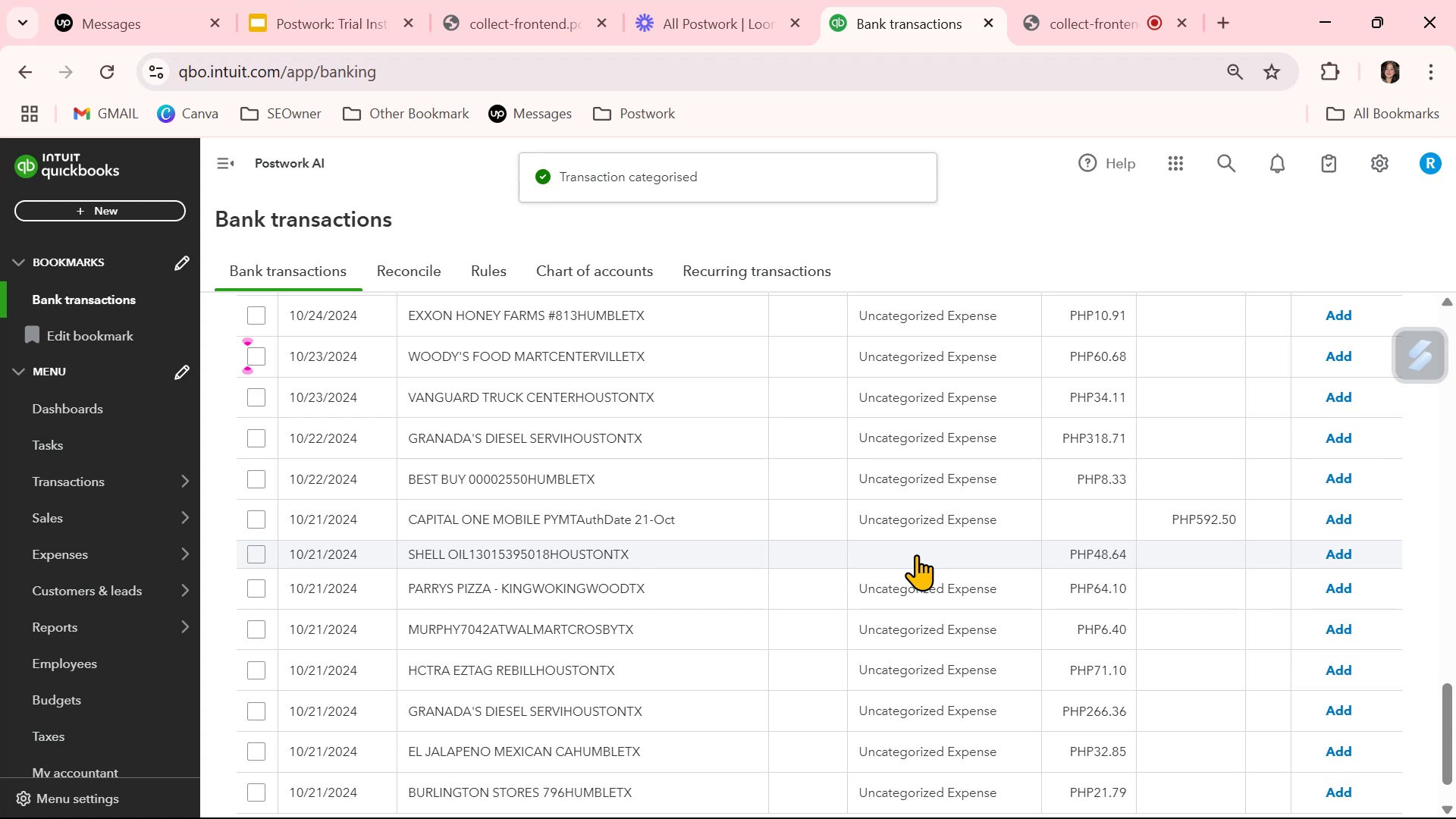 
wait(5.22)
 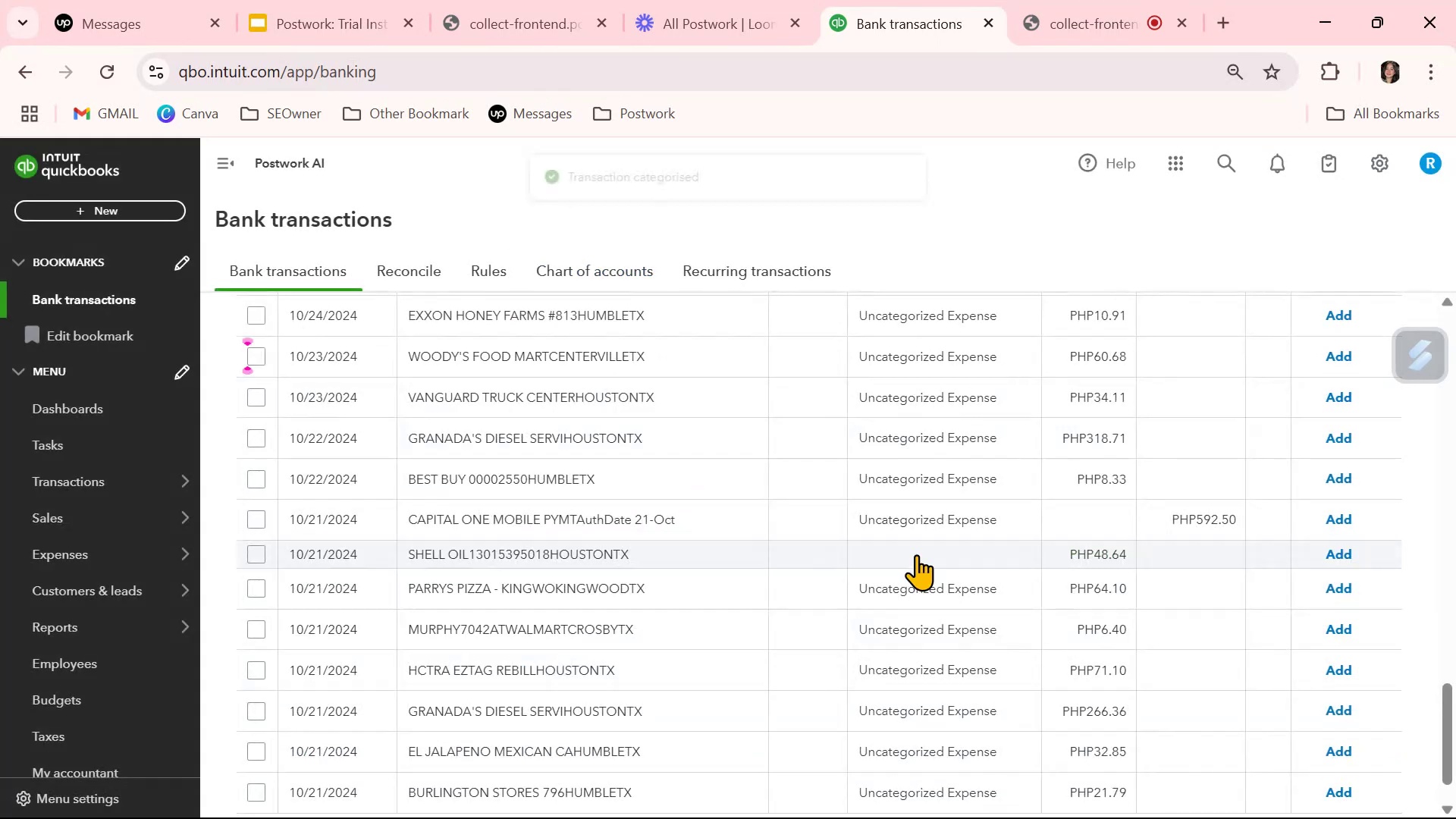 
scroll: coordinate [918, 556], scroll_direction: down, amount: 2.0
 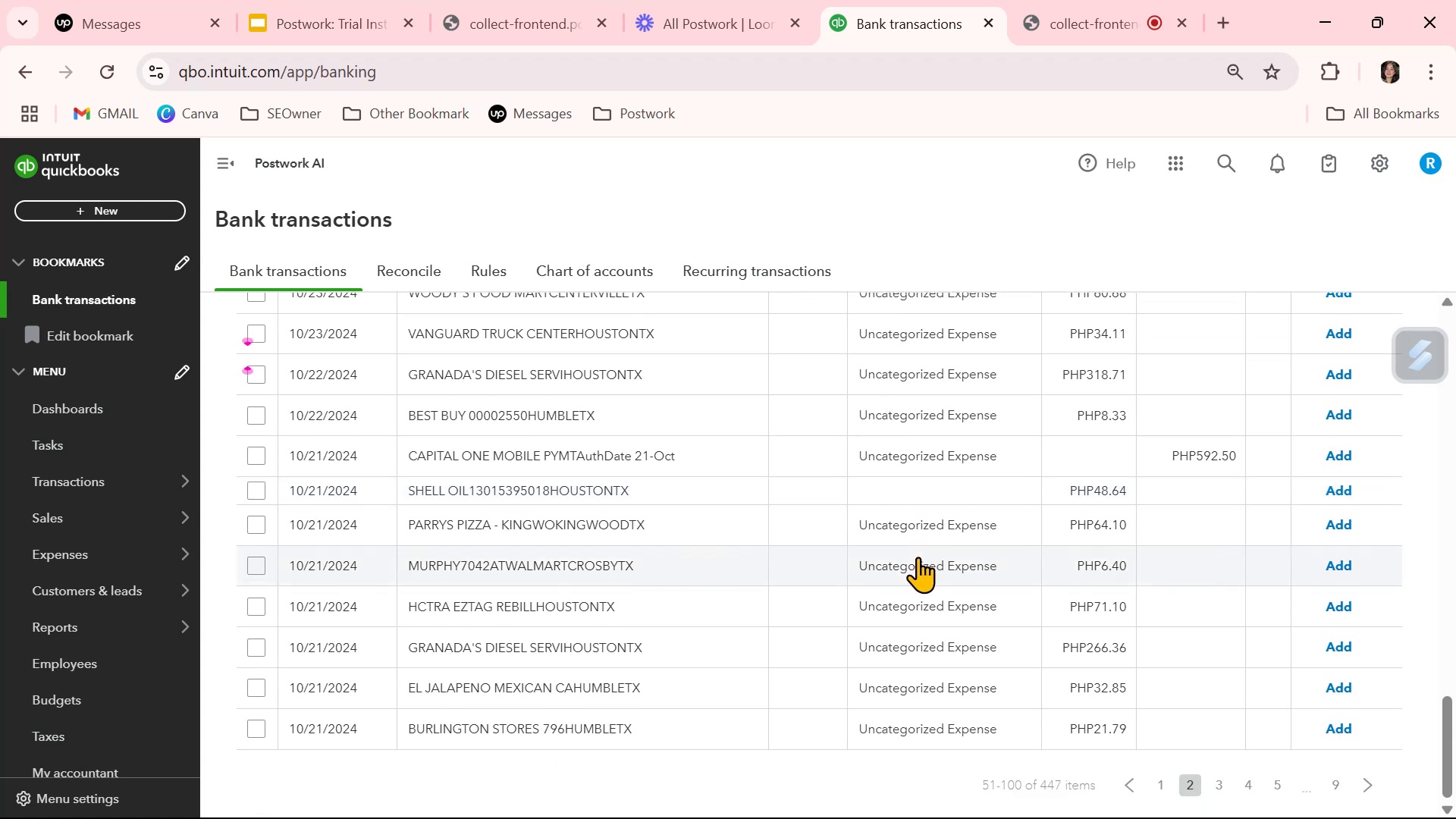 
scroll: coordinate [925, 557], scroll_direction: up, amount: 15.0
 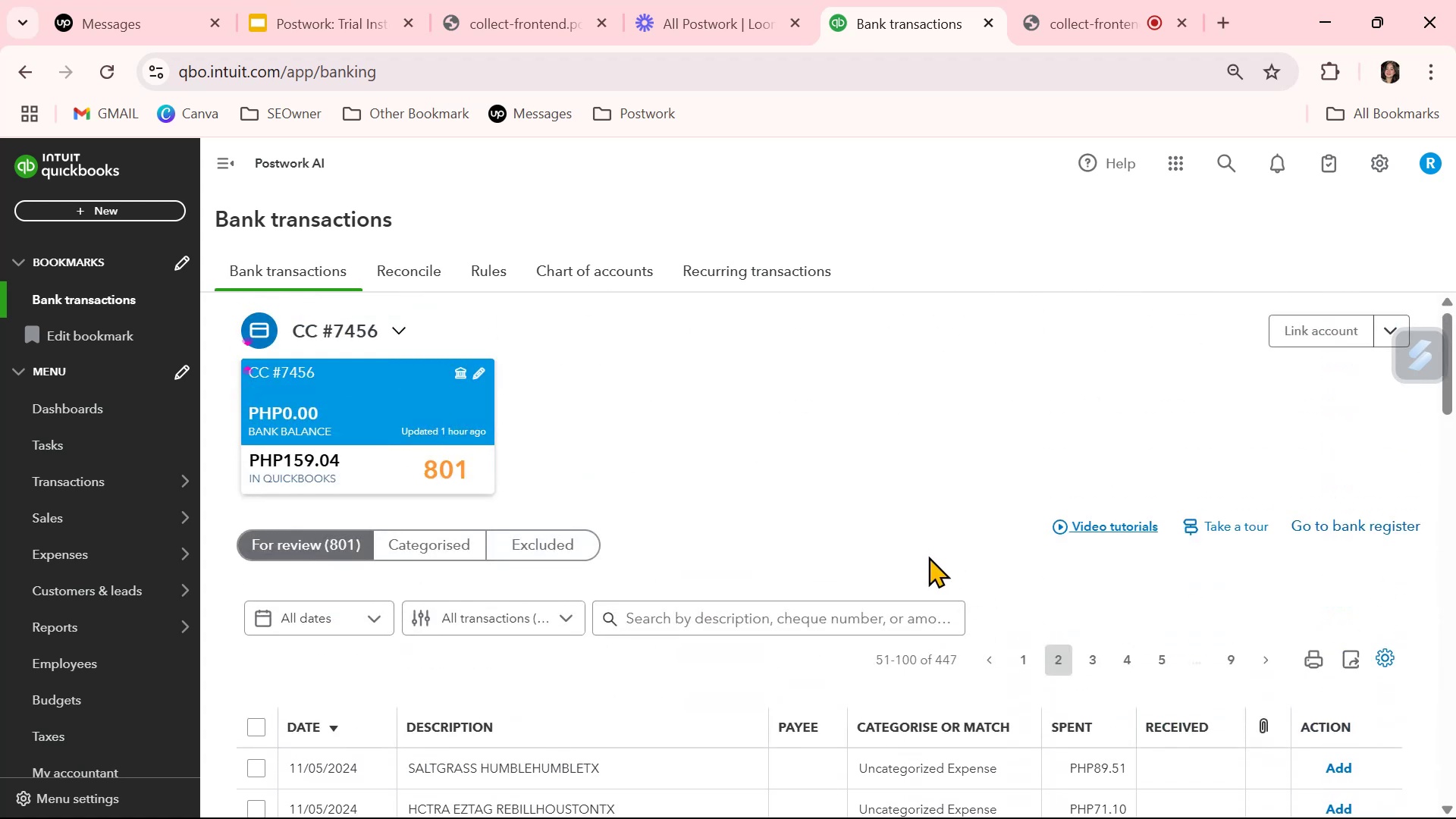 
scroll: coordinate [952, 595], scroll_direction: down, amount: 7.0
 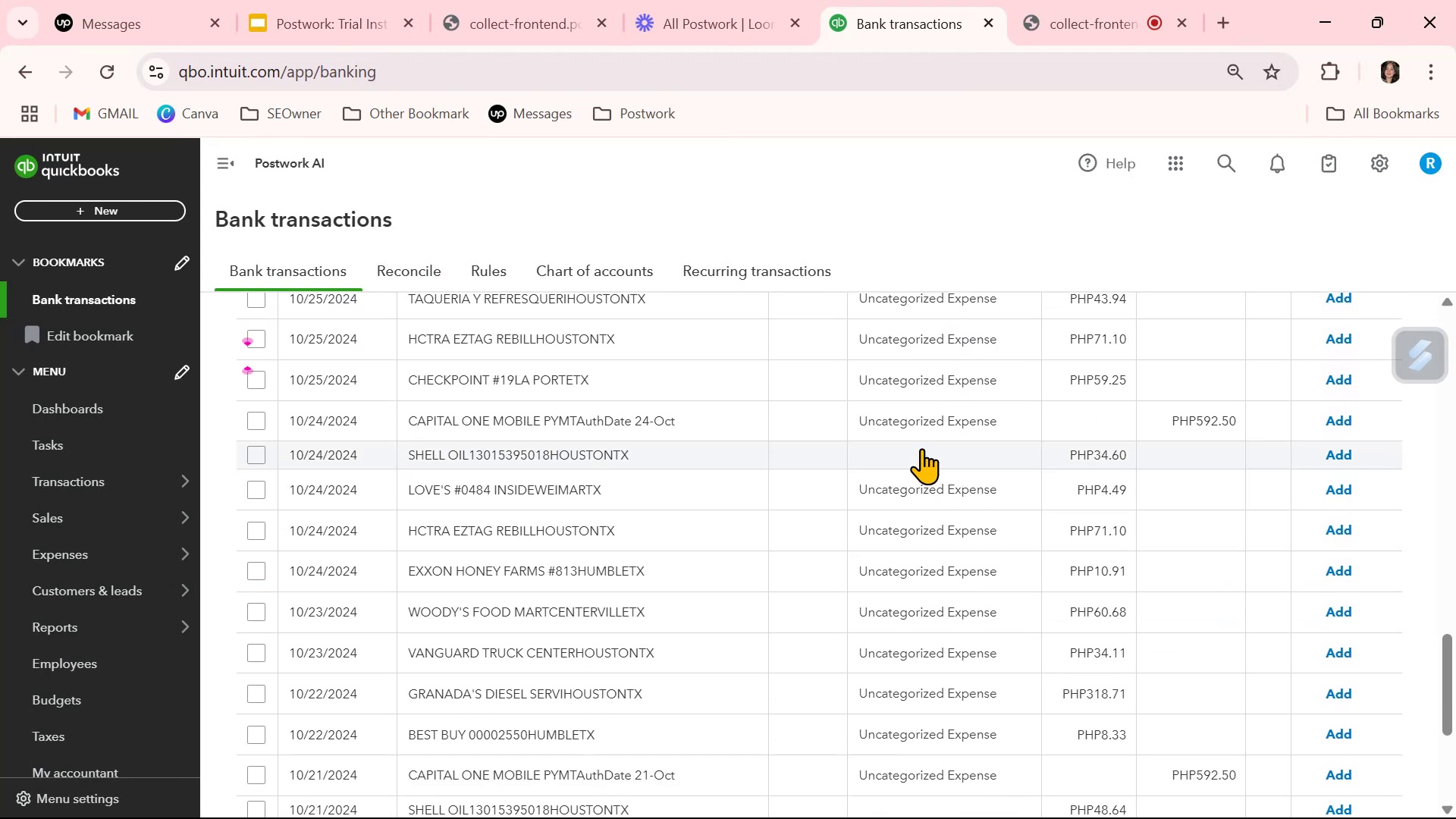 
left_click([922, 450])
 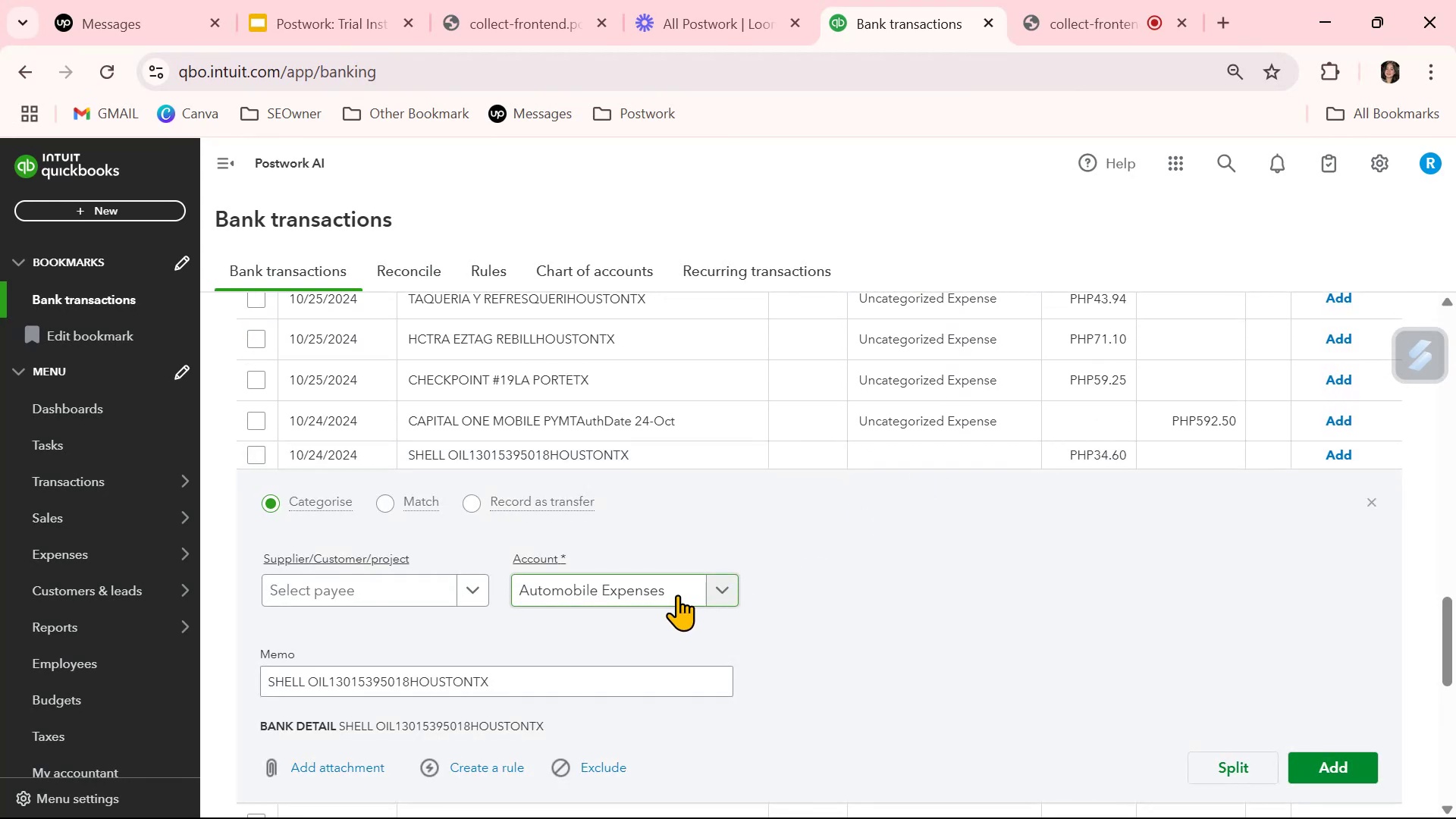 
left_click([677, 595])
 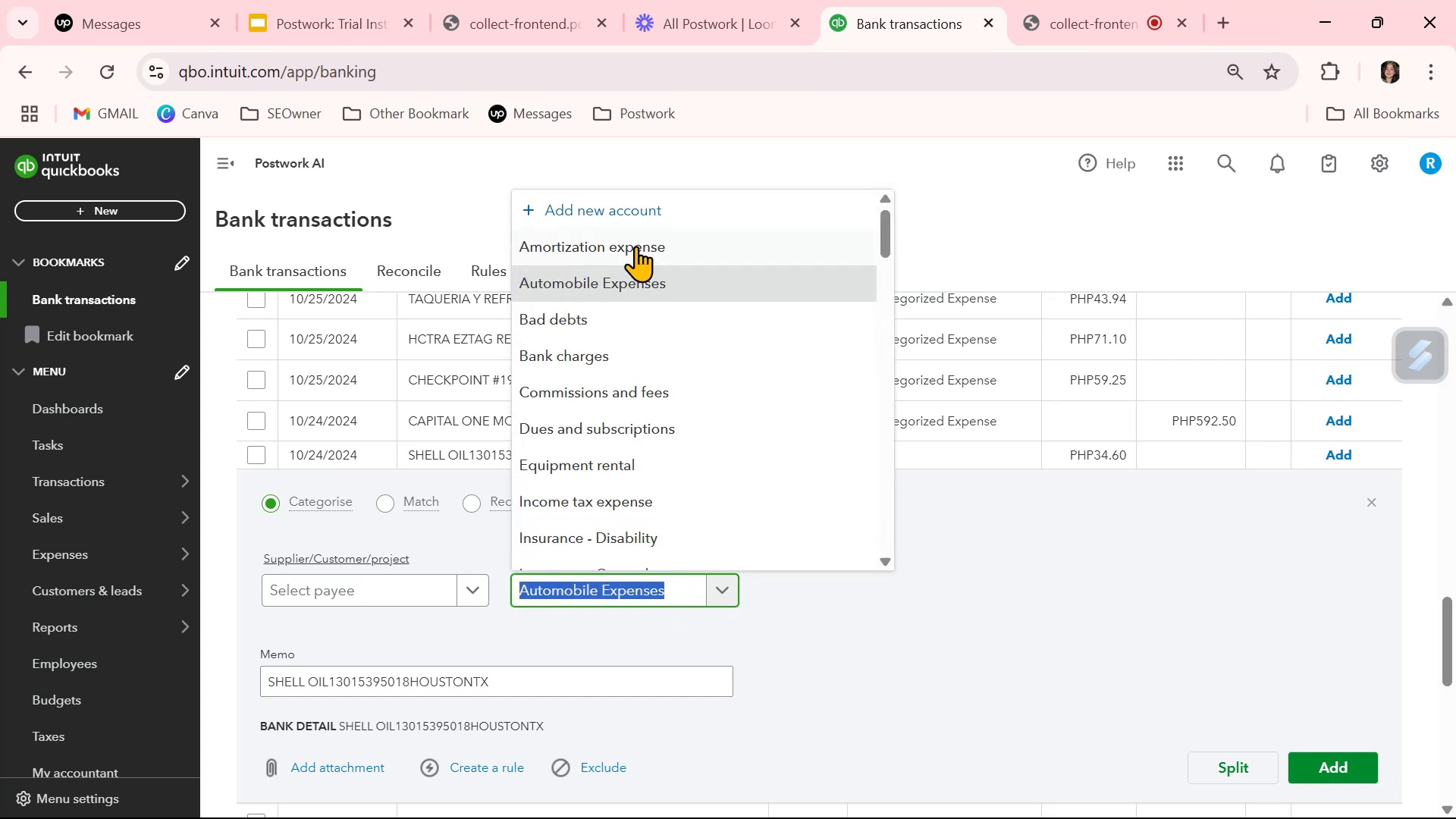 
left_click([635, 290])
 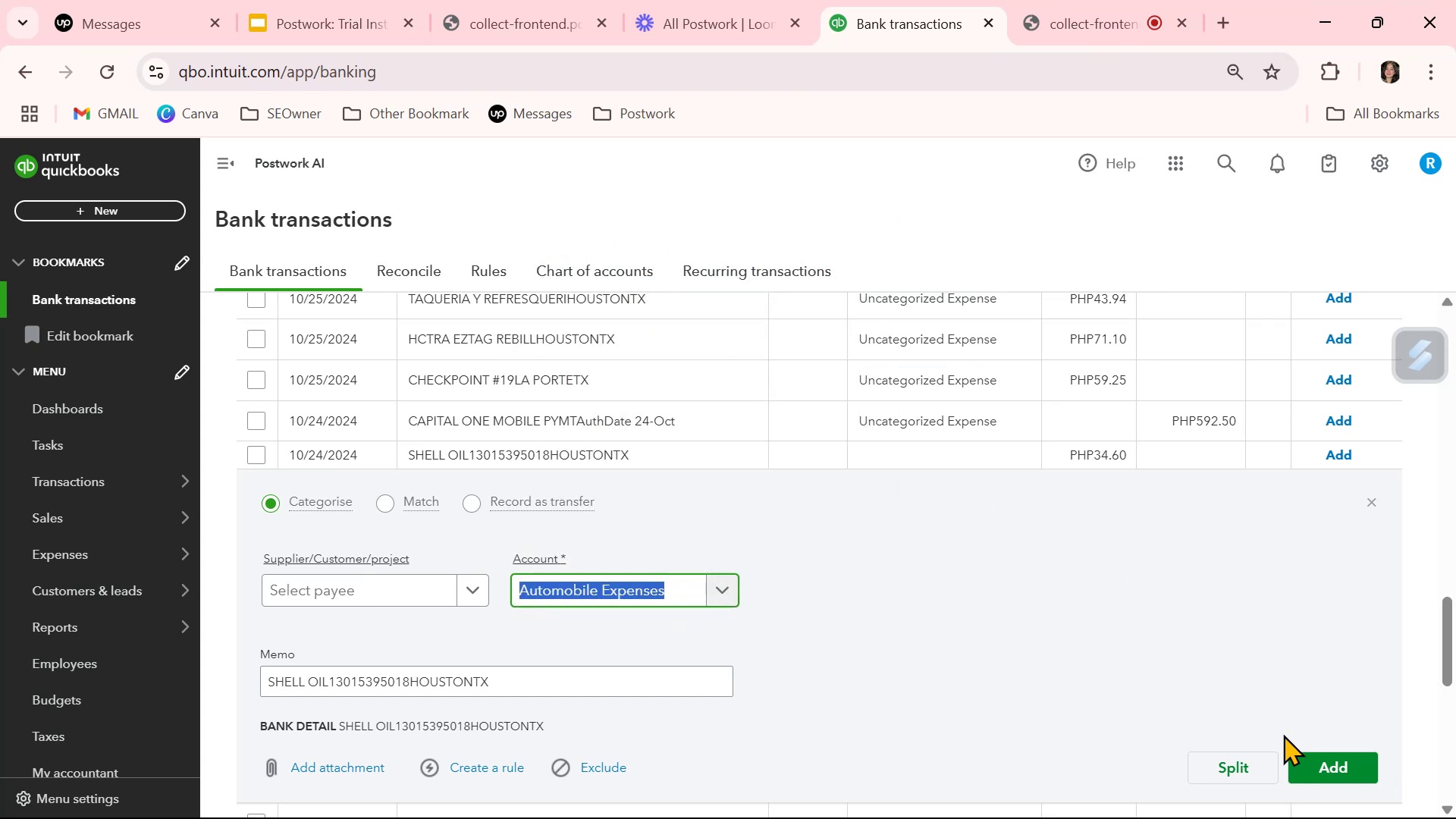 
left_click([1335, 762])
 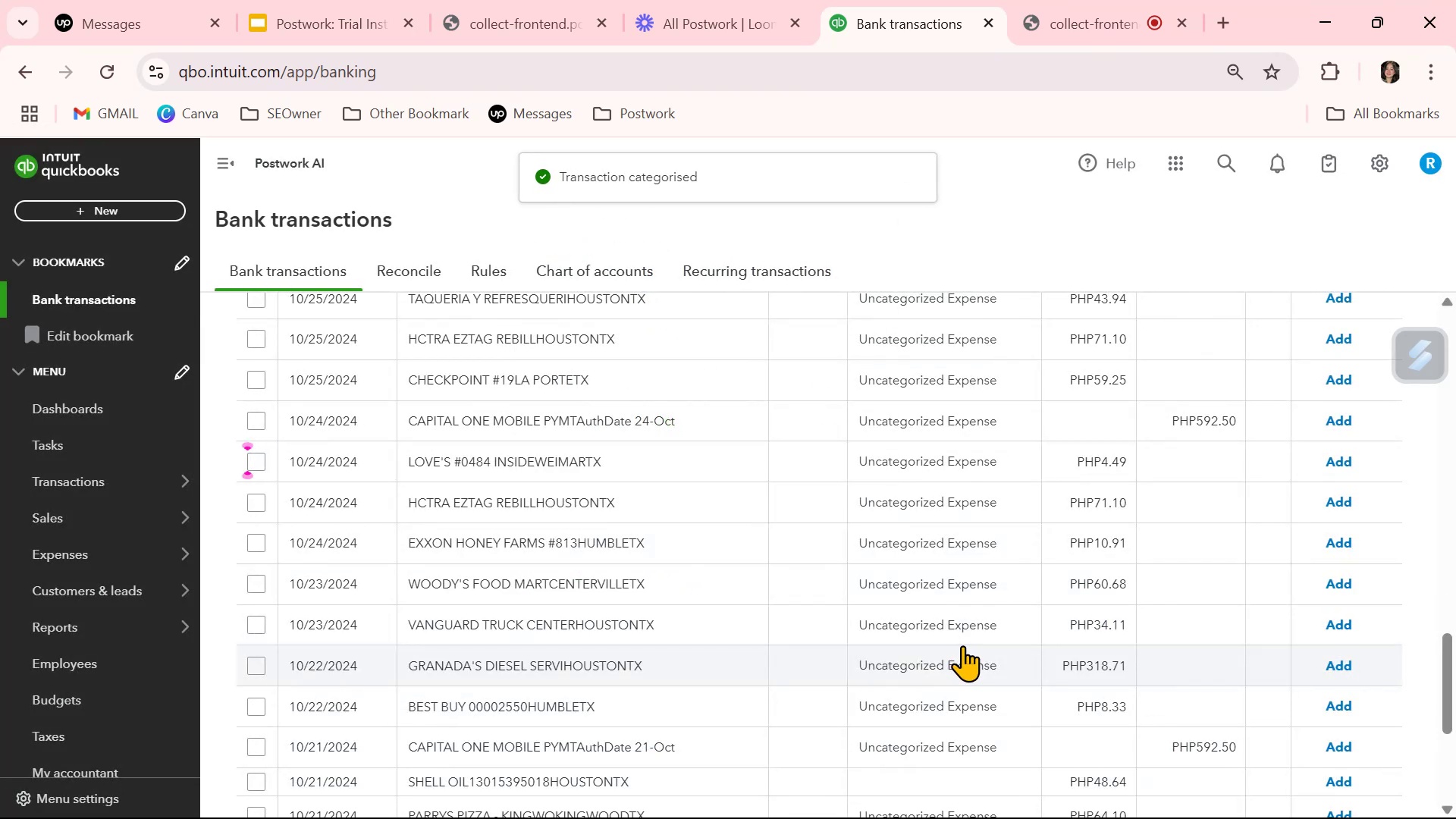 
scroll: coordinate [962, 645], scroll_direction: down, amount: 2.0
 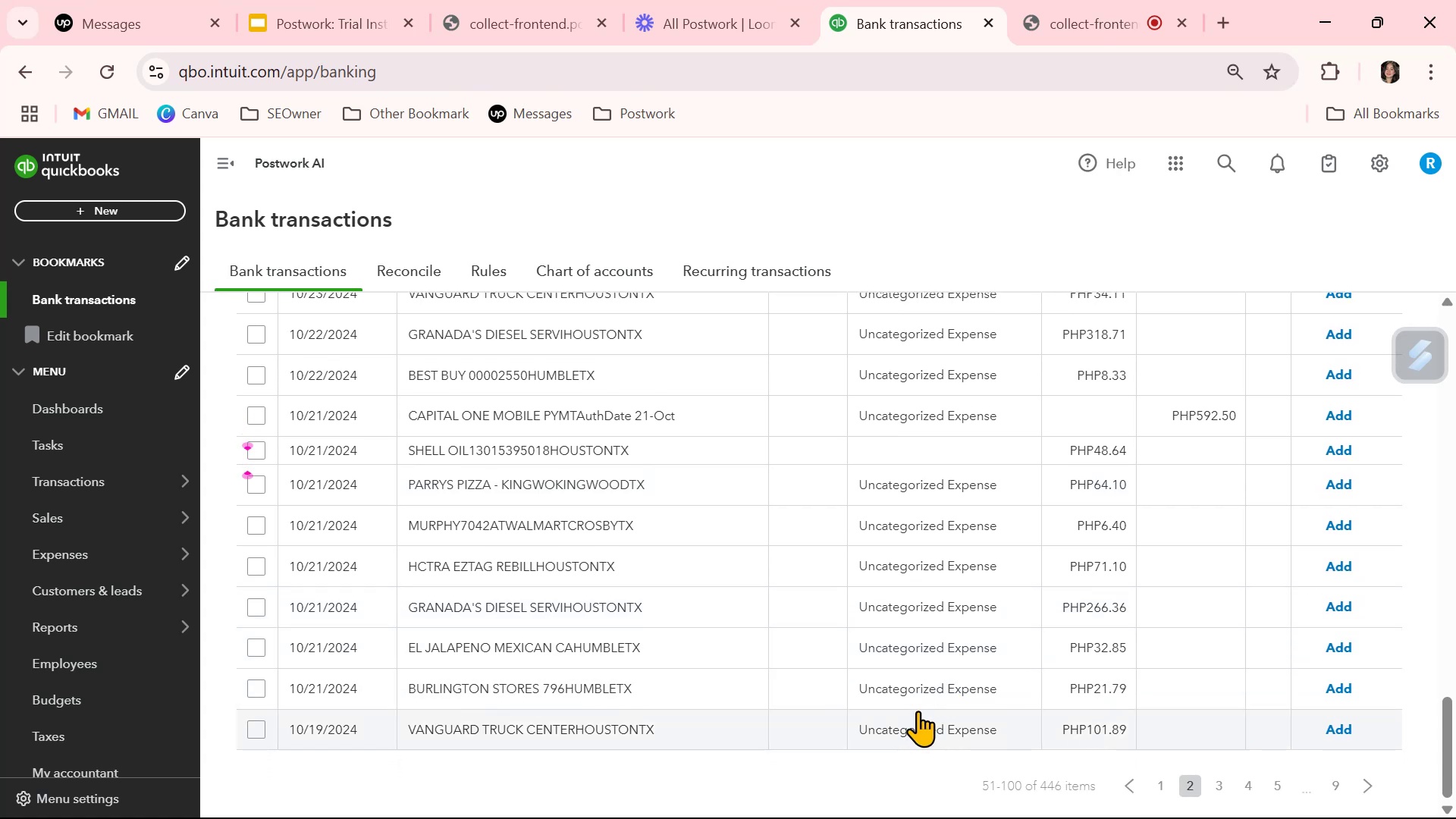 
scroll: coordinate [927, 698], scroll_direction: up, amount: 11.0
 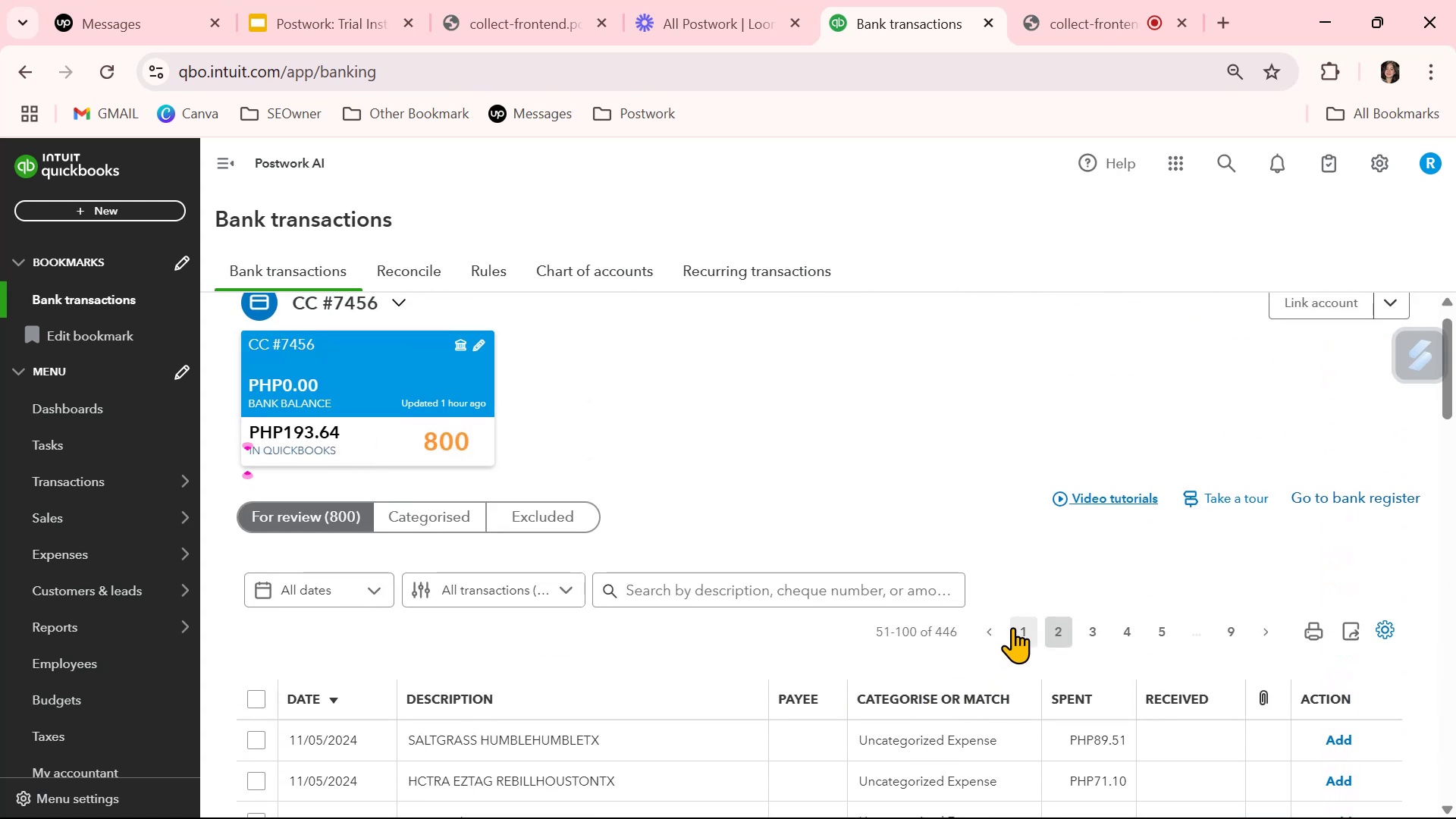 
left_click([1013, 627])
 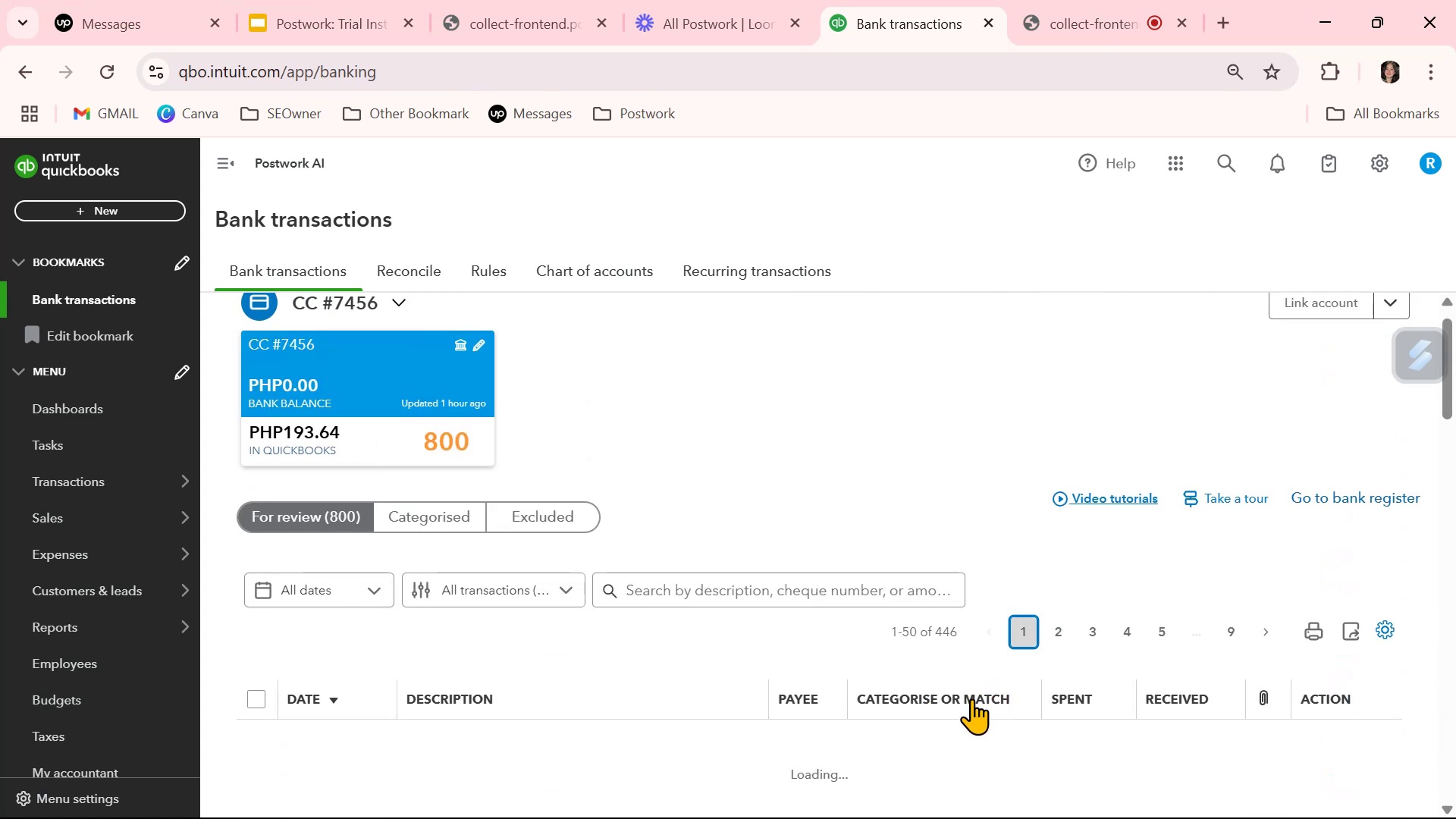 
scroll: coordinate [970, 695], scroll_direction: down, amount: 6.0
 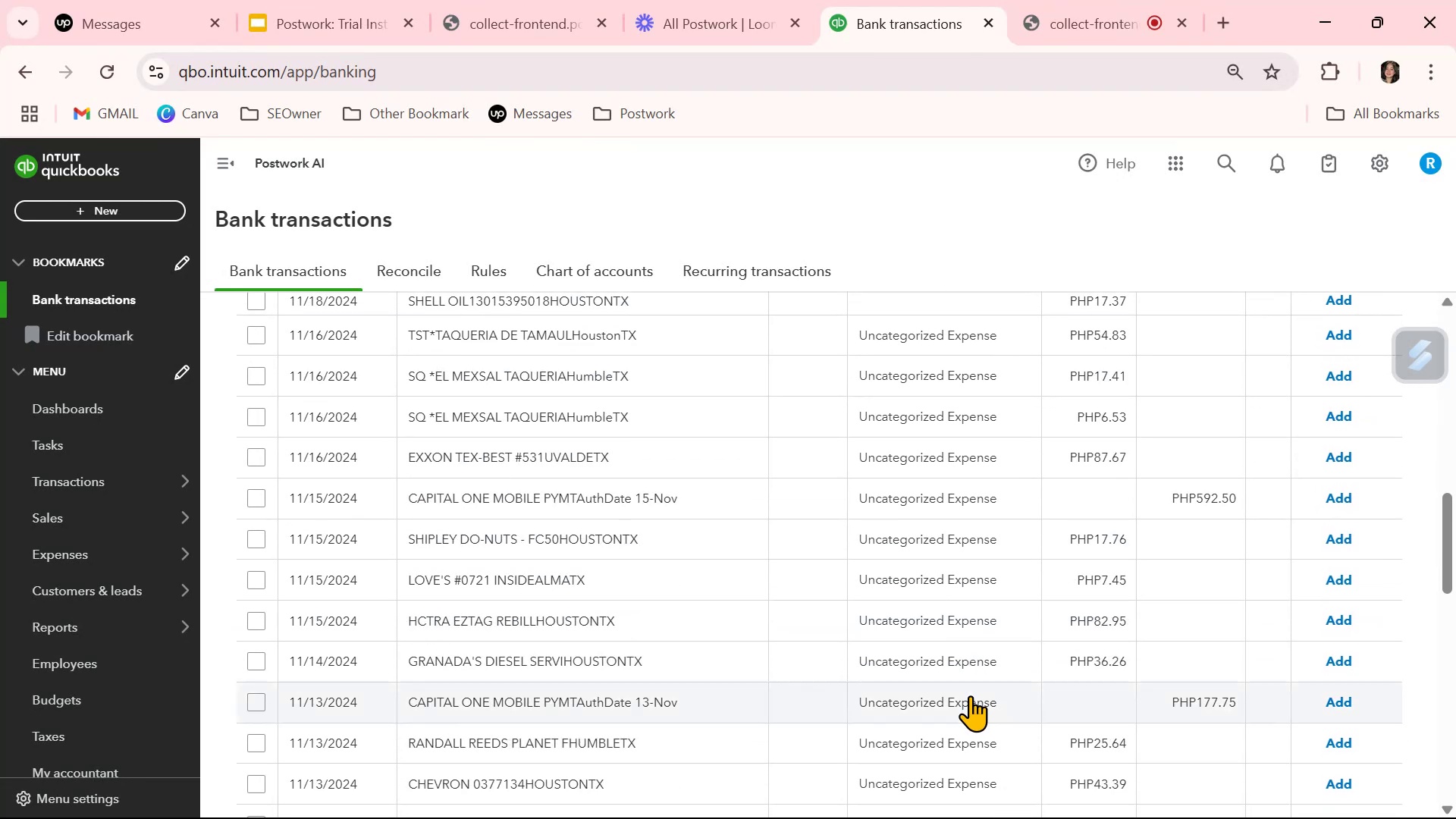 
scroll: coordinate [971, 693], scroll_direction: up, amount: 2.0
 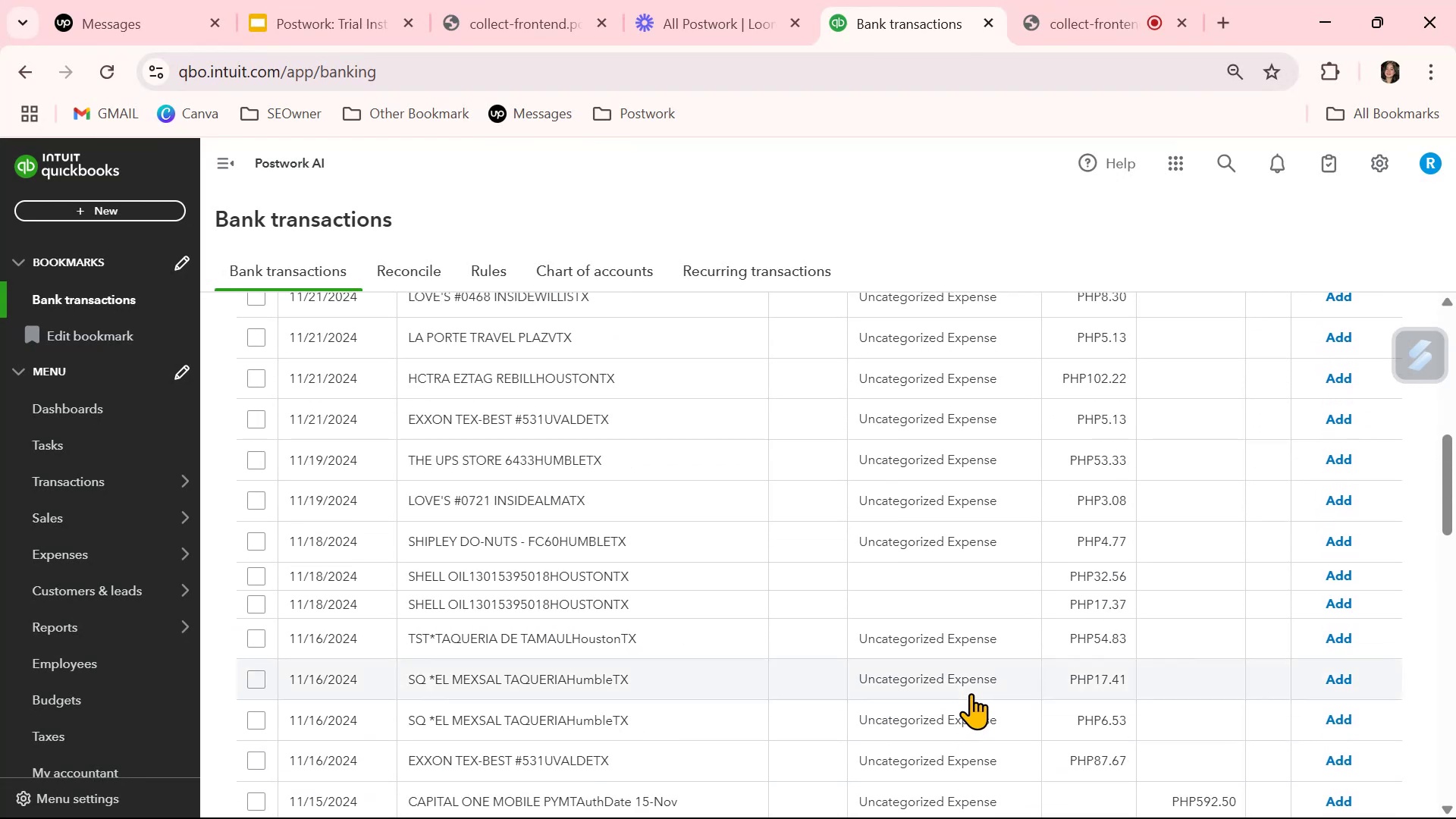 
scroll: coordinate [1150, 748], scroll_direction: down, amount: 6.0
 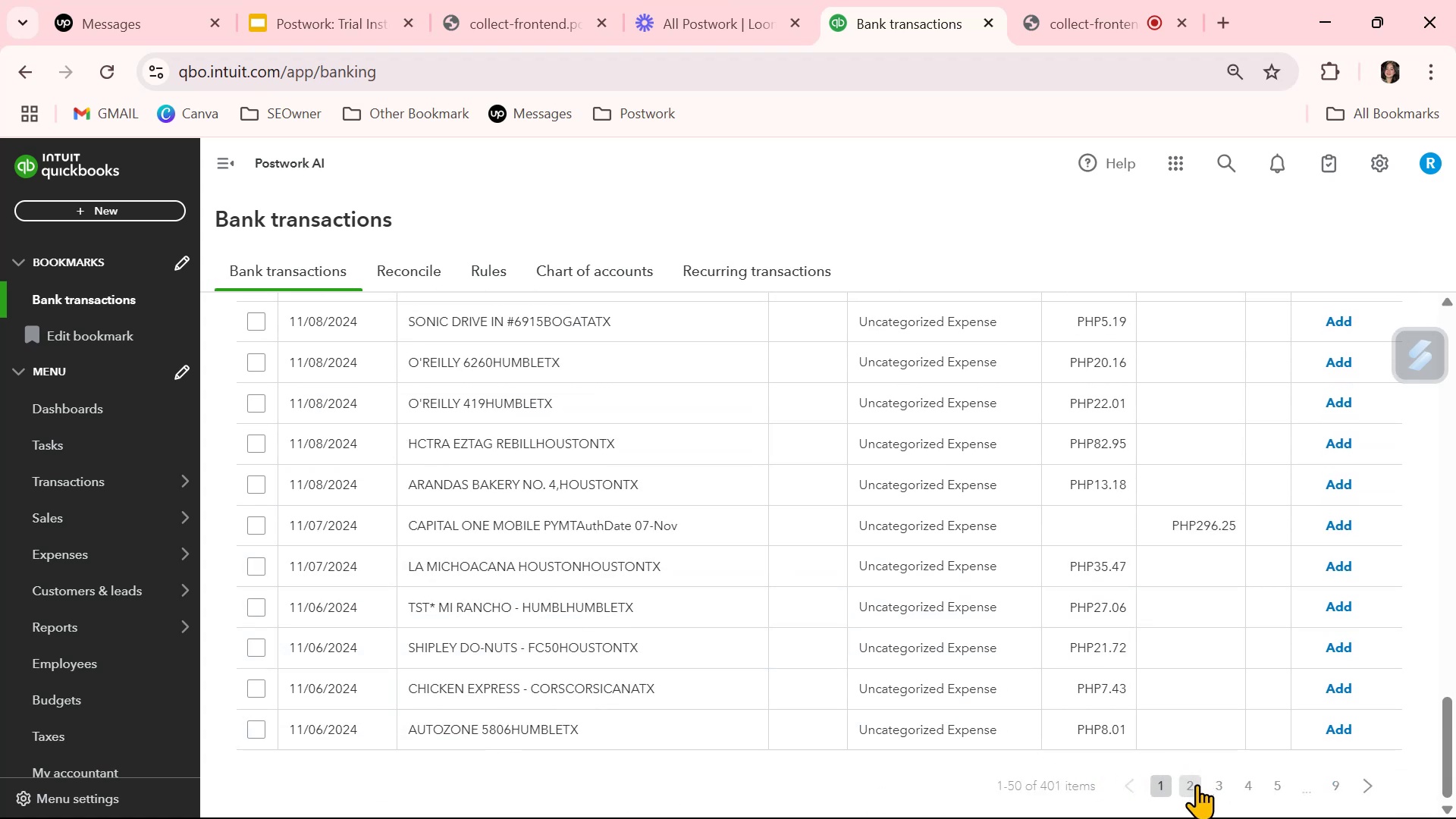 
left_click([1217, 784])
 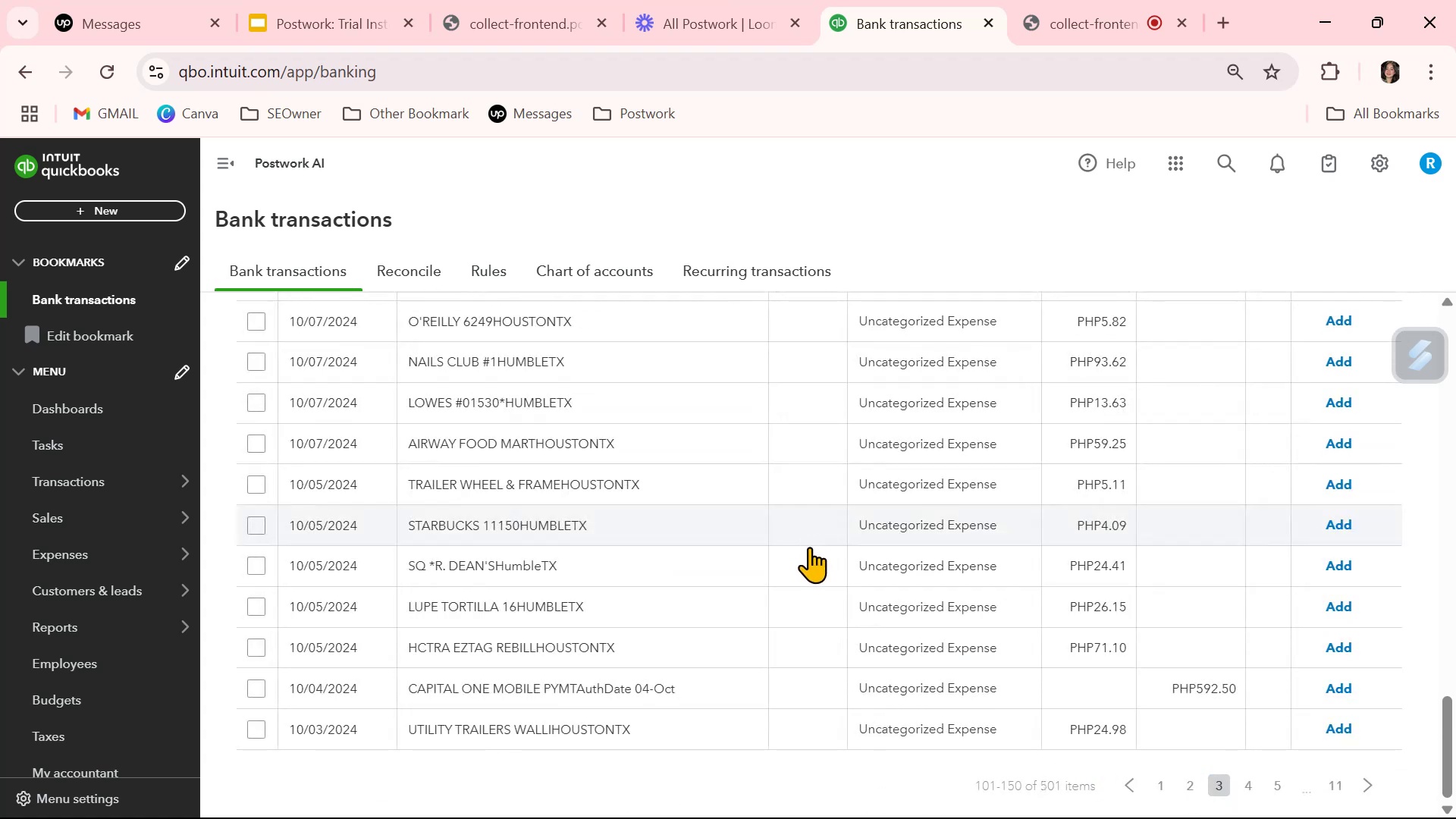 
scroll: coordinate [903, 565], scroll_direction: up, amount: 13.0
 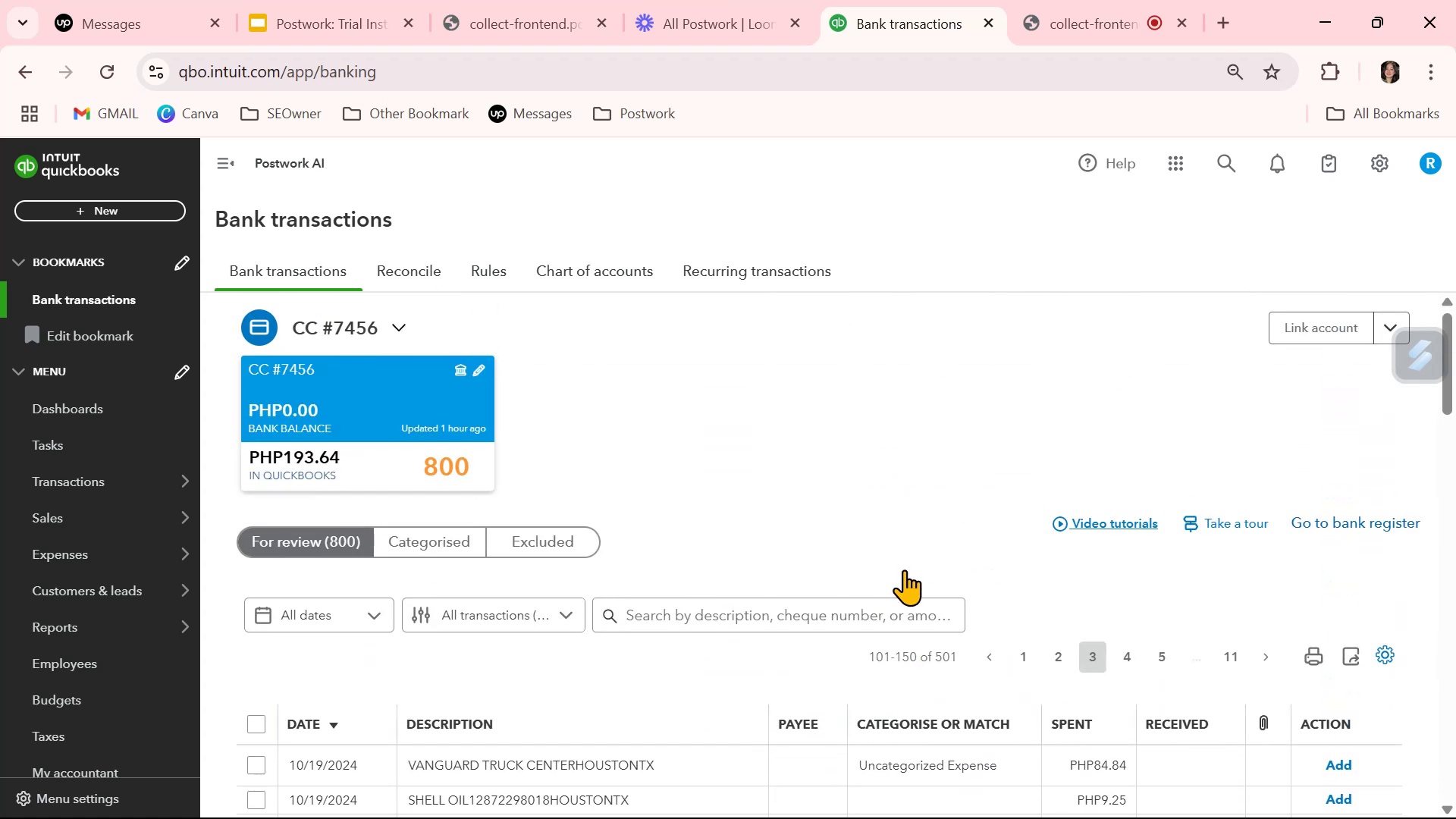 
scroll: coordinate [969, 693], scroll_direction: down, amount: 2.0
 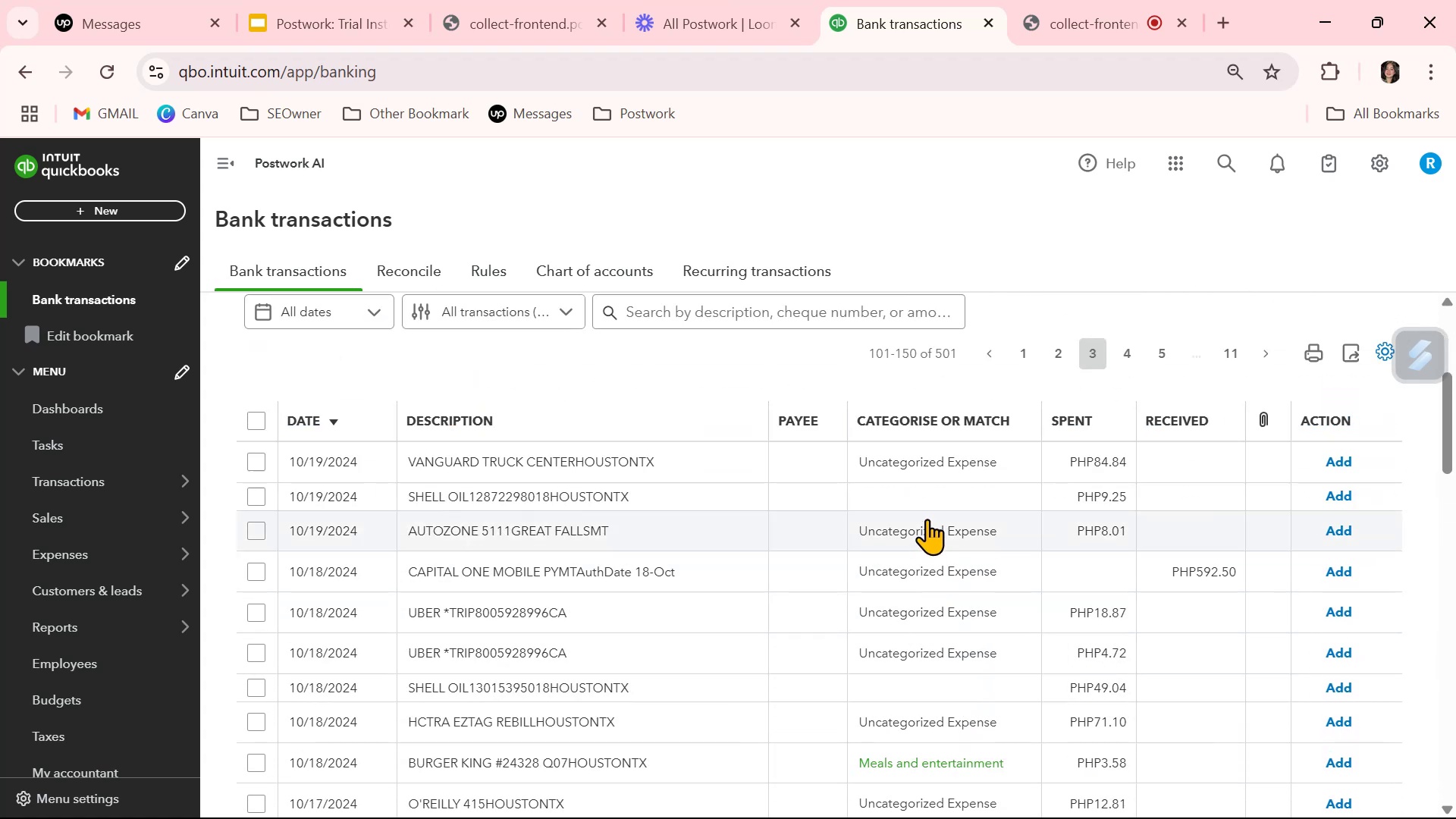 
left_click([927, 497])
 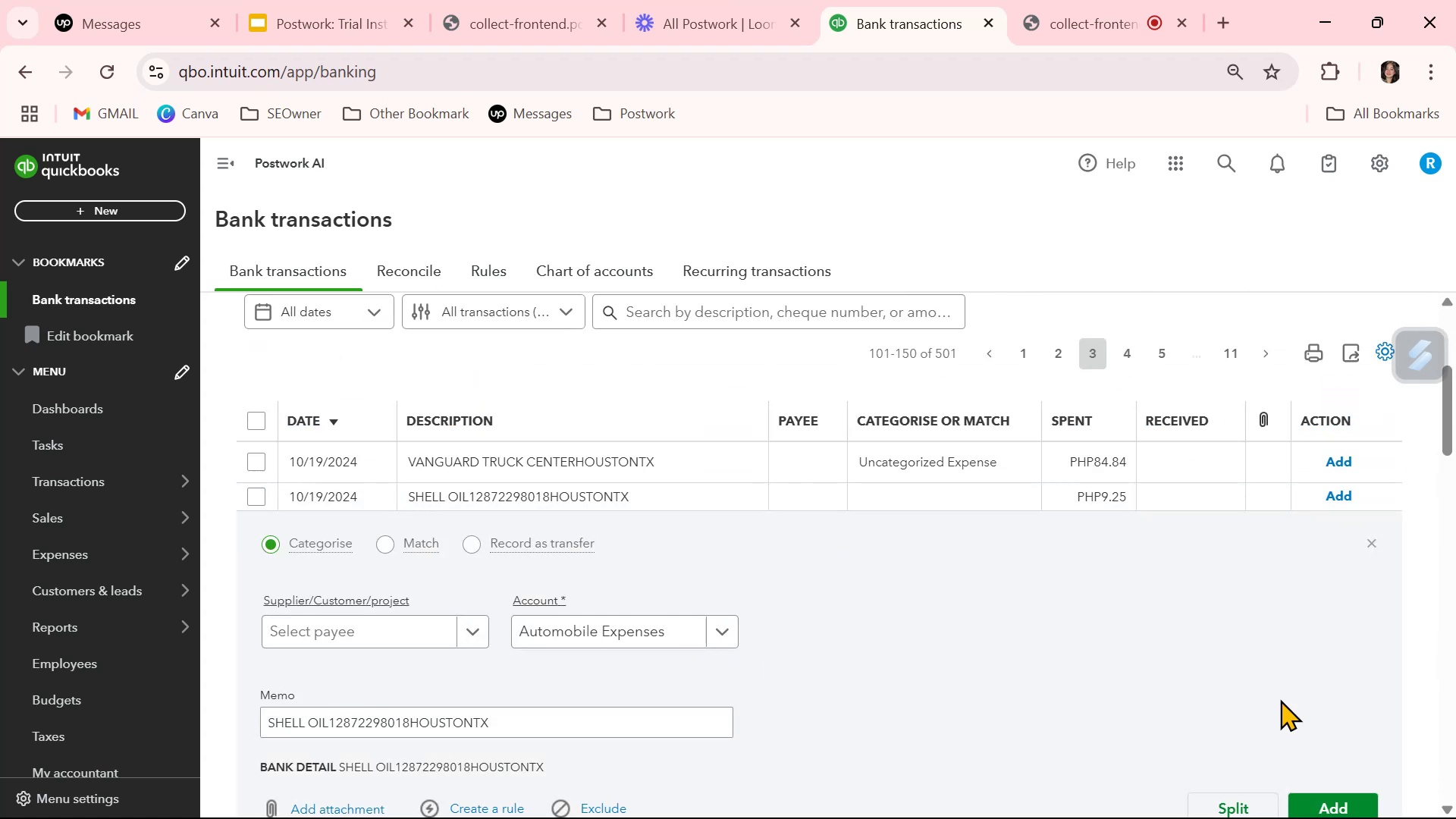 
scroll: coordinate [1331, 741], scroll_direction: down, amount: 1.0
 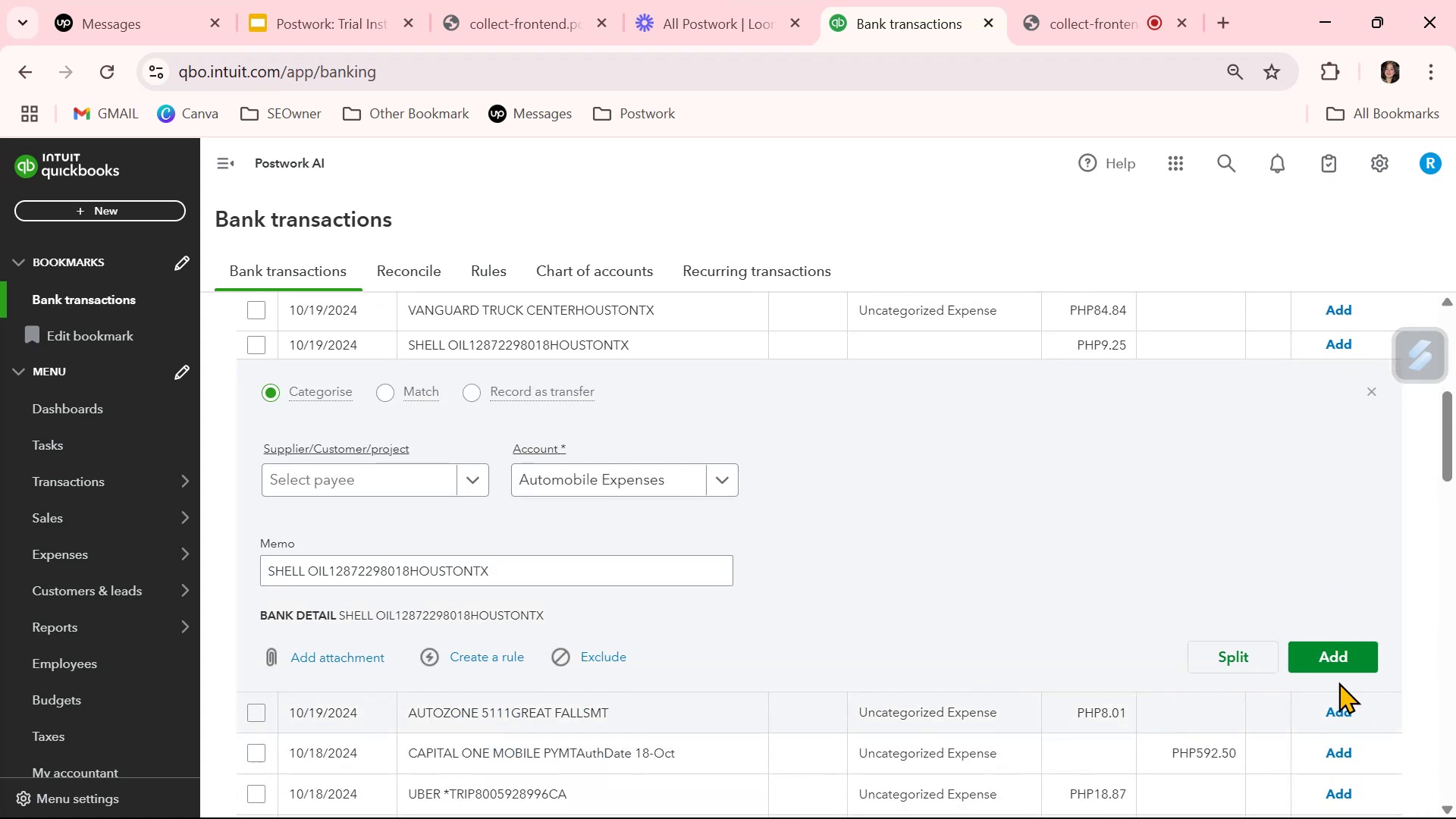 
left_click([1338, 651])
 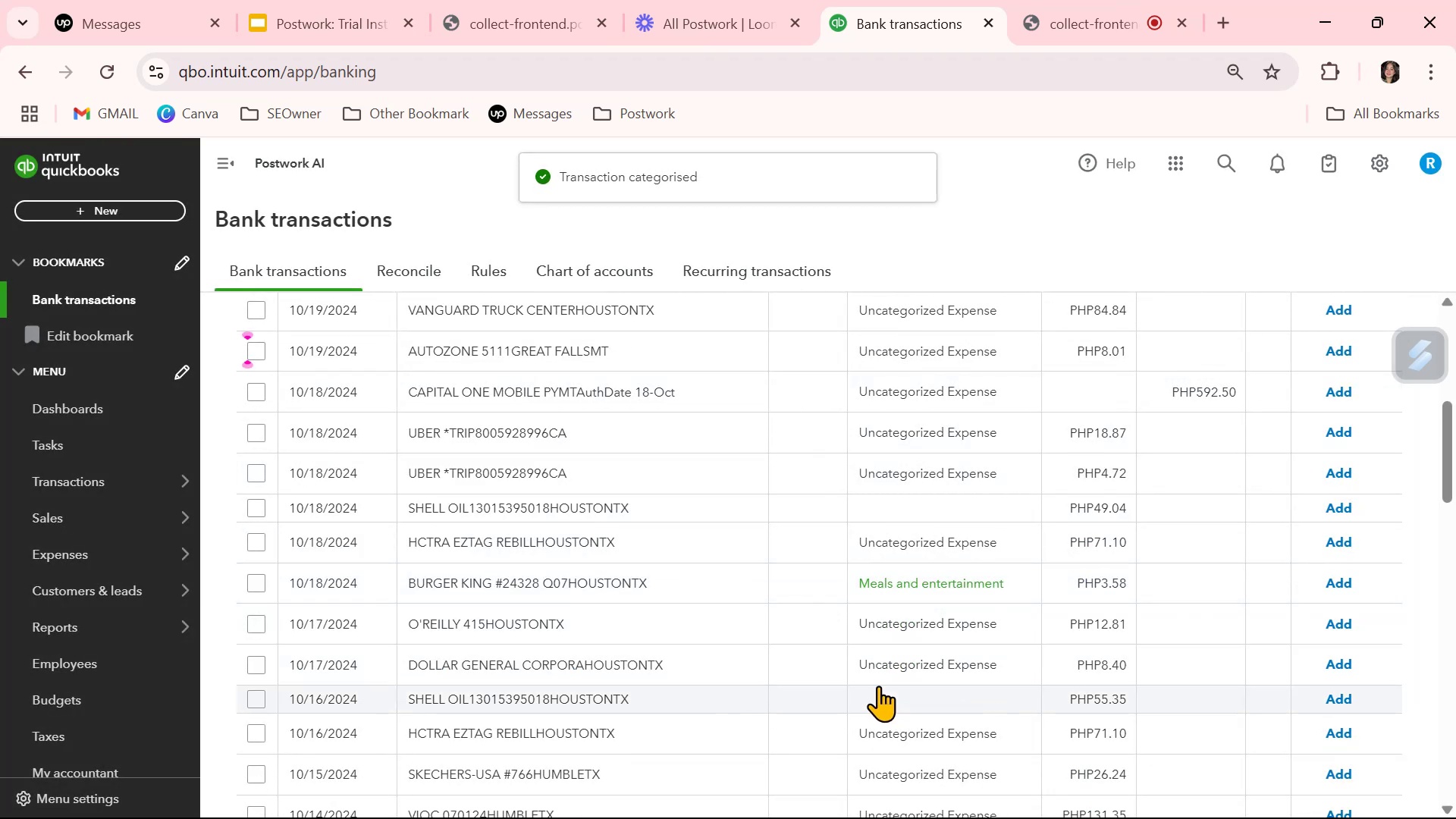 
scroll: coordinate [909, 644], scroll_direction: up, amount: 2.0
 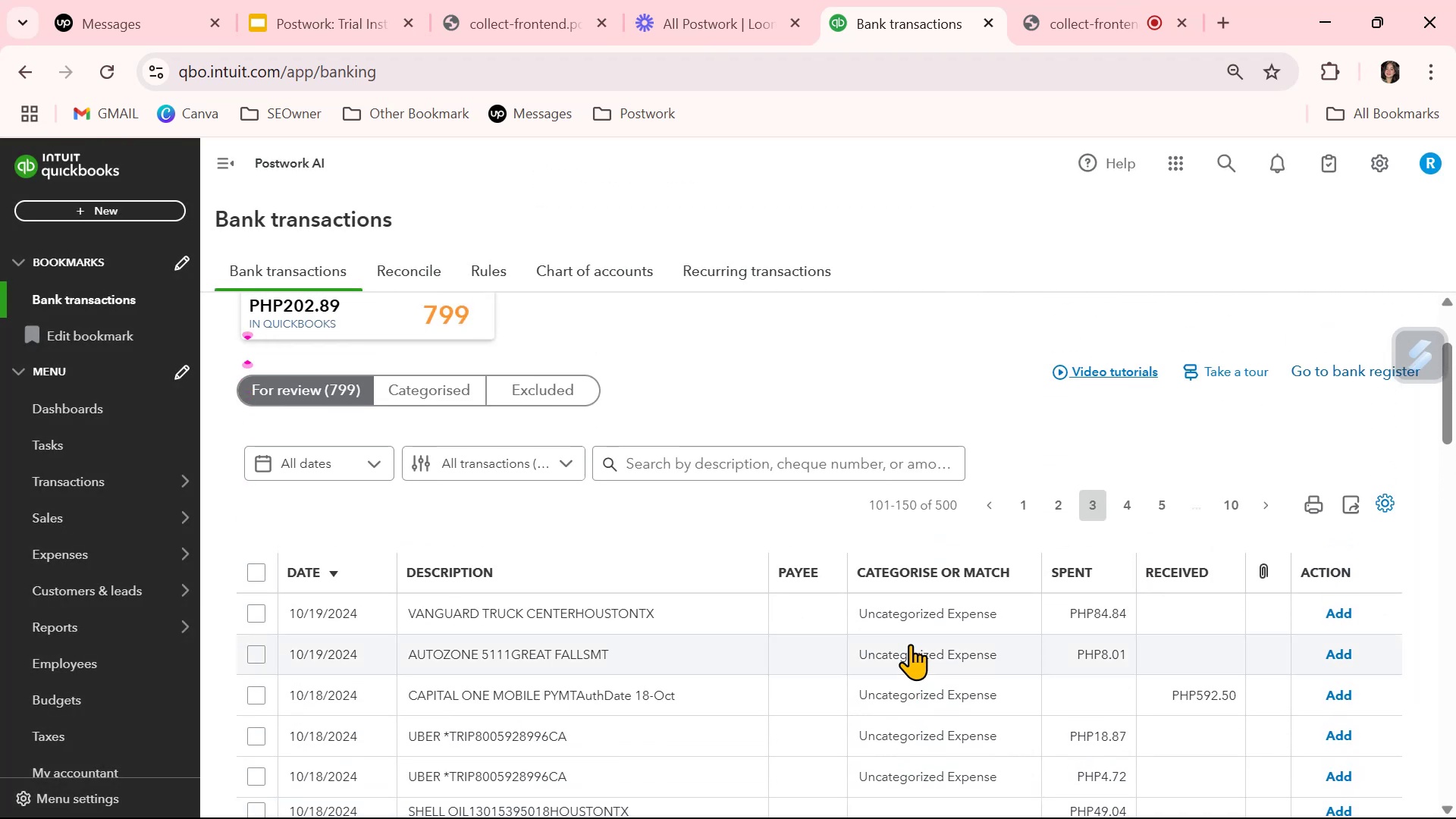 
scroll: coordinate [910, 645], scroll_direction: down, amount: 1.0
 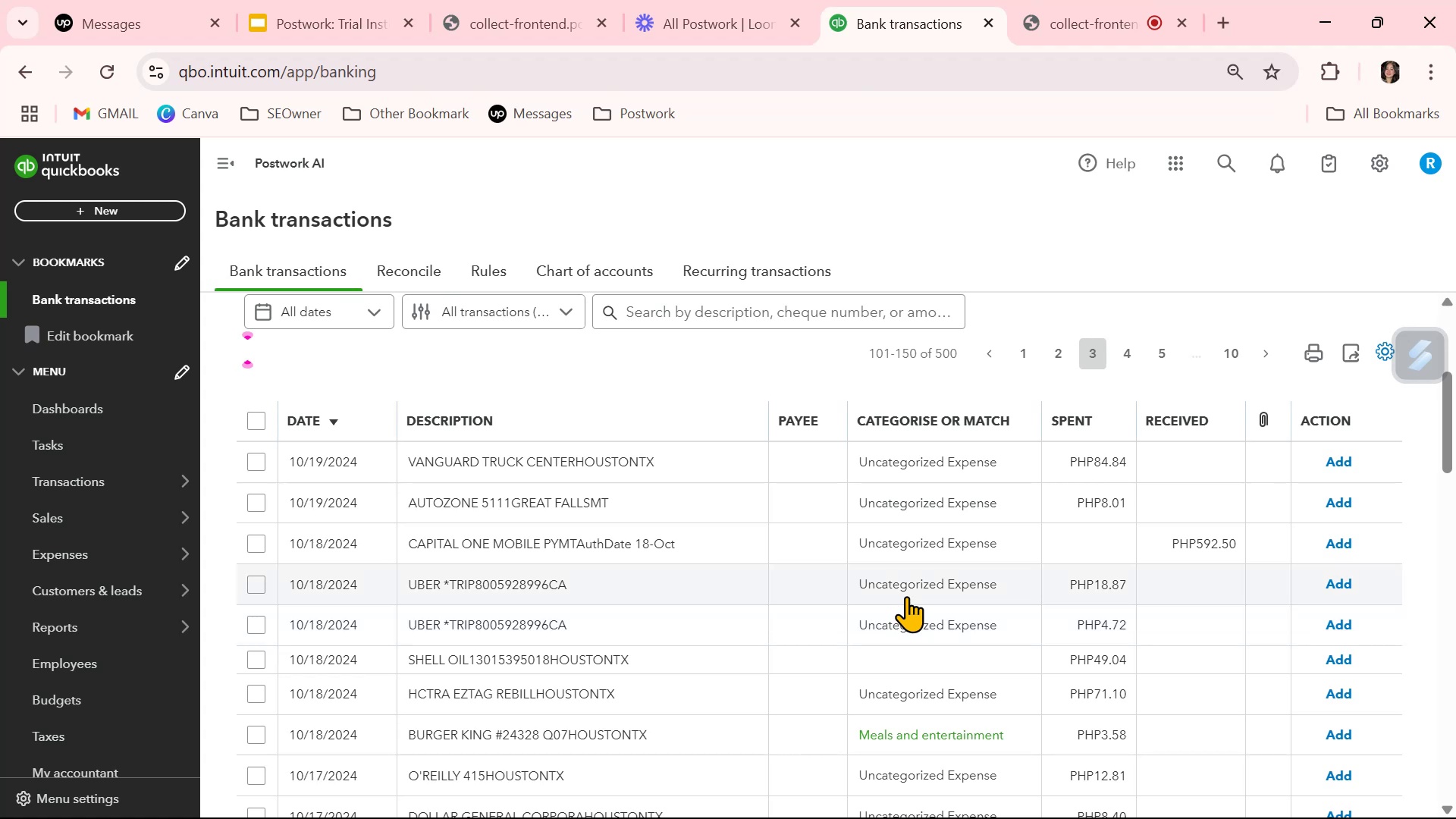 
wait(9.9)
 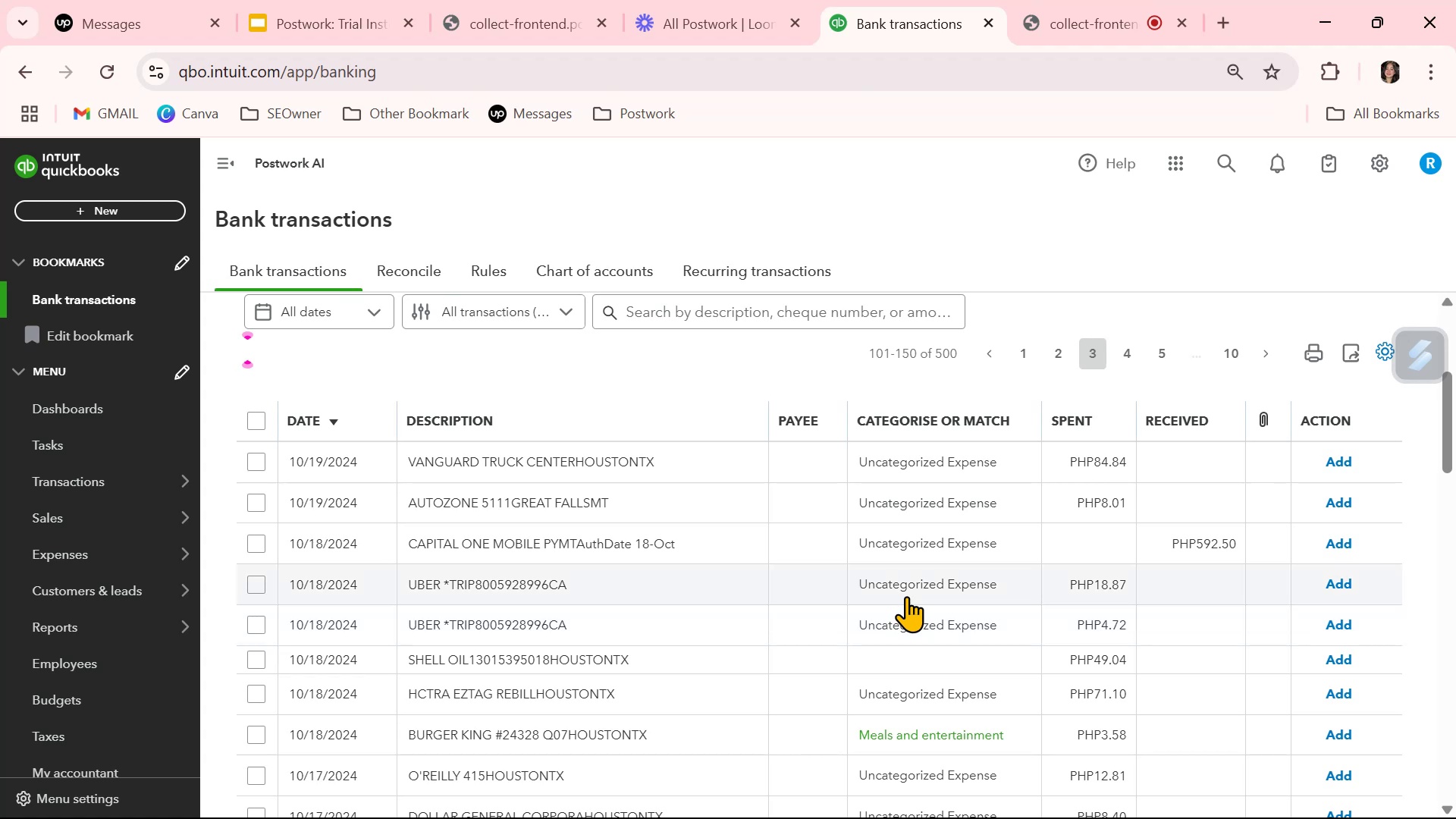 
left_click([905, 592])
 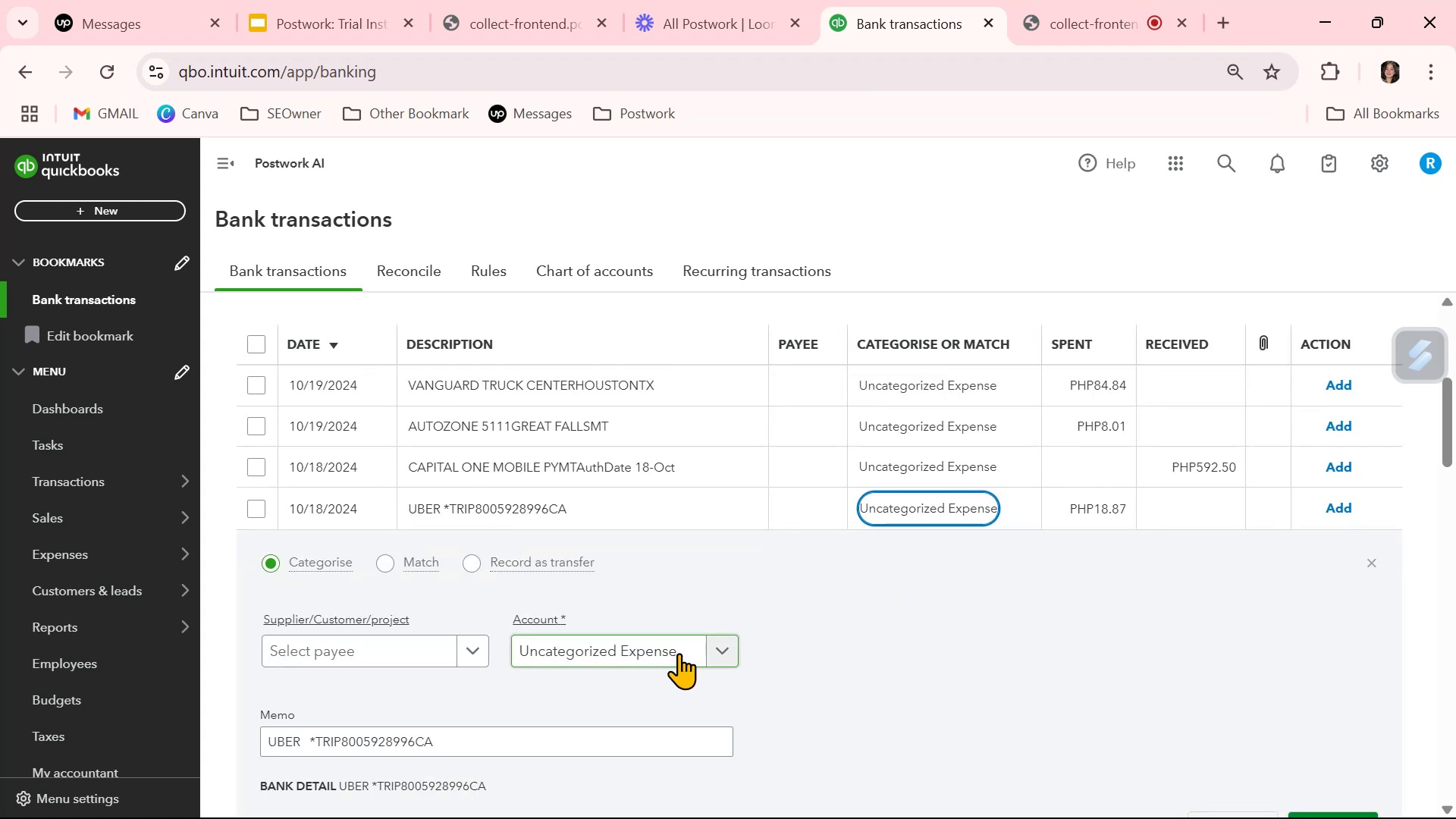 
left_click([679, 653])
 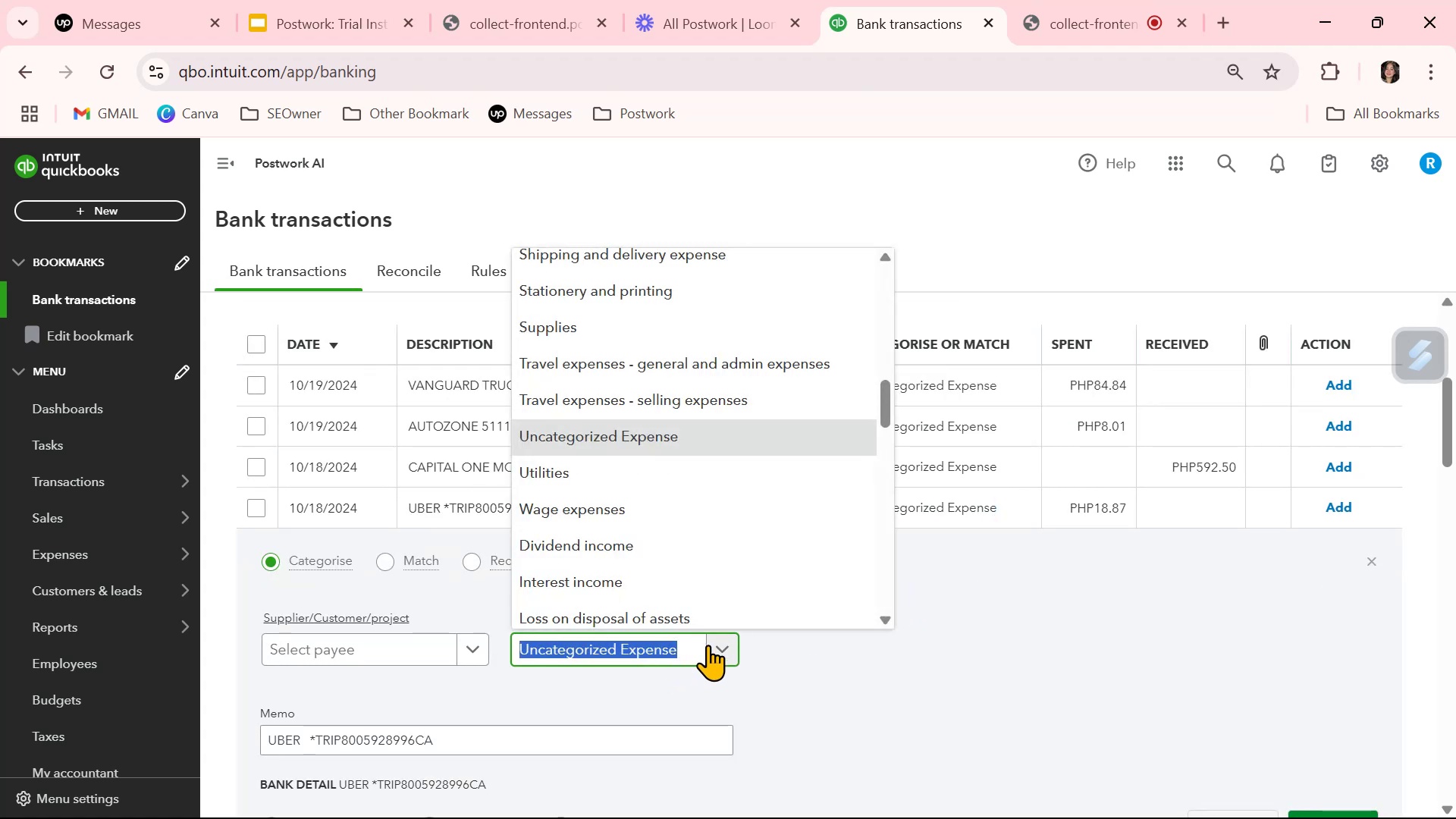 
mouse_move([711, 588])
 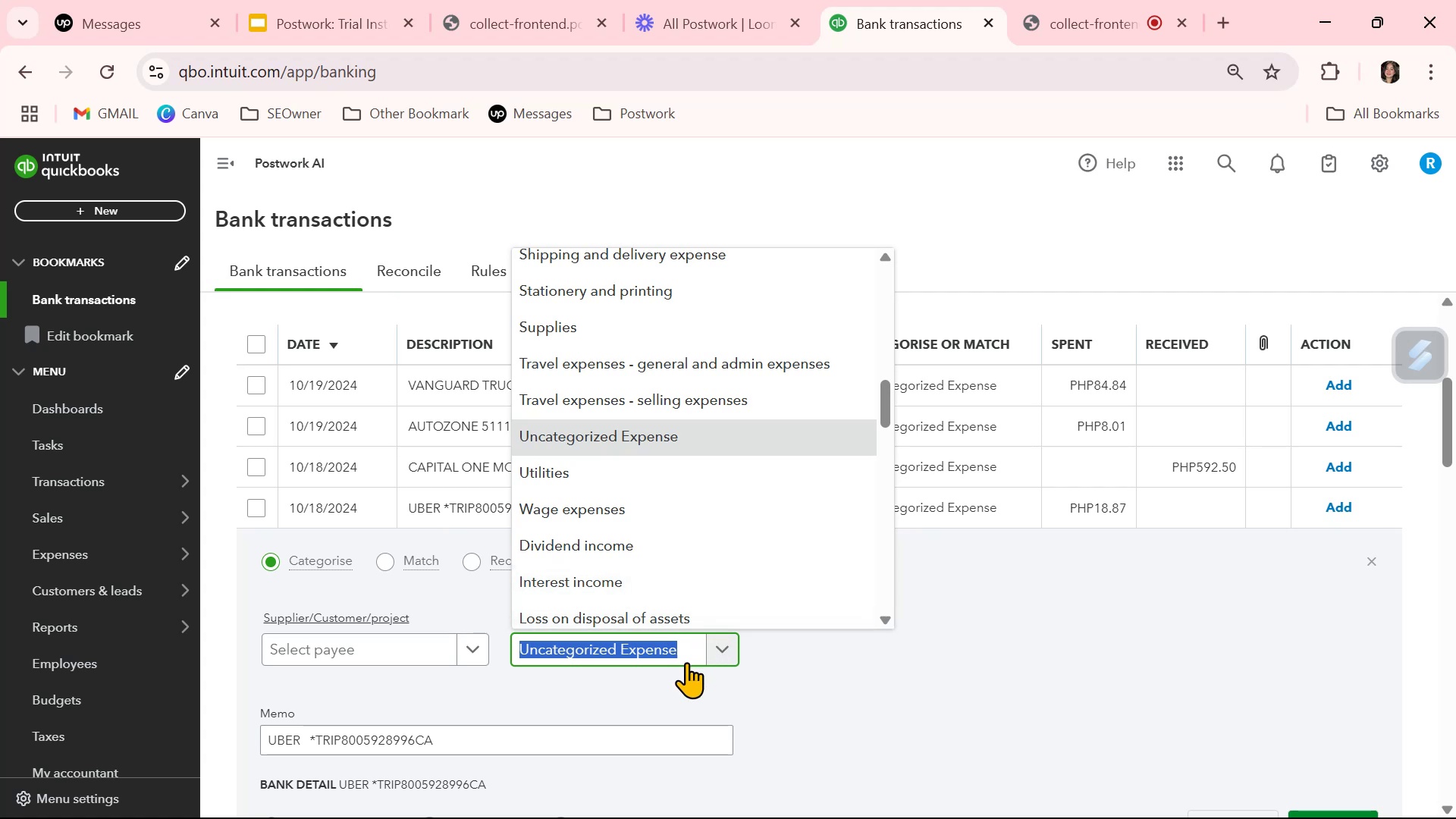 
scroll: coordinate [711, 589], scroll_direction: down, amount: 6.0
 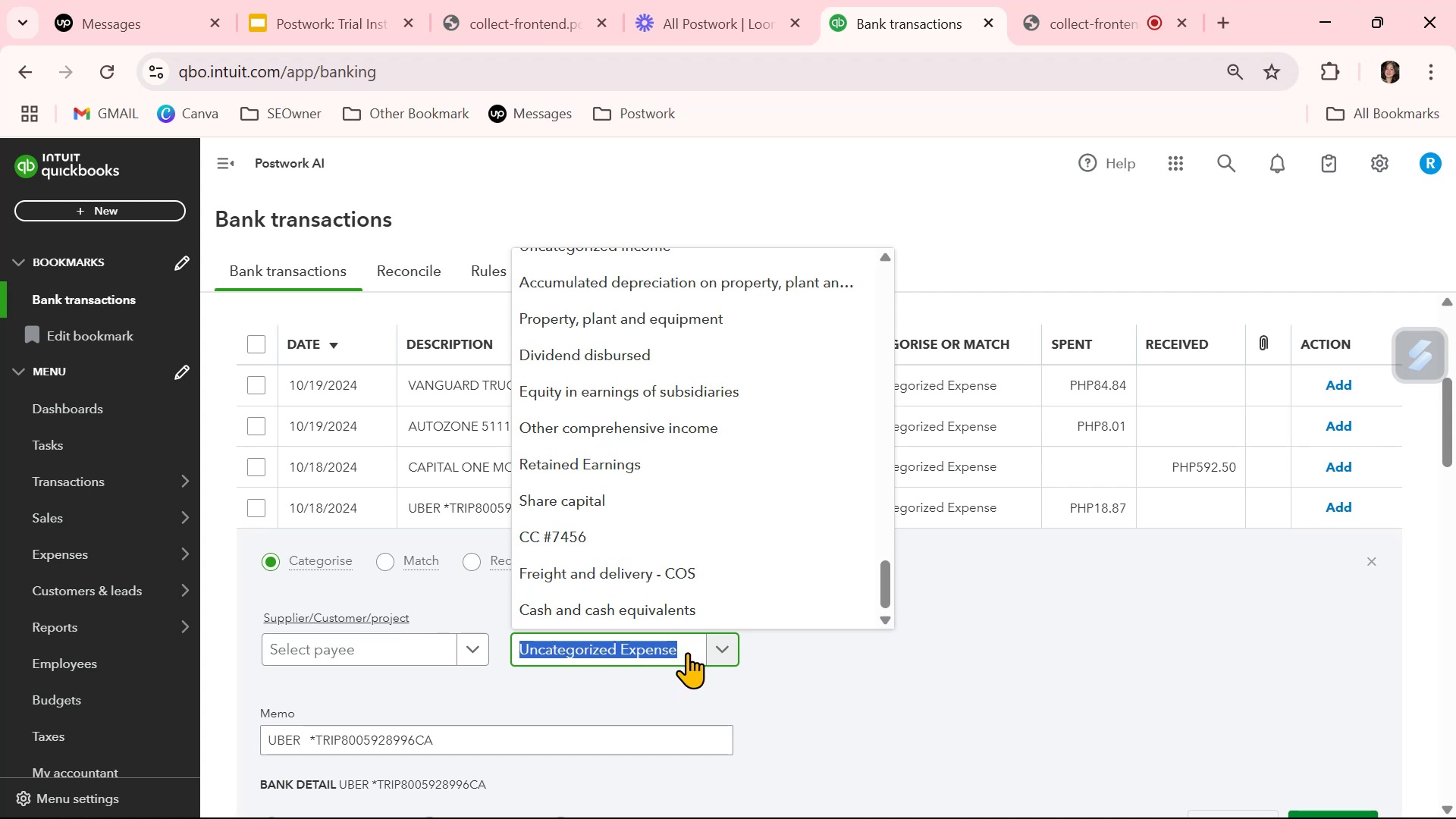 
left_click([716, 650])
 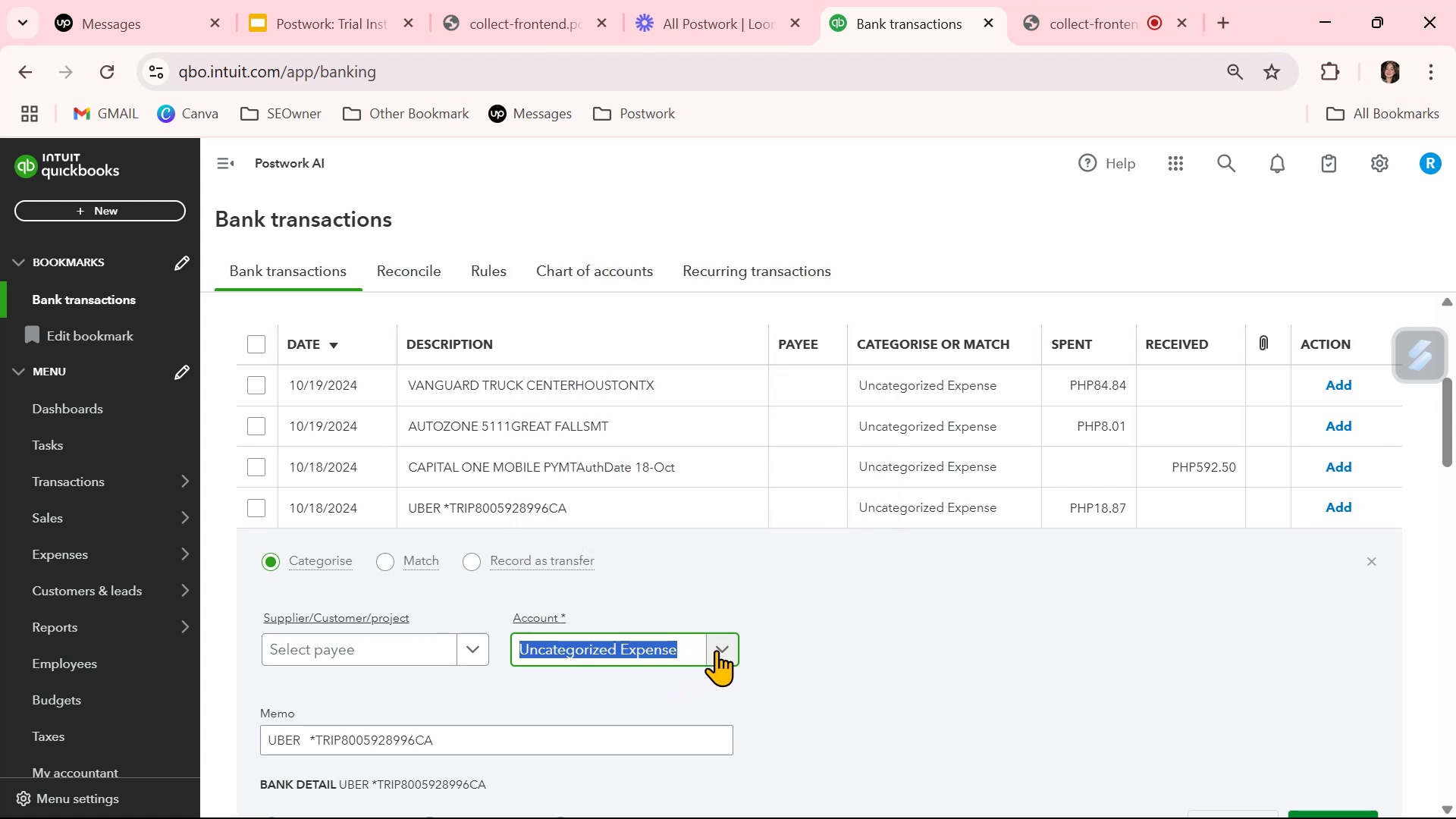 
left_click([682, 651])
 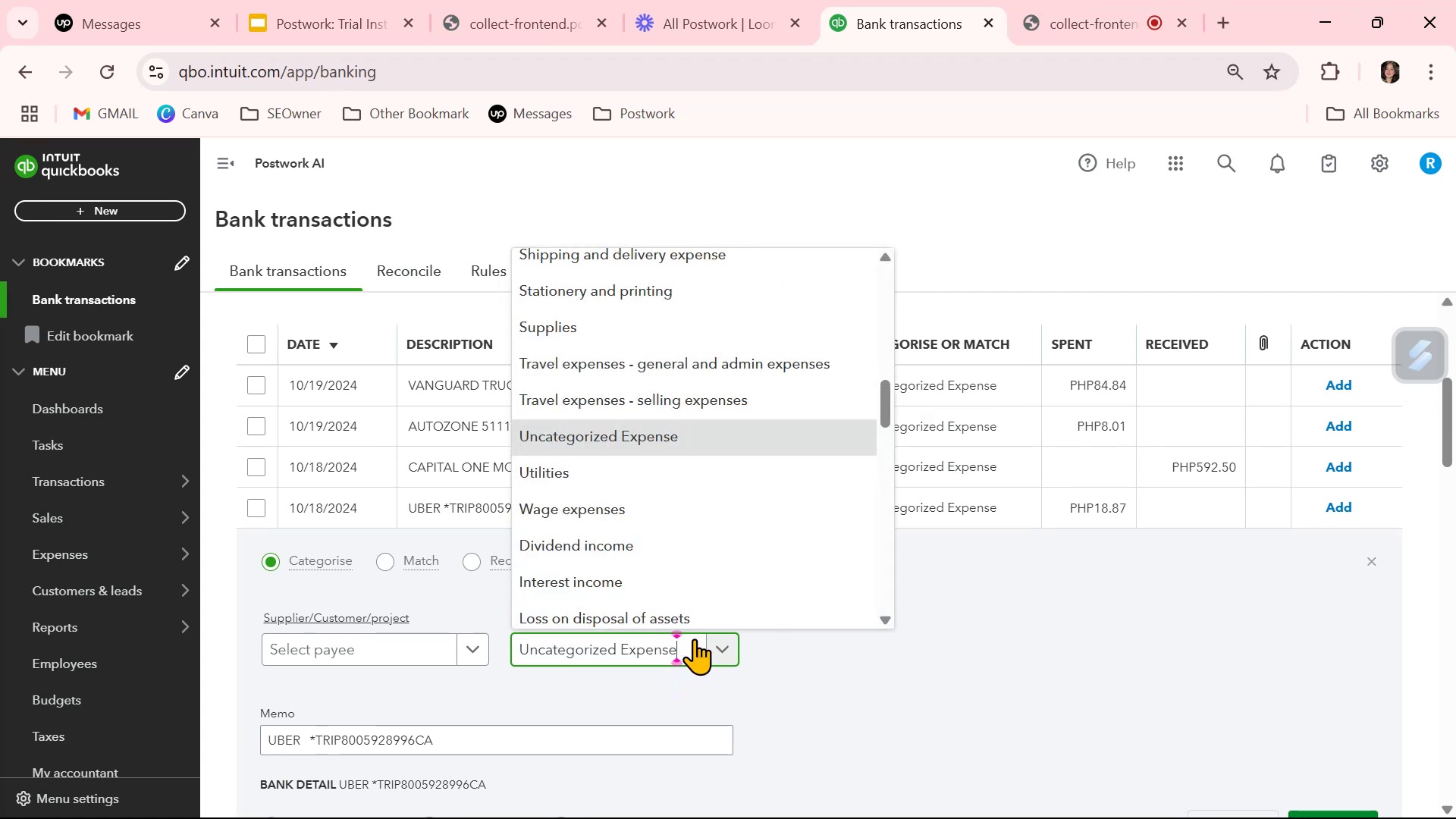 
scroll: coordinate [720, 535], scroll_direction: up, amount: 24.0
 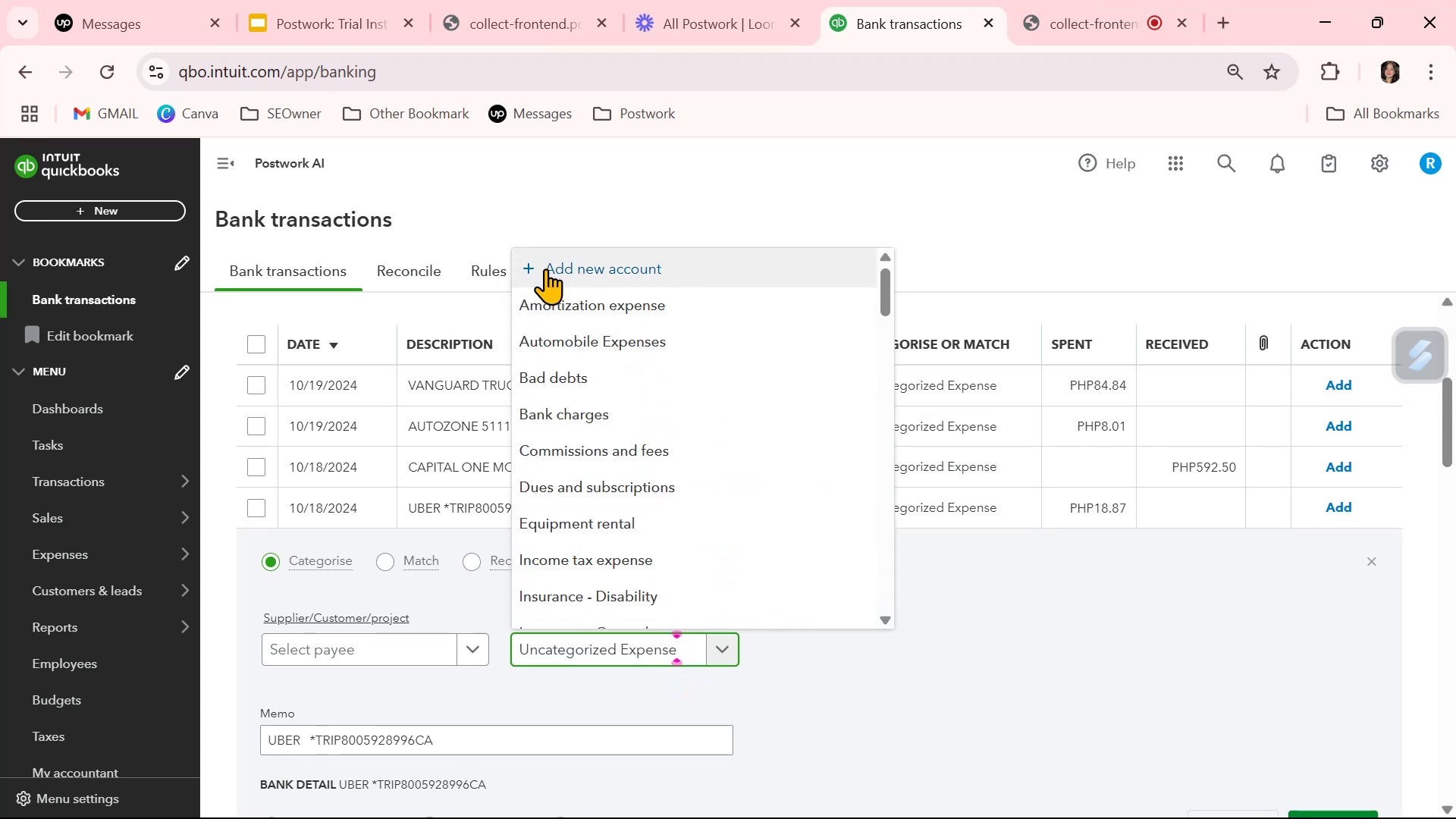 
left_click([545, 268])
 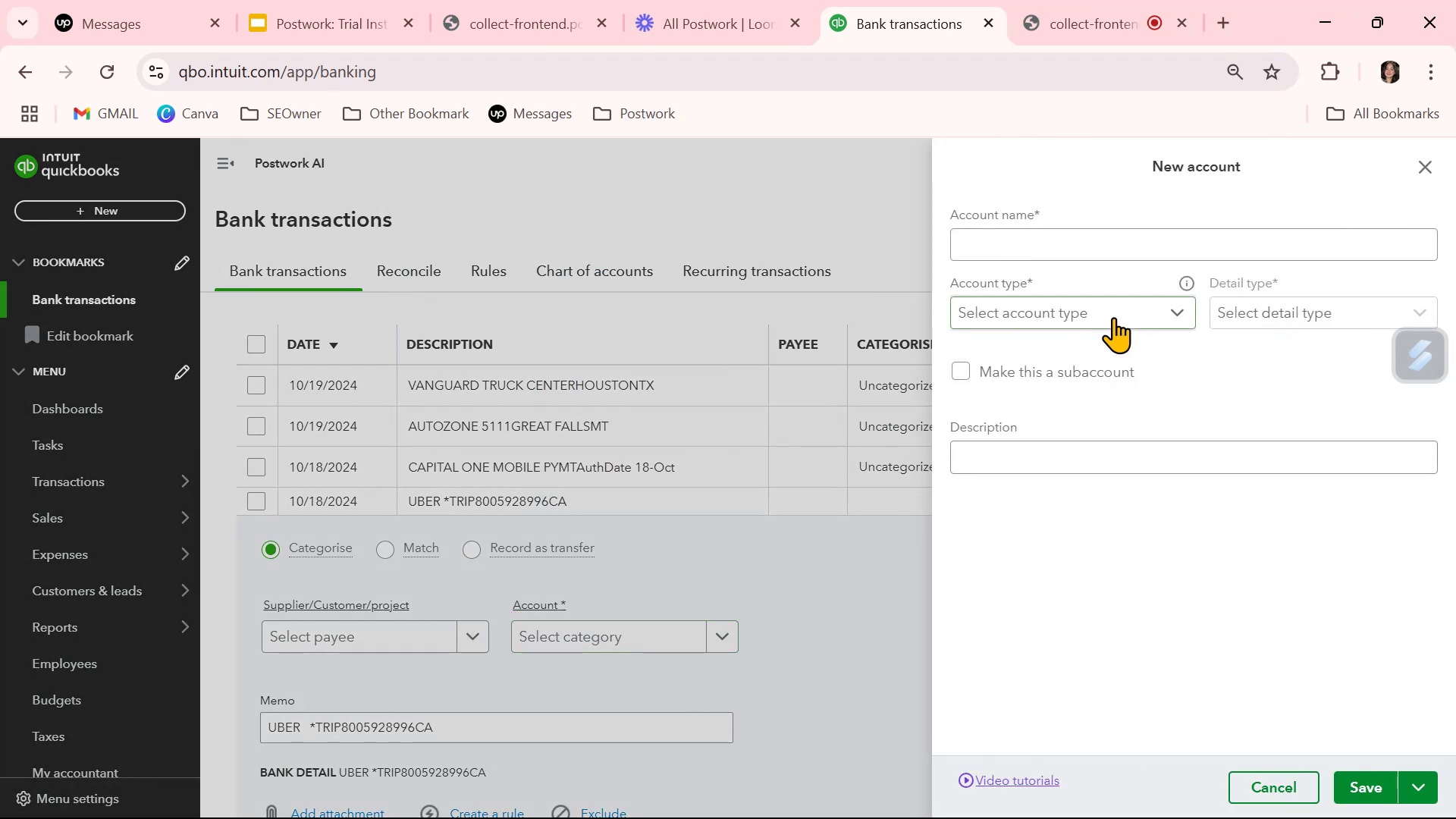 
left_click([1097, 241])
 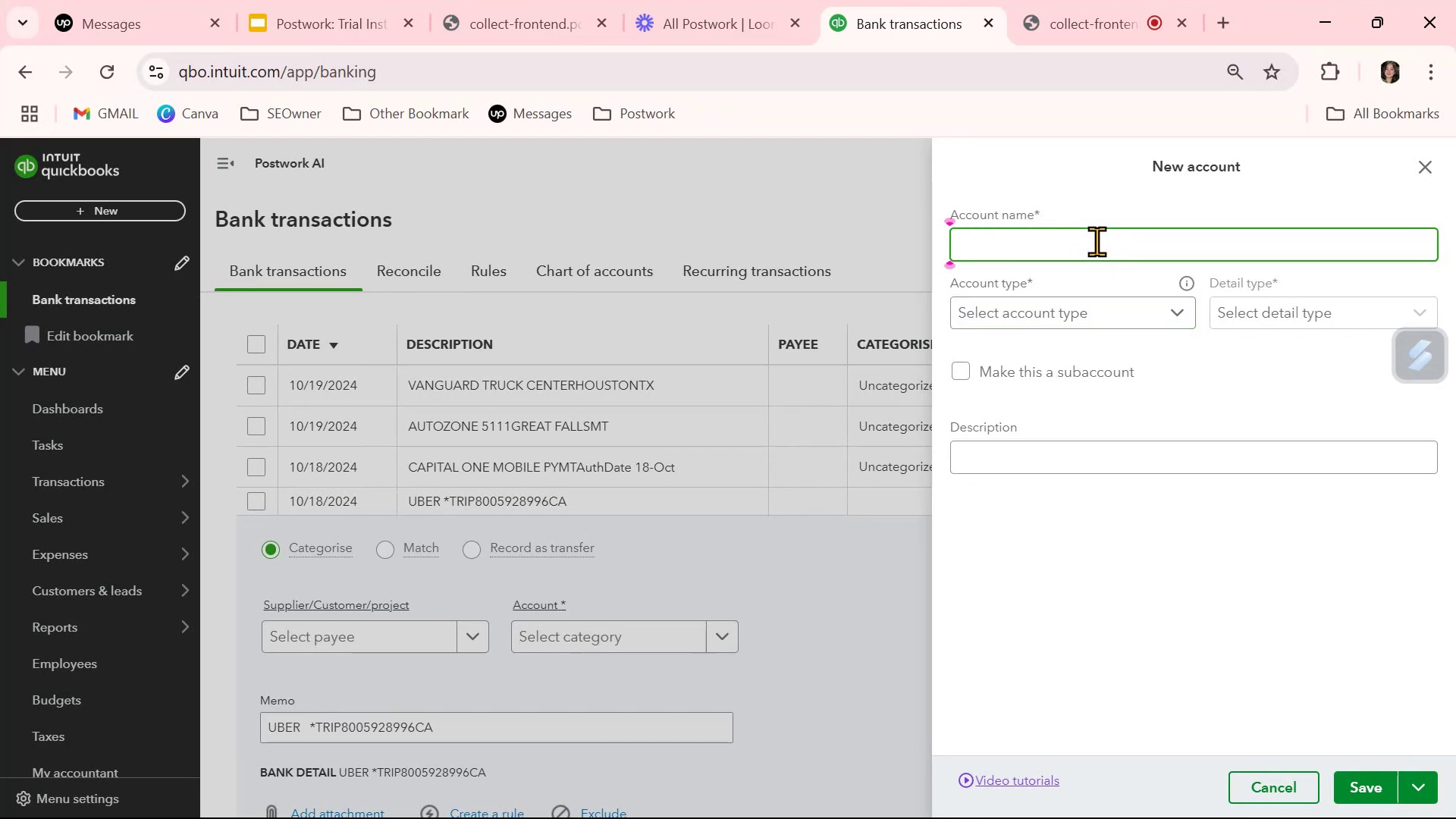 
type(Transportation Es)
key(Backspace)
type(xpenses)
 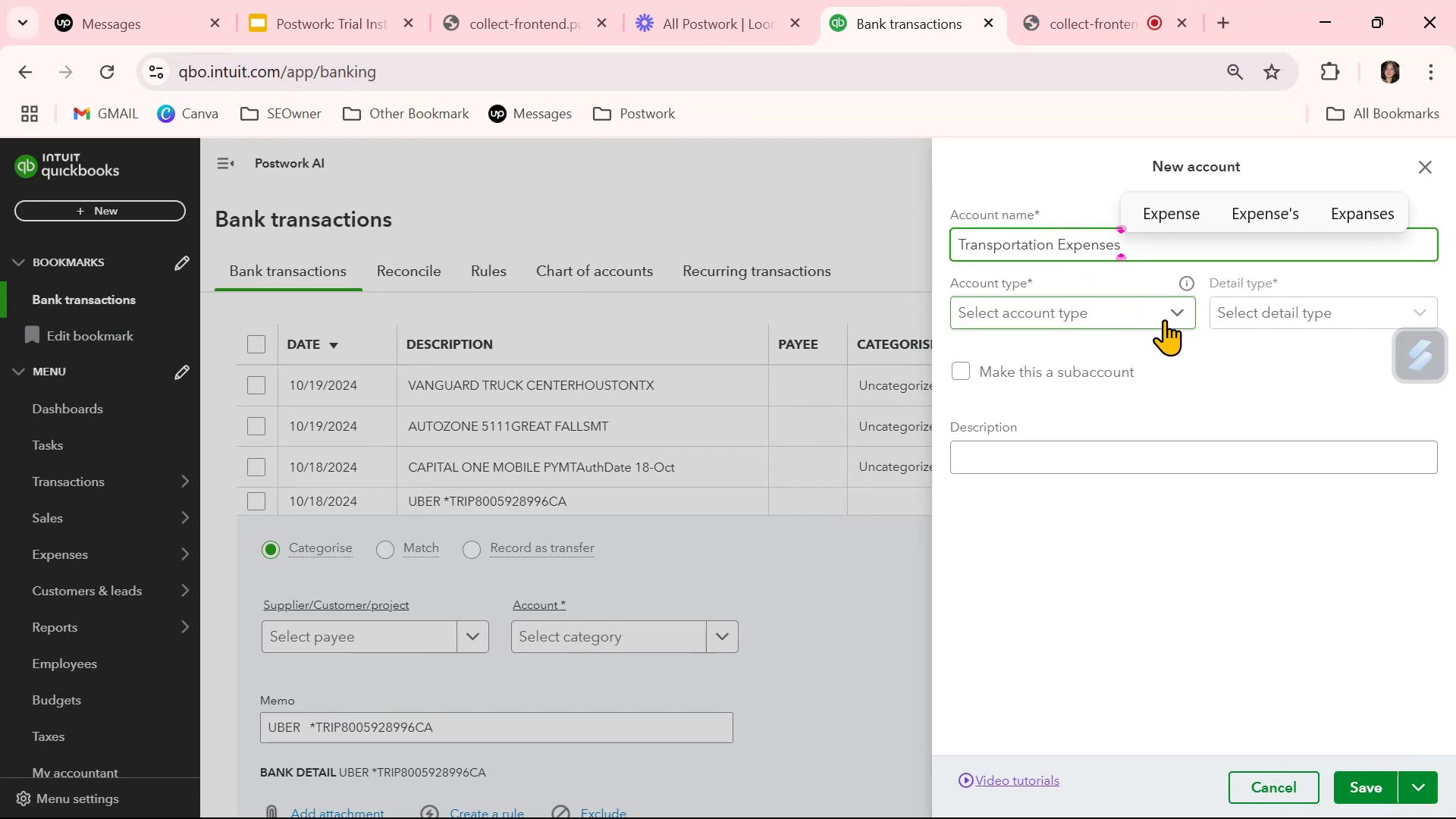 
left_click([1177, 314])
 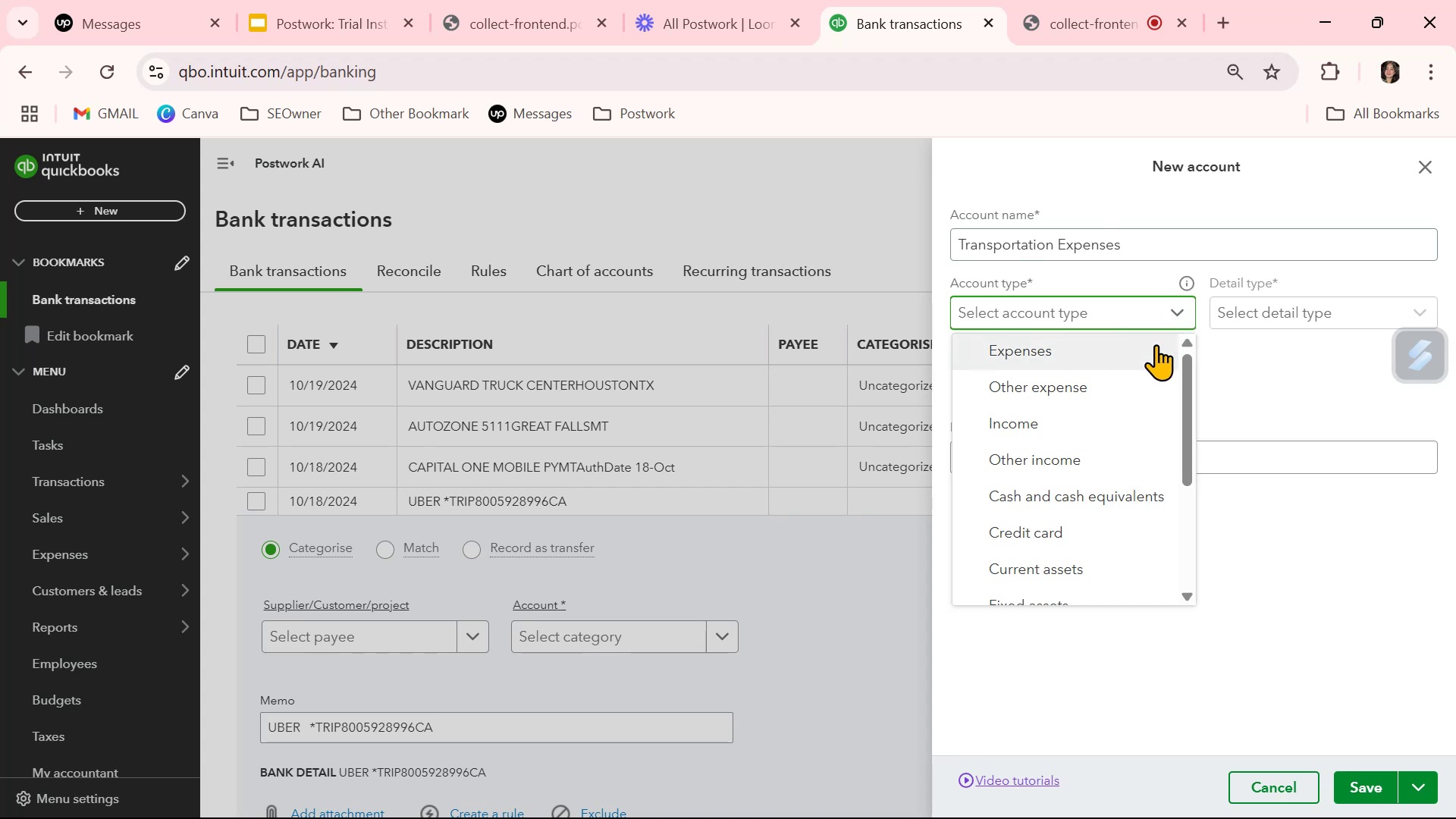 
left_click([1156, 344])
 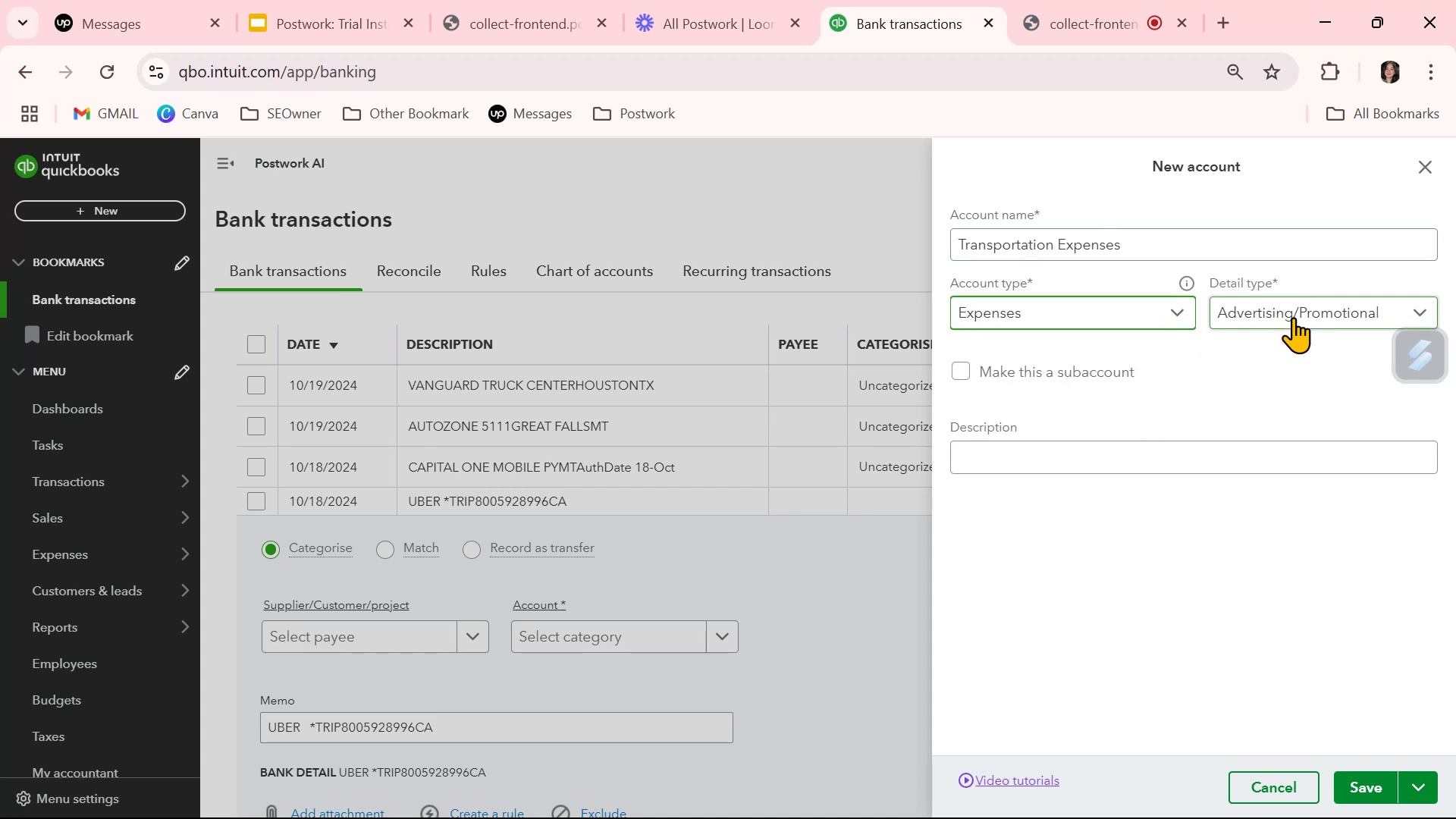 
left_click([1293, 317])
 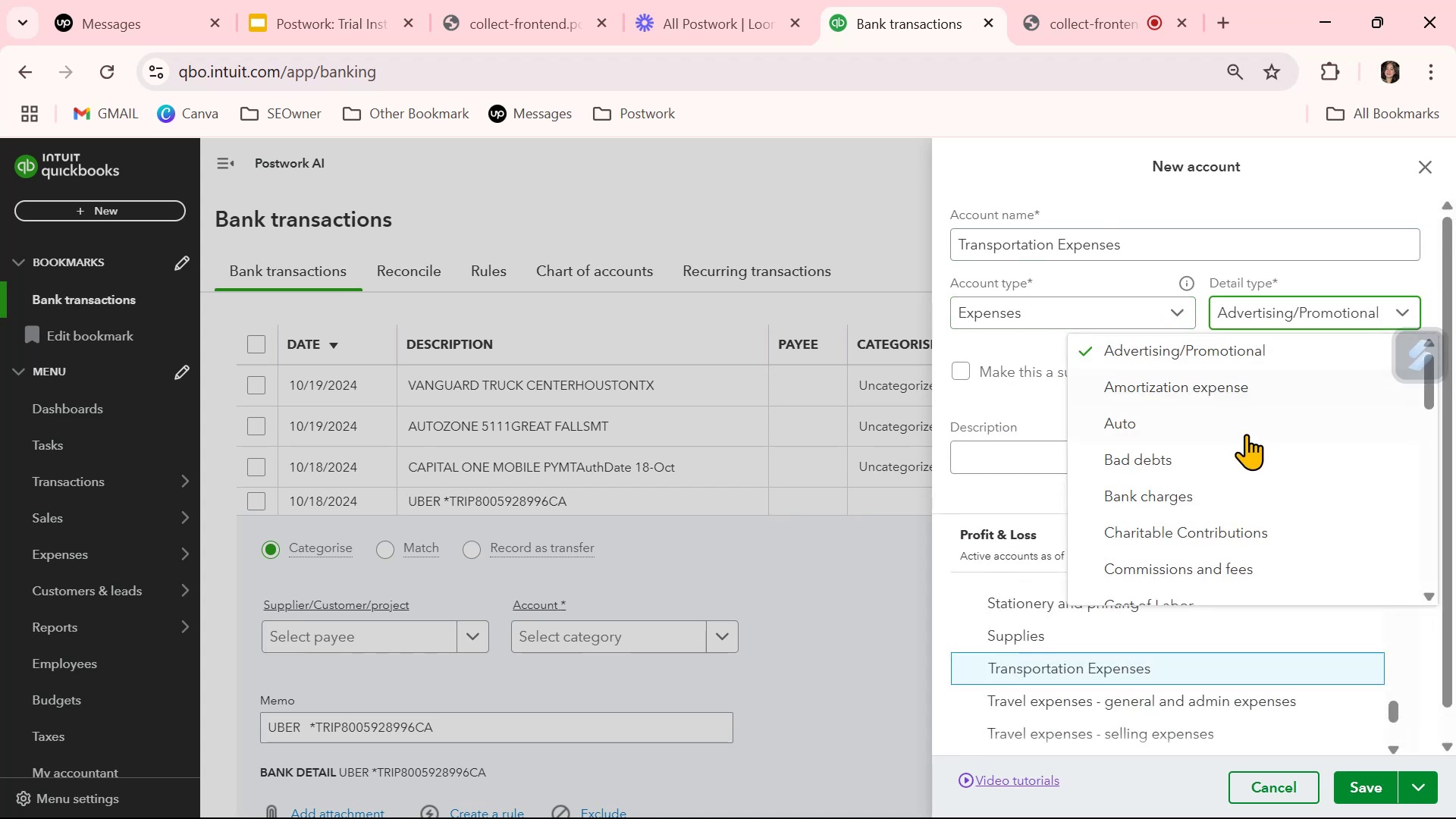 
scroll: coordinate [1245, 442], scroll_direction: down, amount: 2.0
 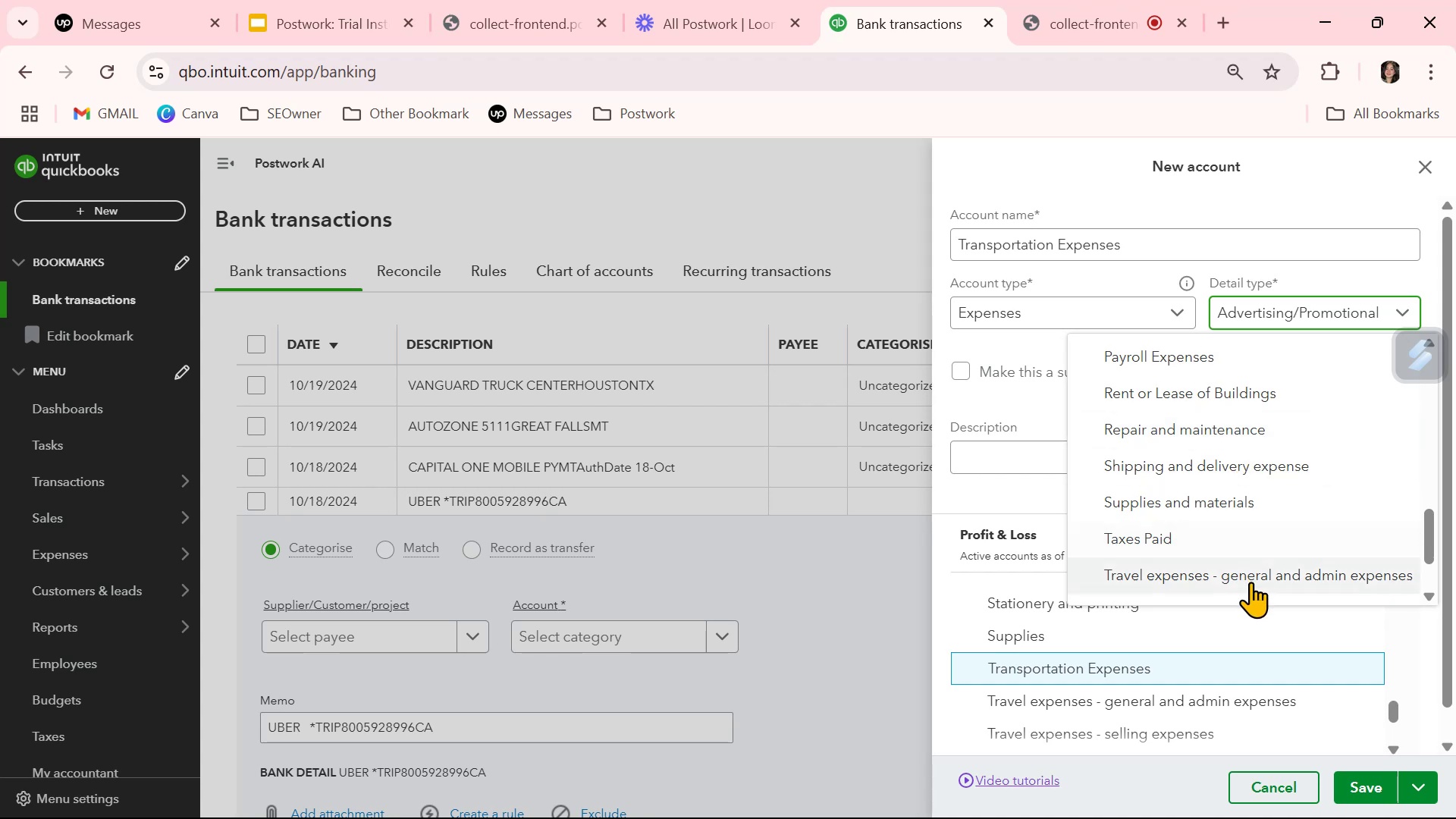 
left_click([1251, 581])
 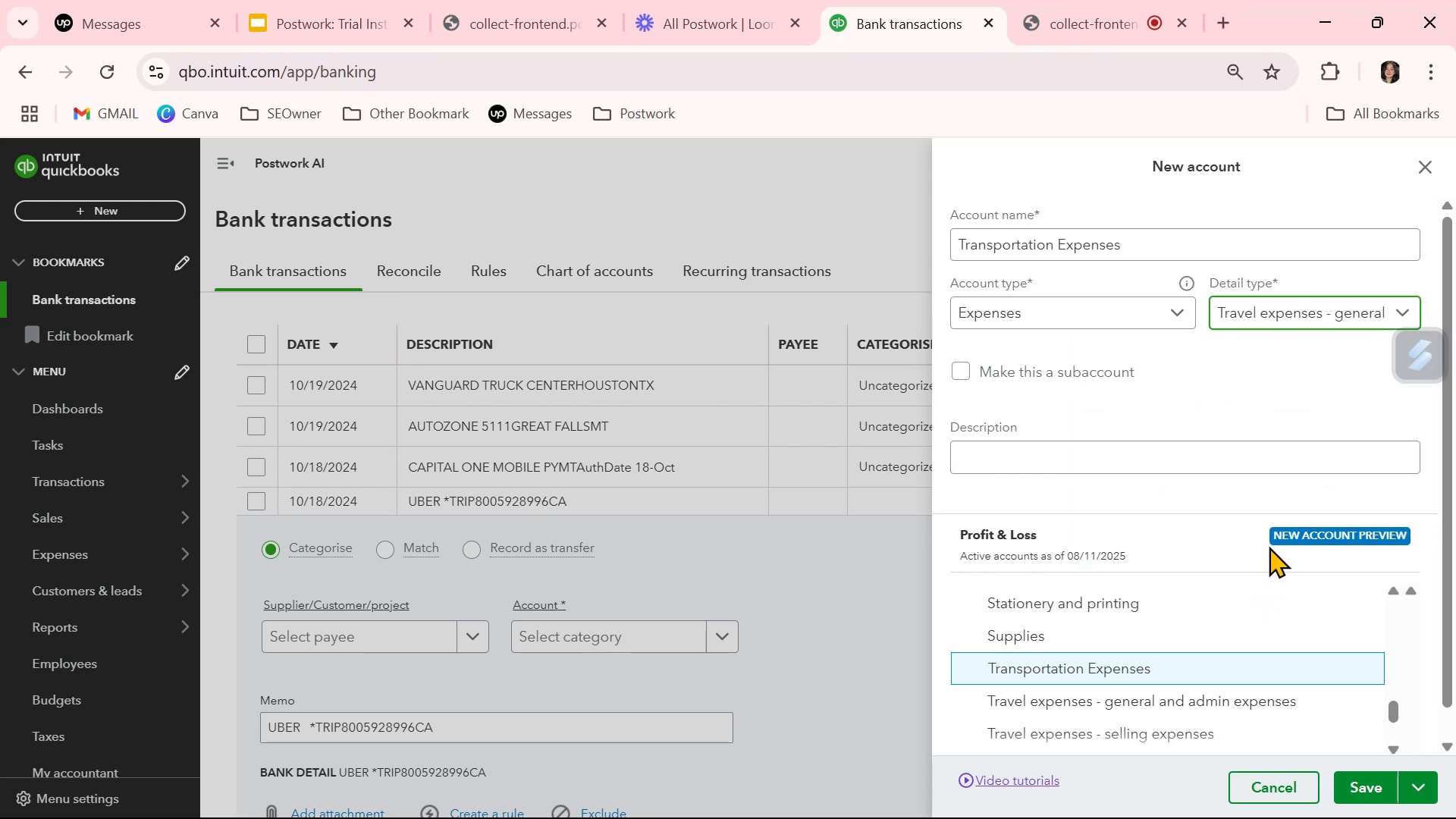 
wait(5.12)
 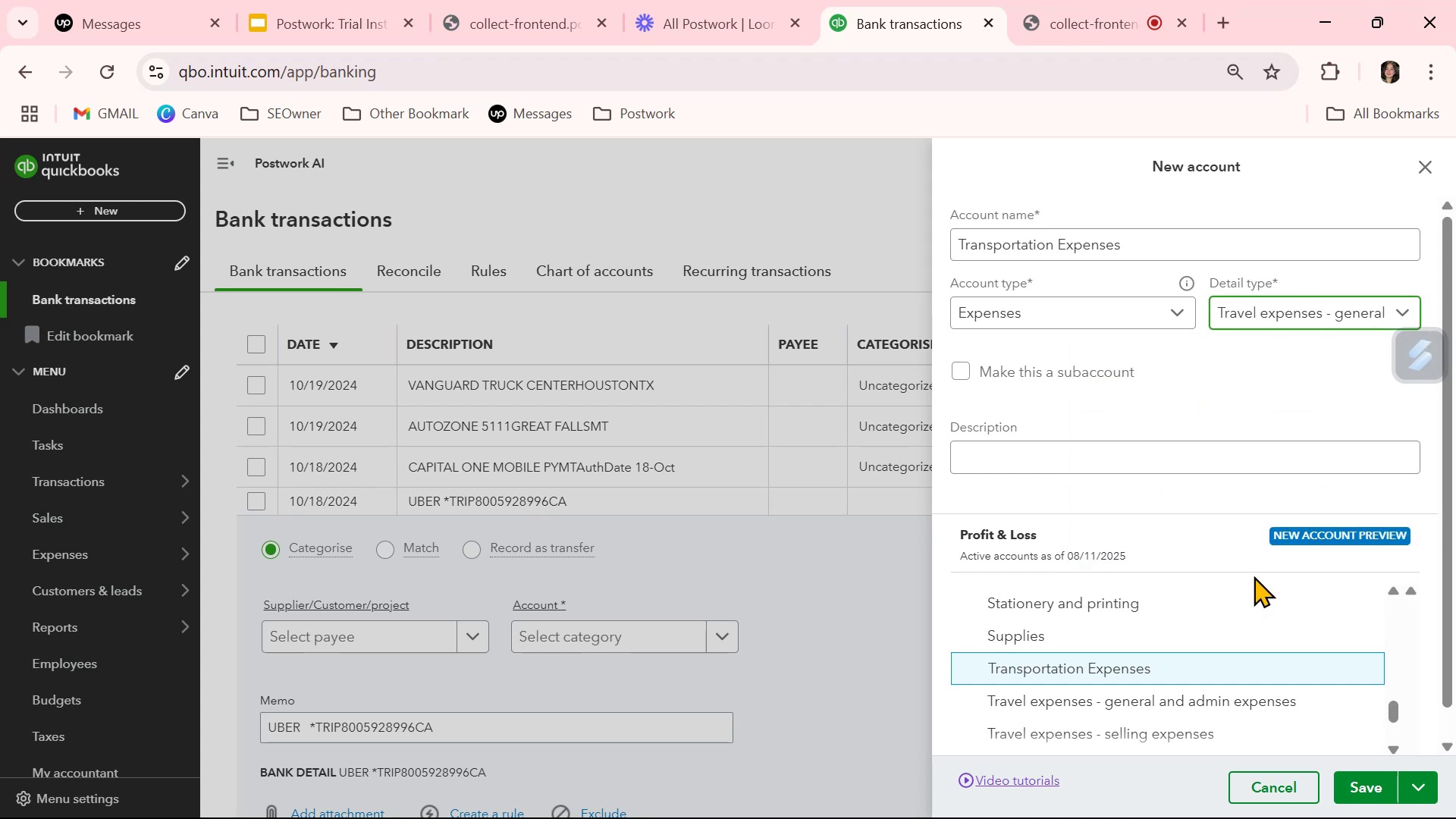 
scroll: coordinate [1349, 770], scroll_direction: down, amount: 1.0
 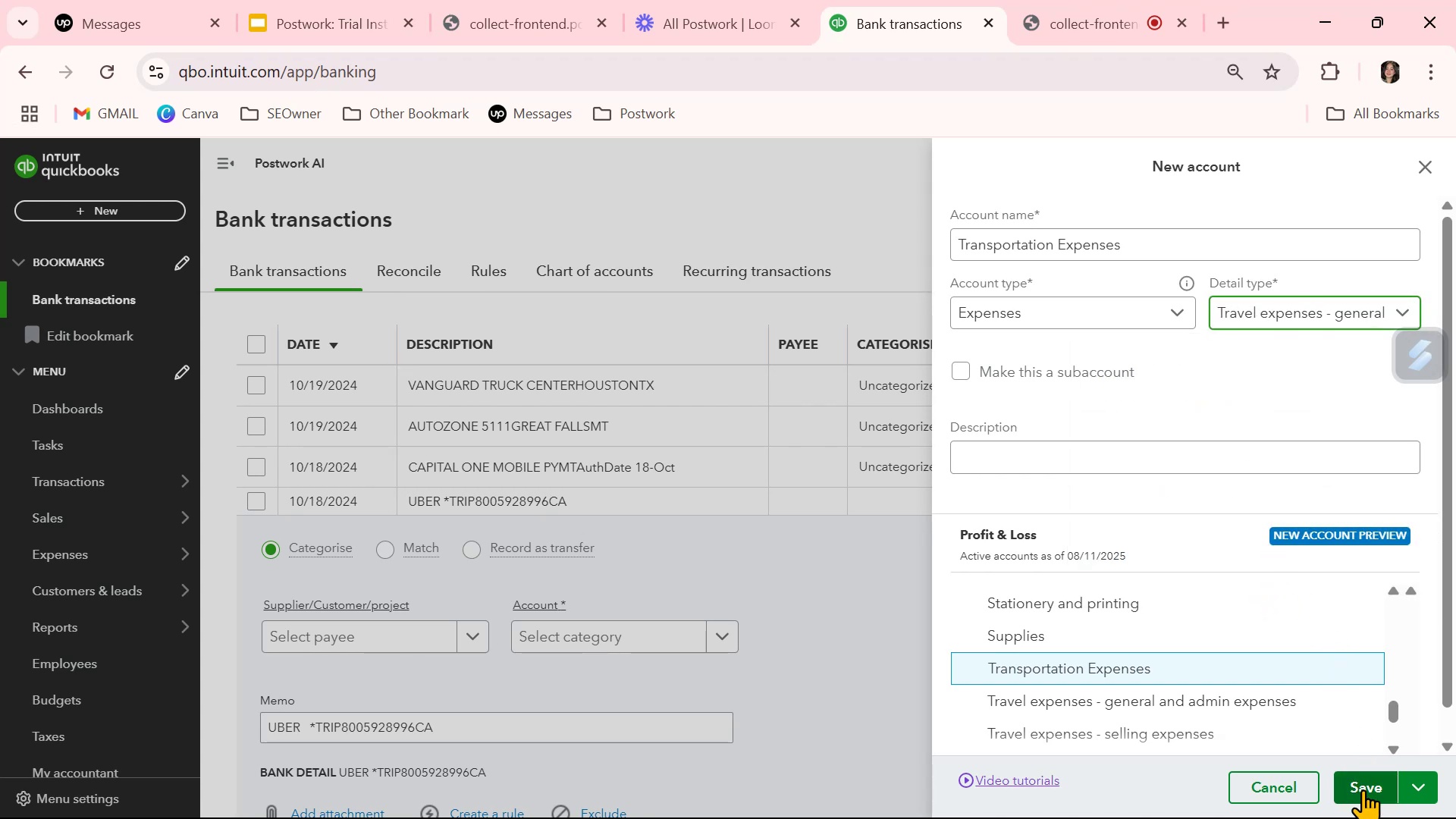 
left_click([1363, 789])
 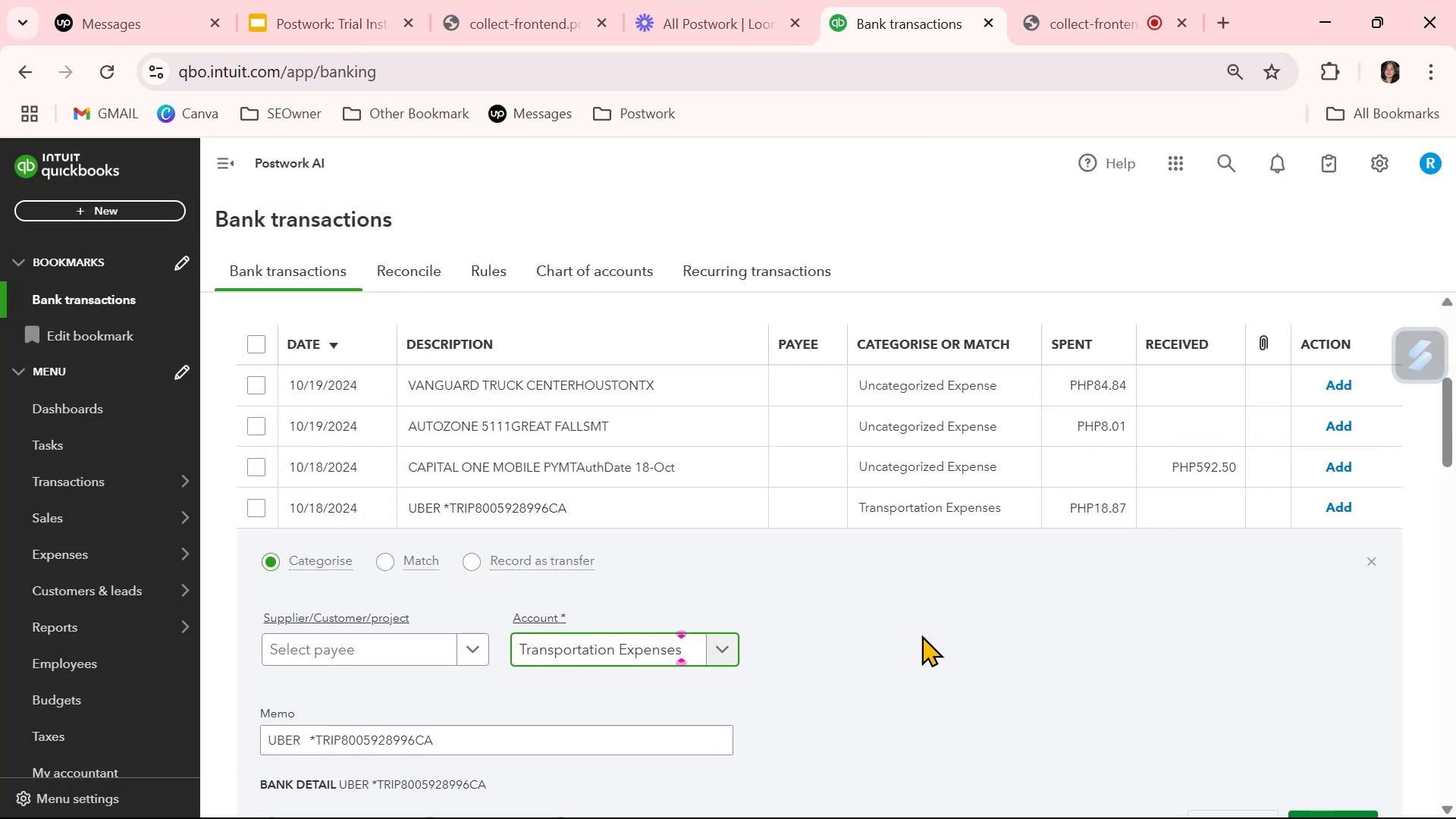 
scroll: coordinate [991, 697], scroll_direction: down, amount: 1.0
 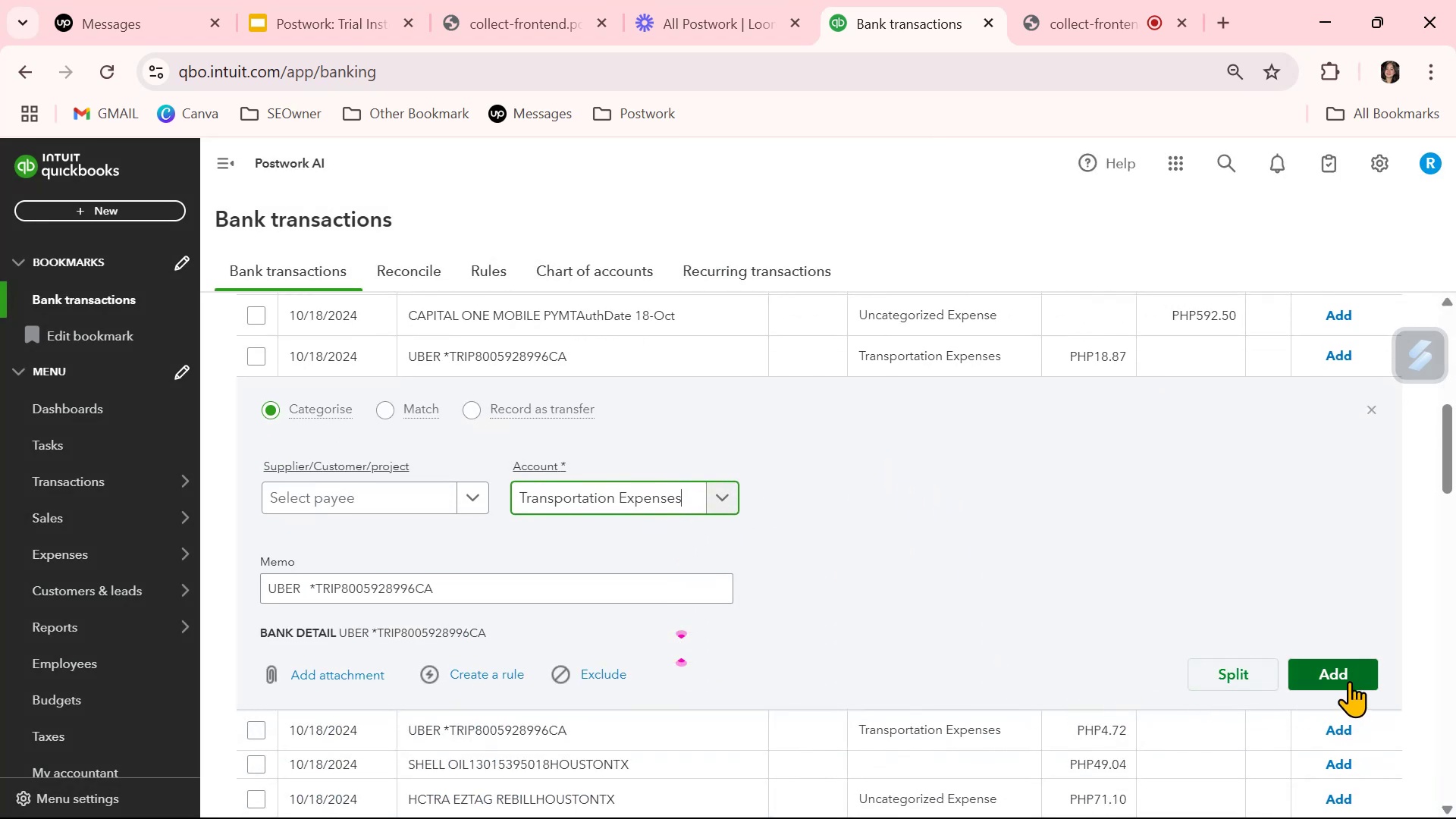 
left_click([1349, 681])
 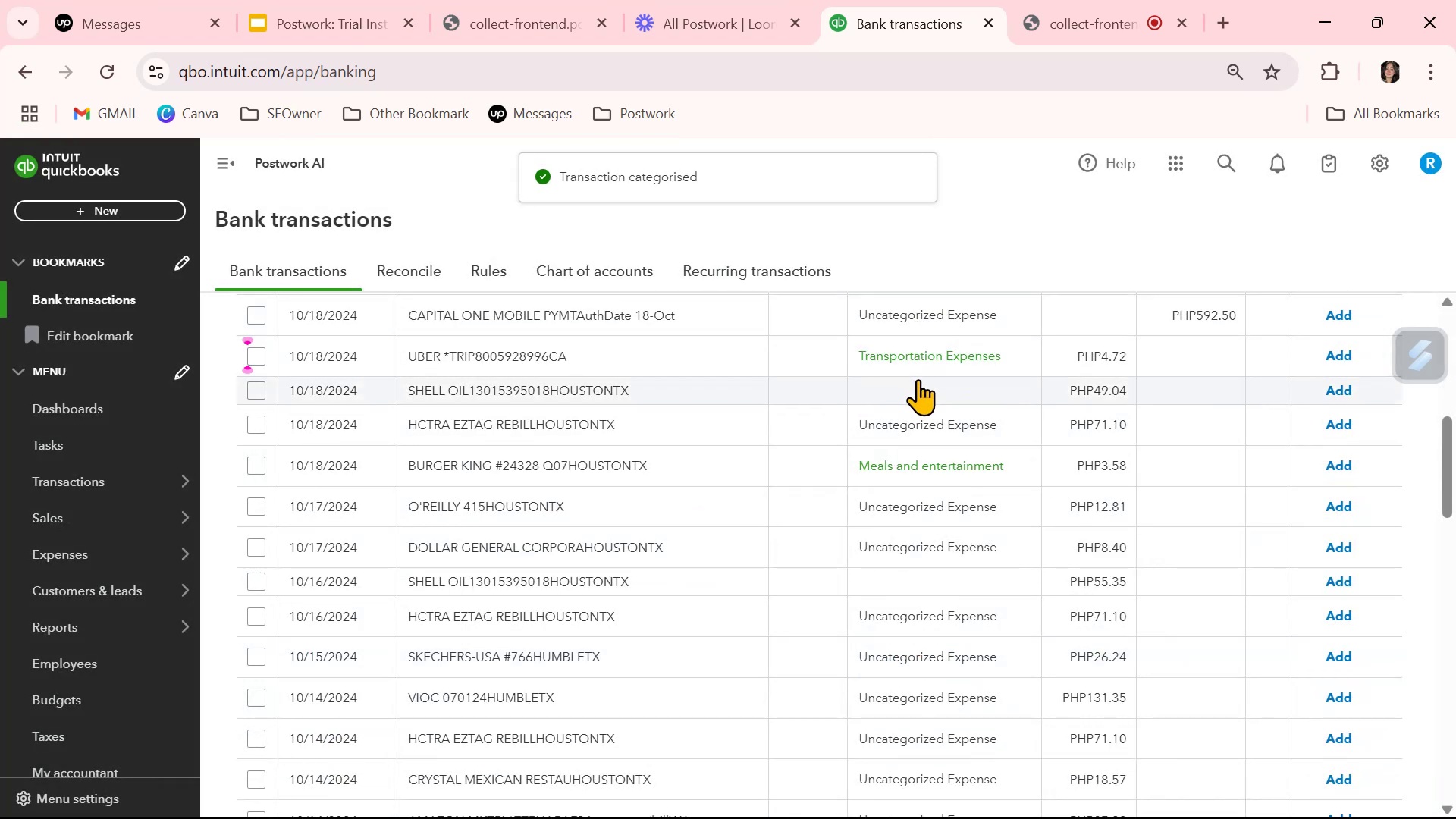 
scroll: coordinate [926, 416], scroll_direction: up, amount: 1.0
 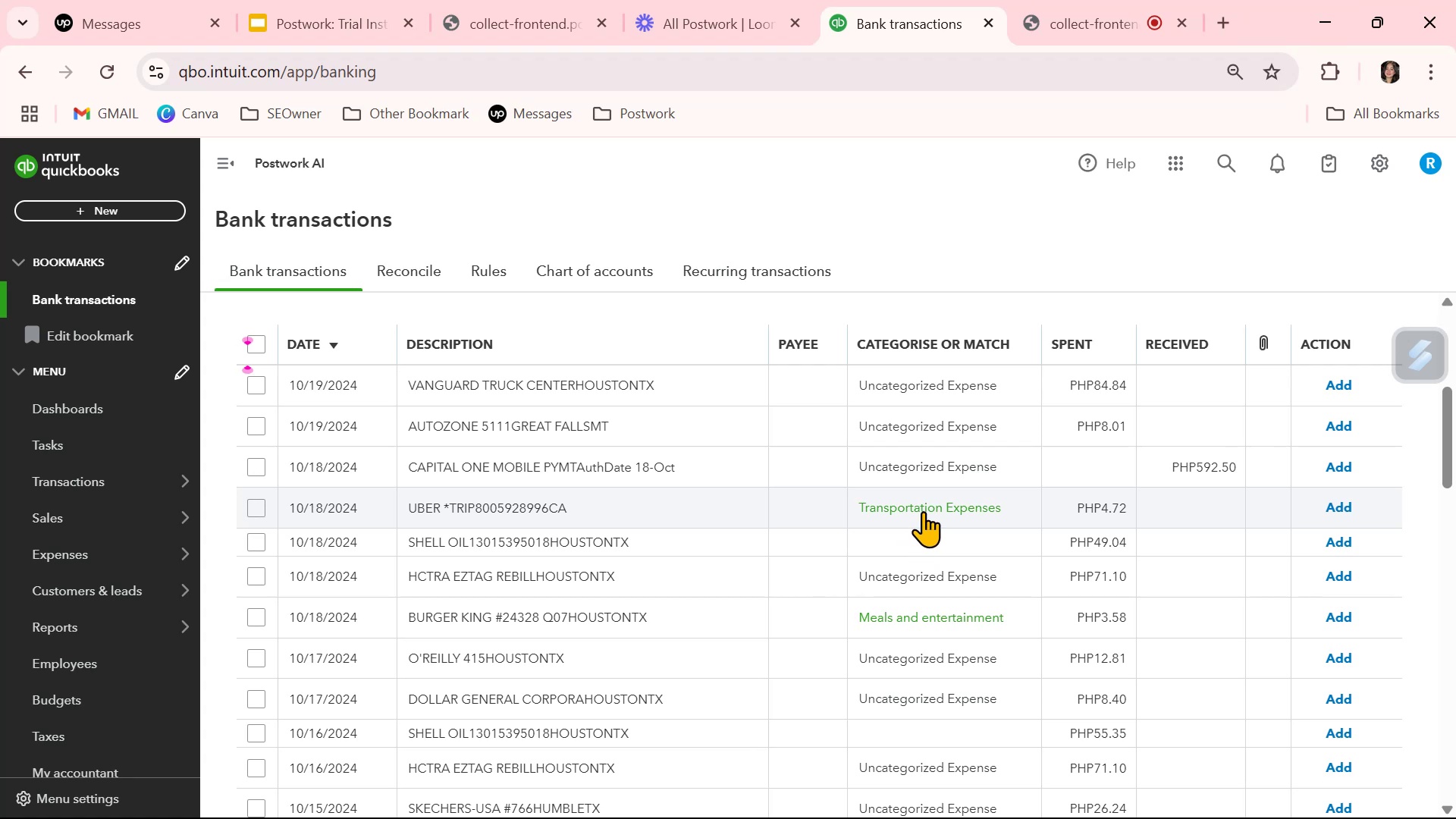 
scroll: coordinate [924, 522], scroll_direction: down, amount: 1.0
 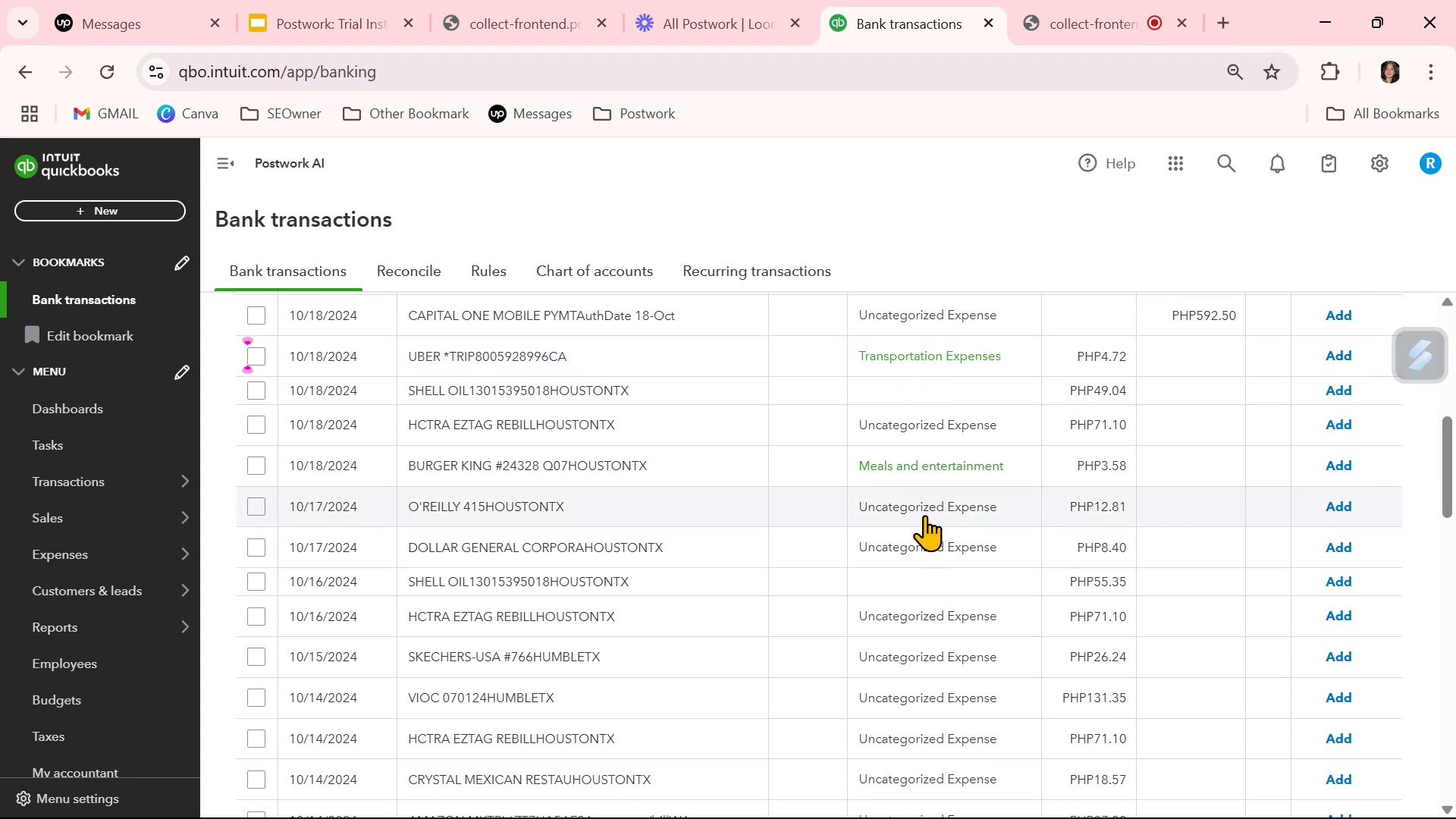 
left_click([929, 576])
 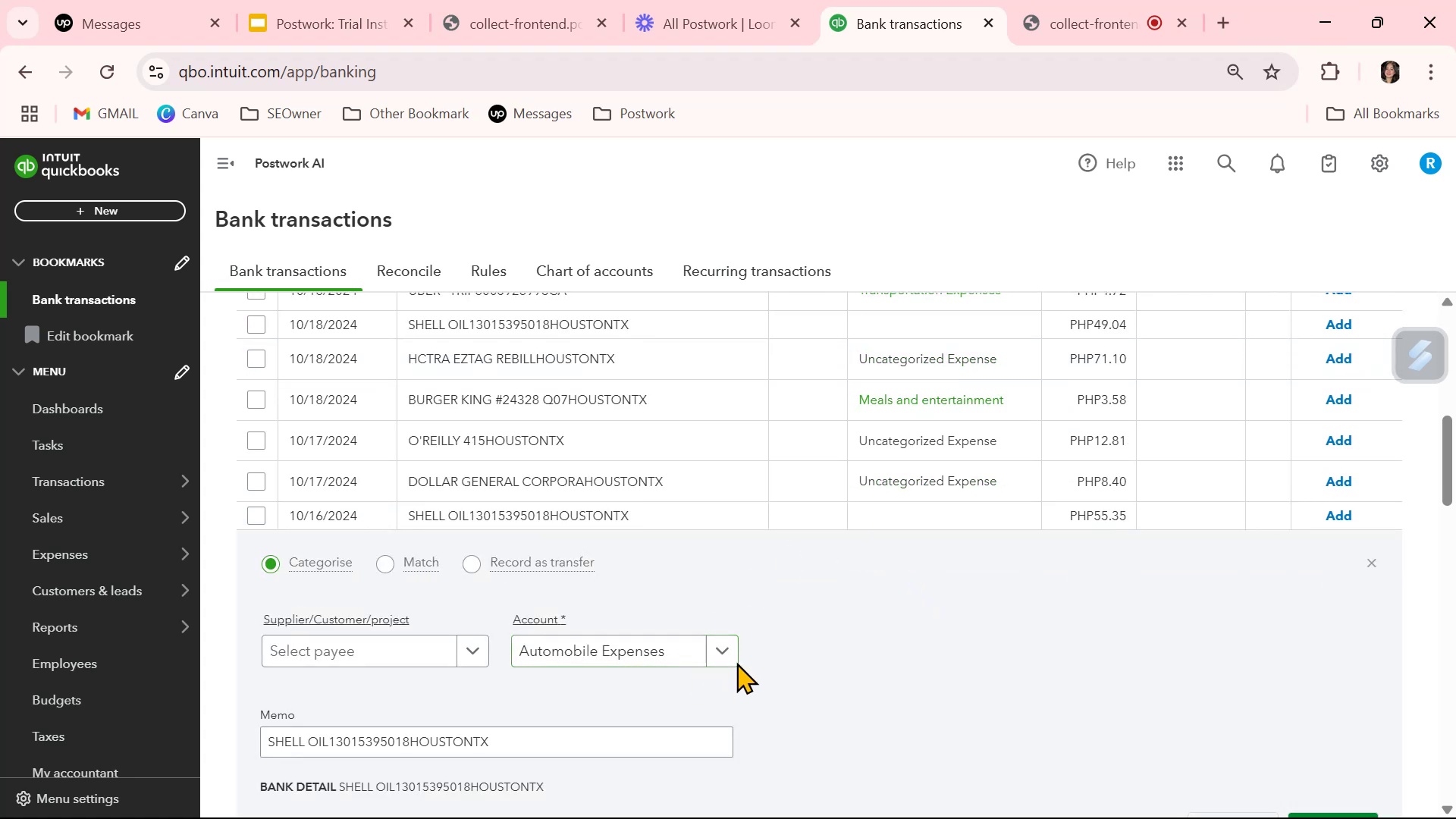 
scroll: coordinate [1003, 679], scroll_direction: down, amount: 2.0
 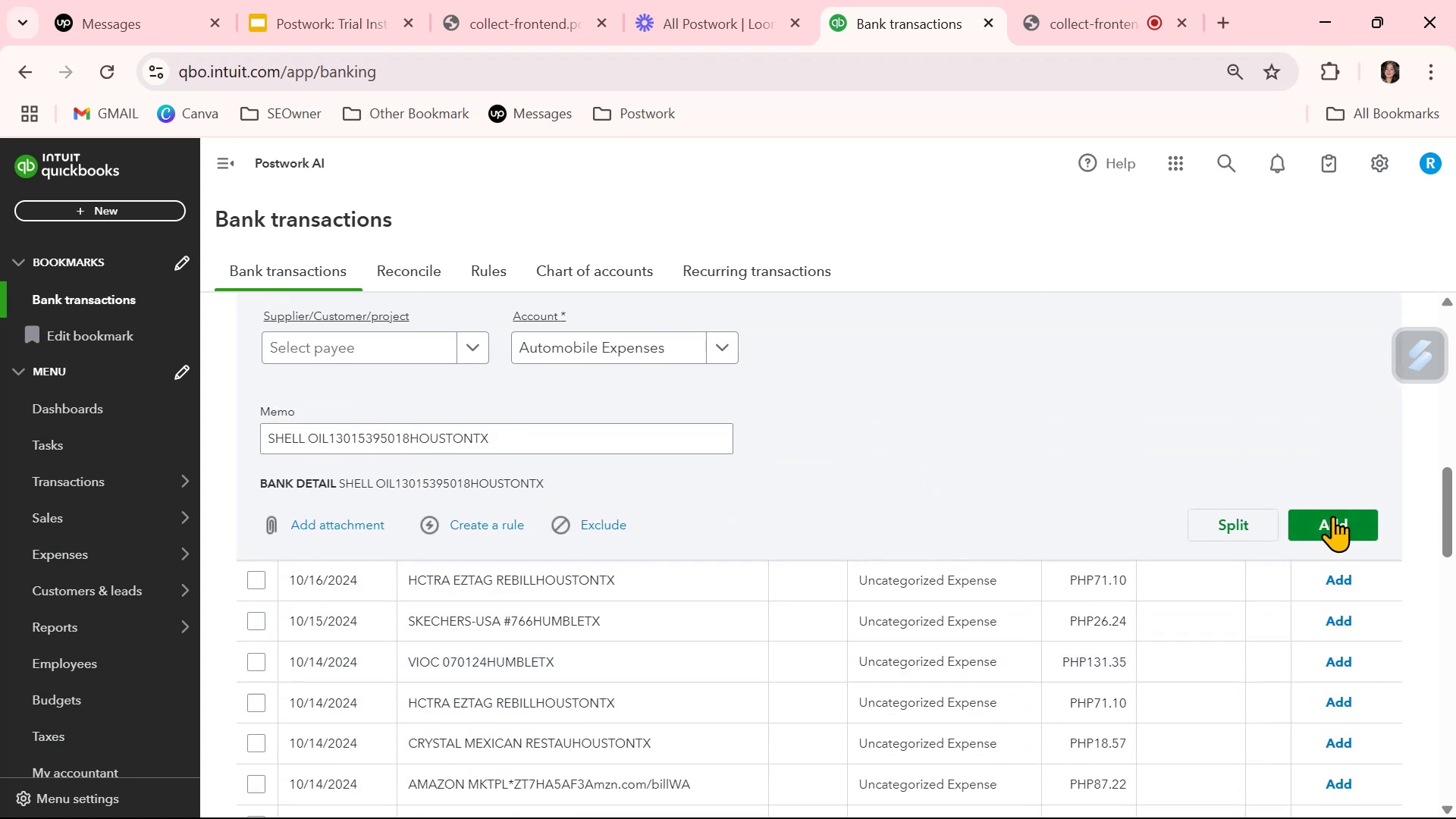 
left_click([1332, 514])
 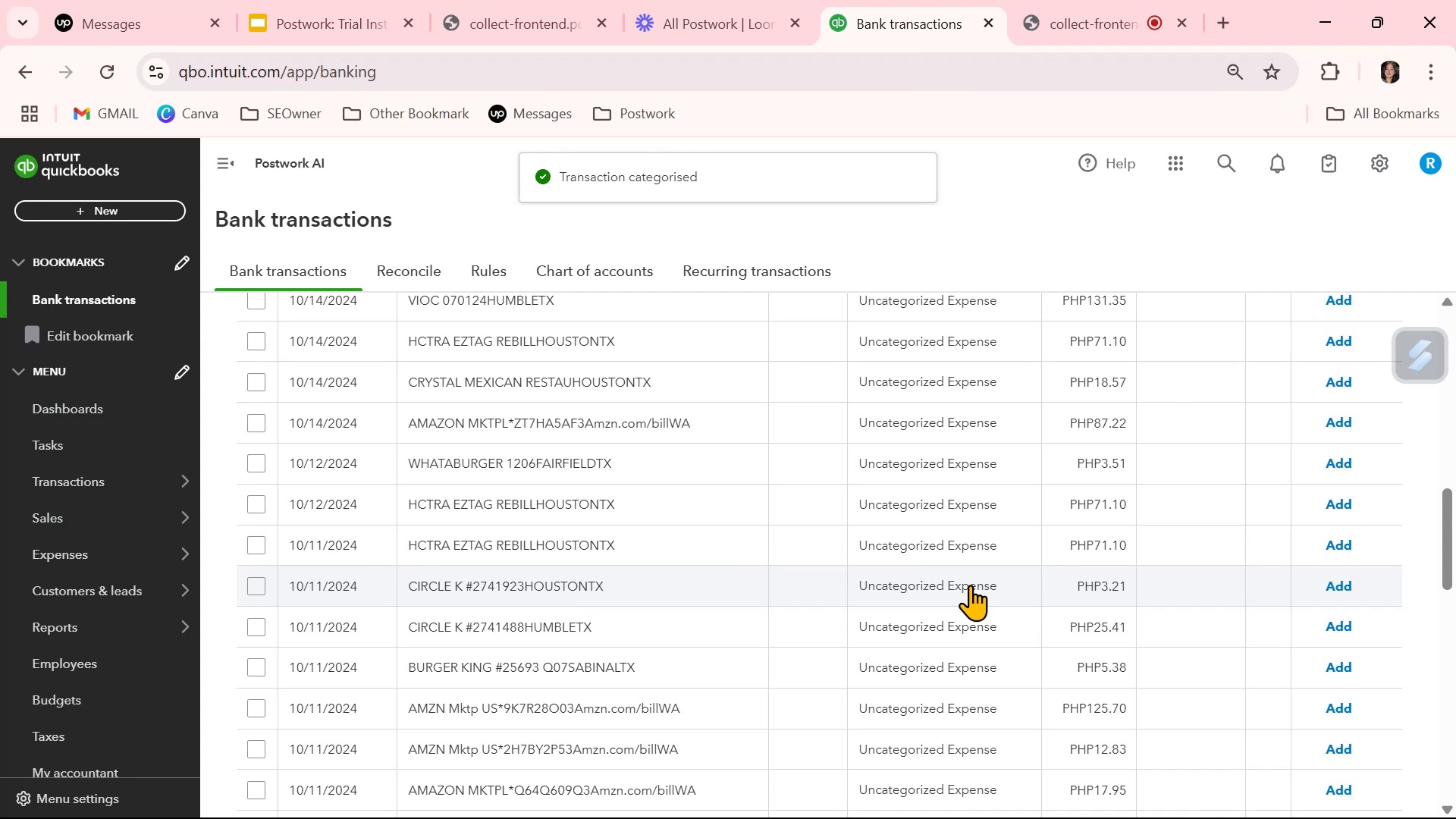 
scroll: coordinate [970, 585], scroll_direction: up, amount: 6.0
 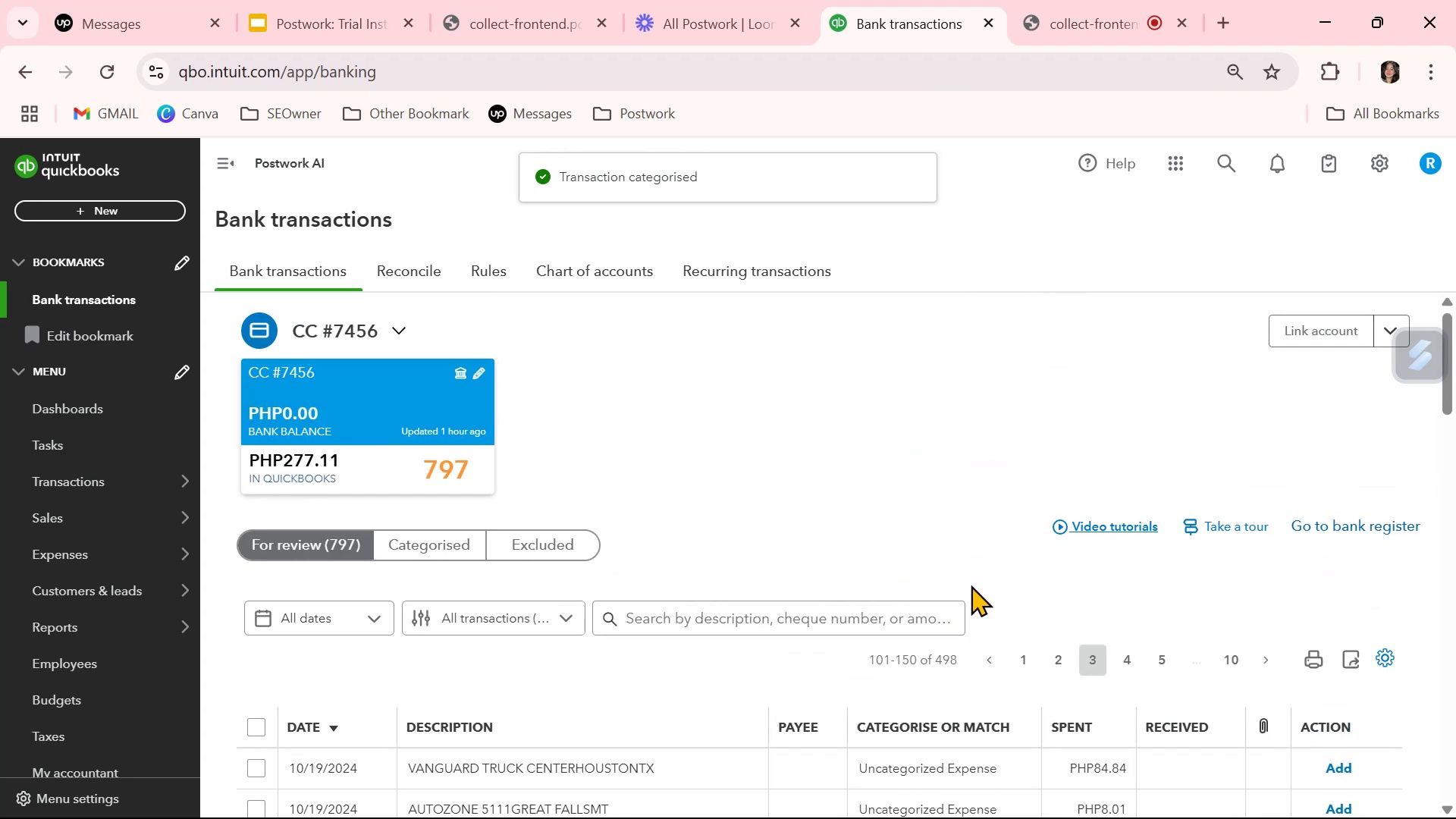 
scroll: coordinate [949, 661], scroll_direction: down, amount: 5.0
 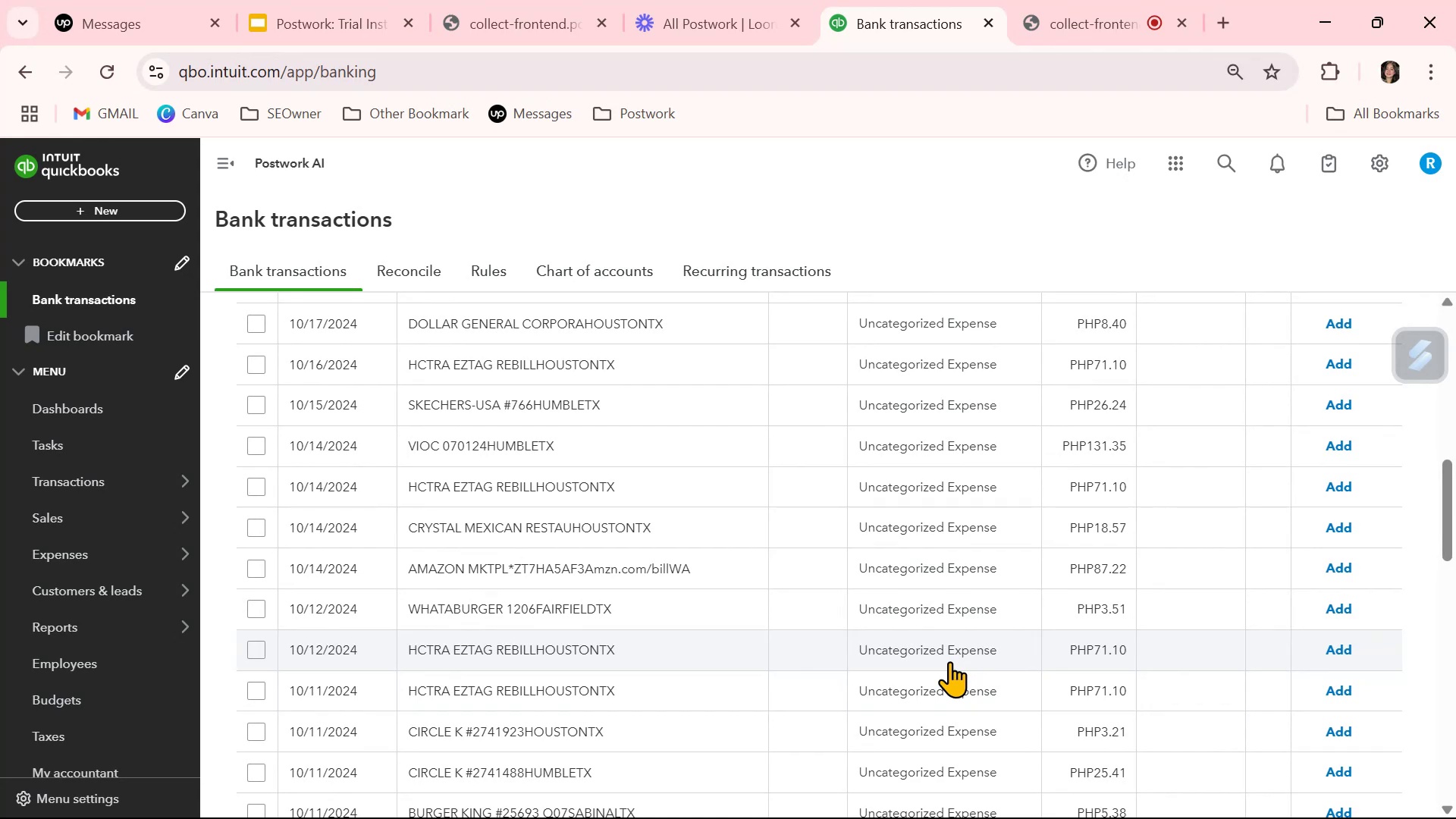 
wait(5.84)
 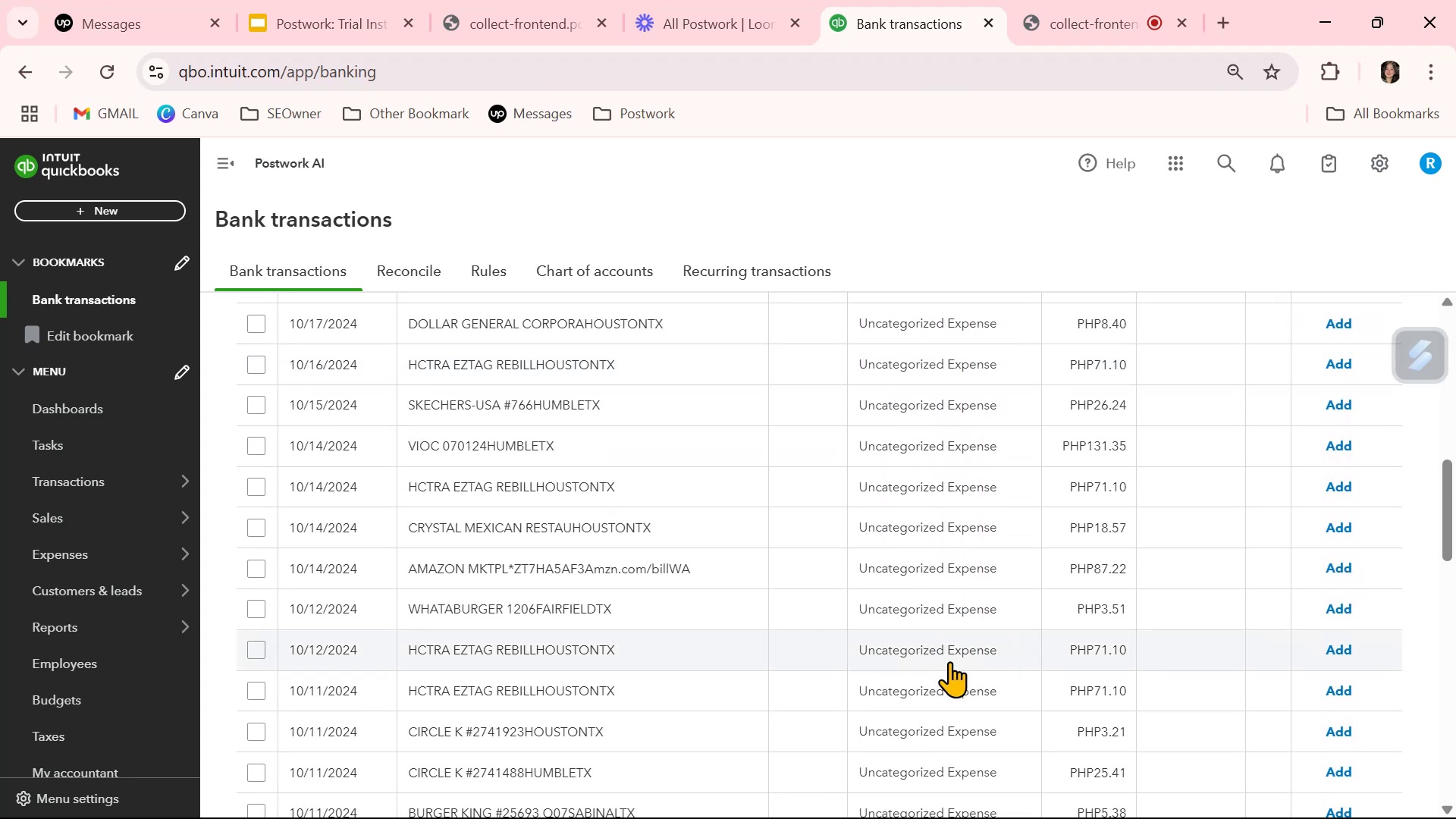 
scroll: coordinate [952, 652], scroll_direction: down, amount: 1.0
 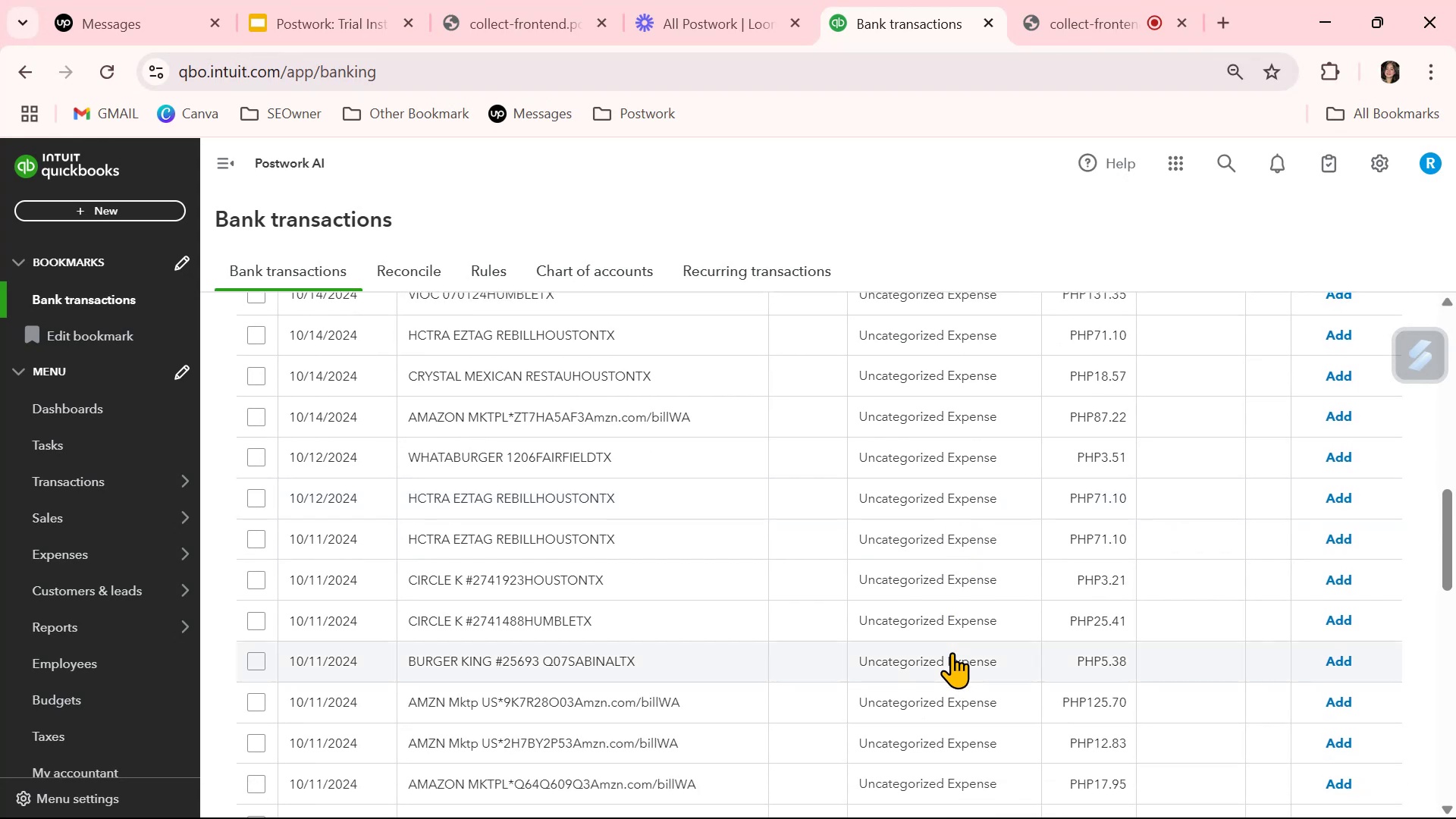 
left_click([940, 667])
 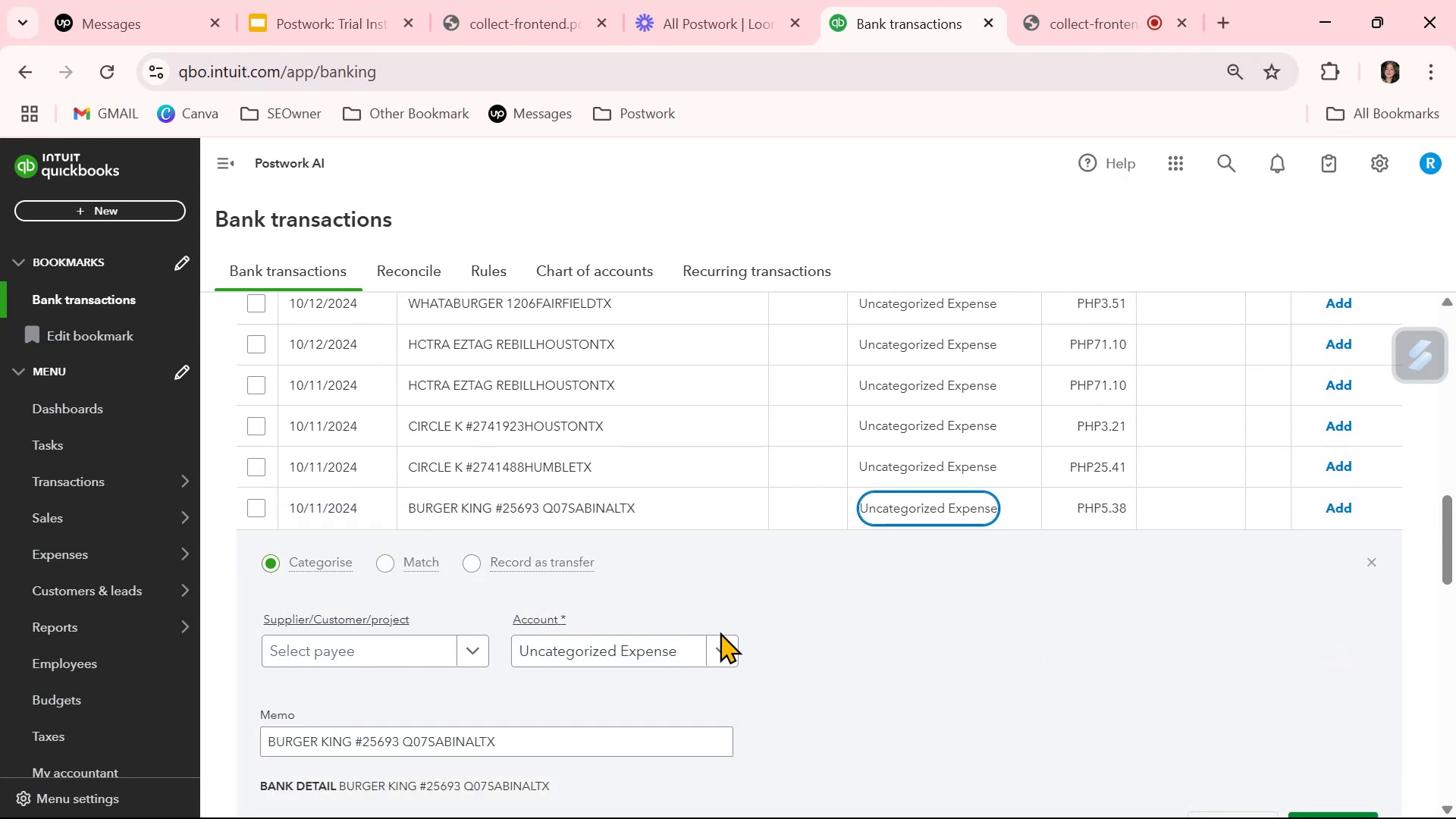 
left_click([658, 655])
 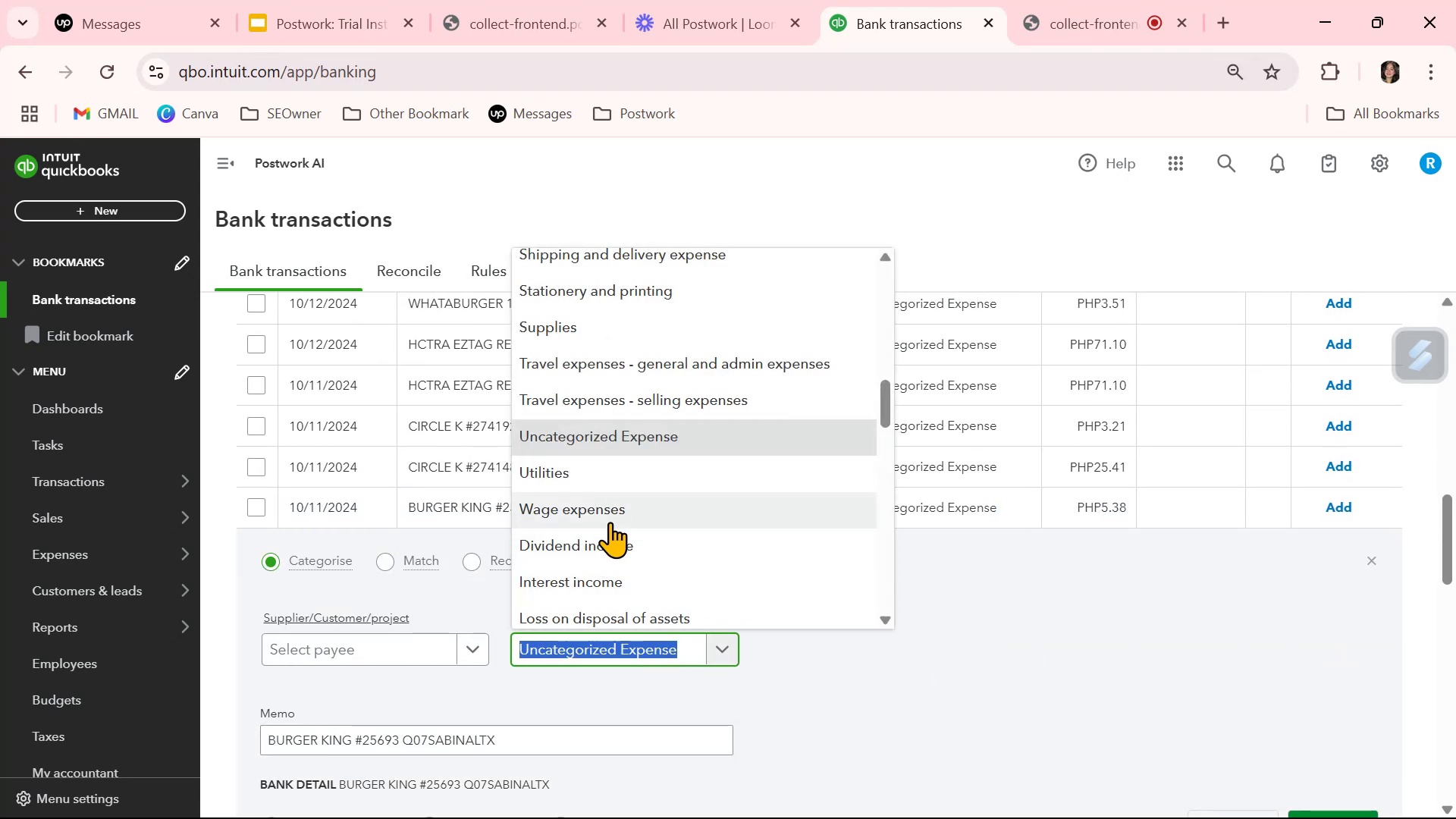 
type(mea)
 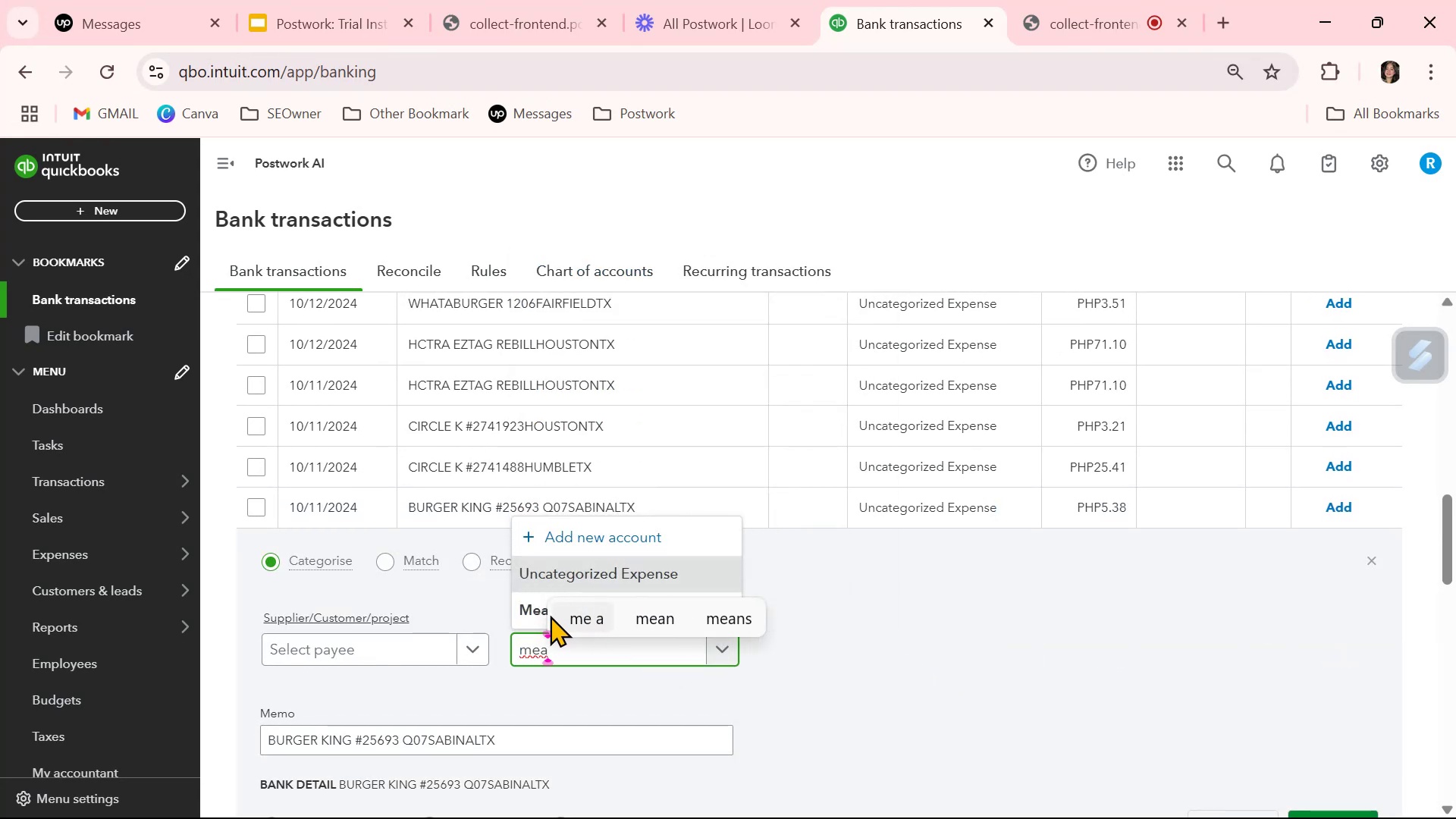 
left_click([529, 612])
 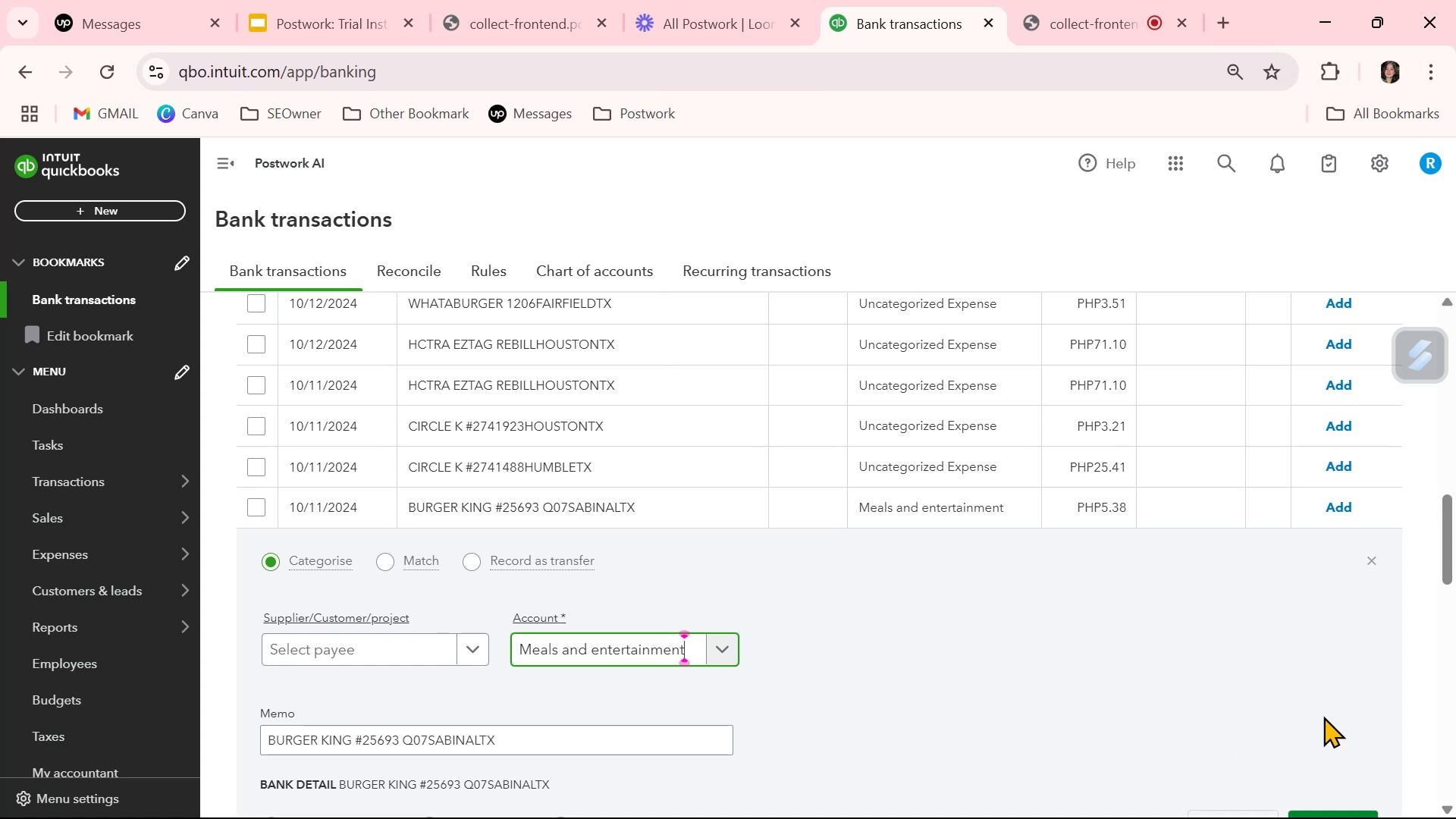 
scroll: coordinate [1323, 716], scroll_direction: down, amount: 1.0
 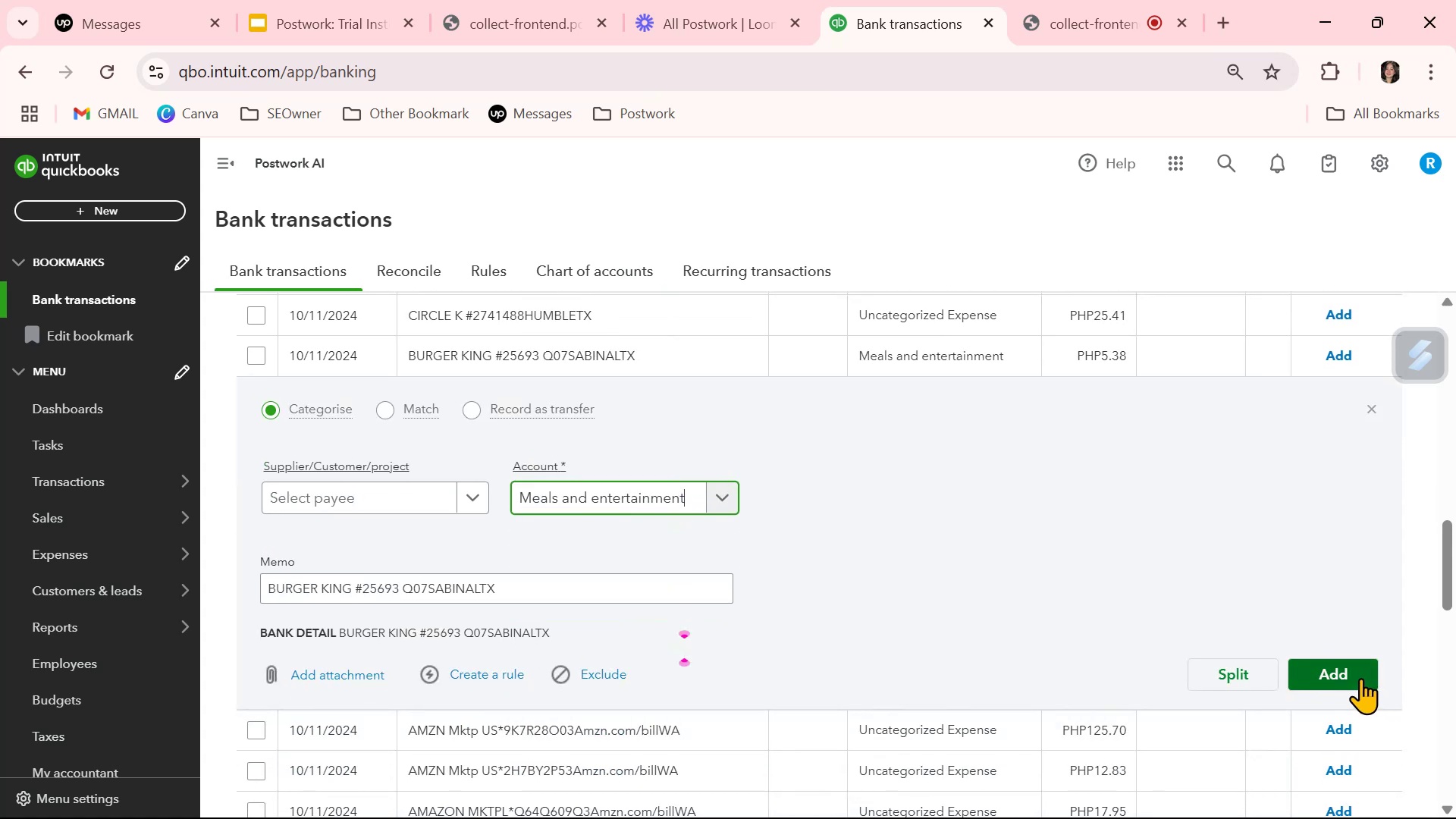 
left_click([1360, 678])
 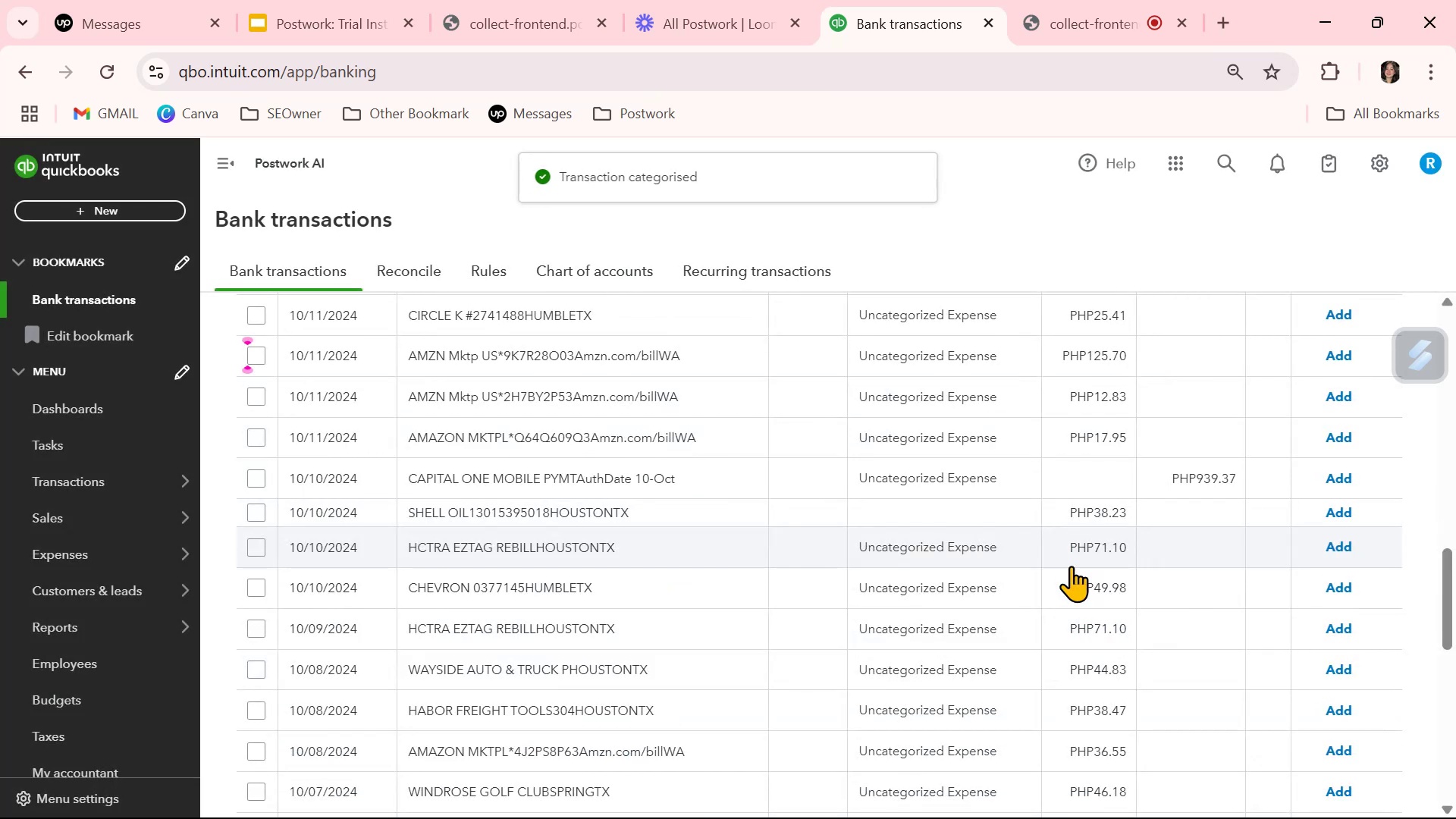 
scroll: coordinate [970, 611], scroll_direction: down, amount: 3.0
 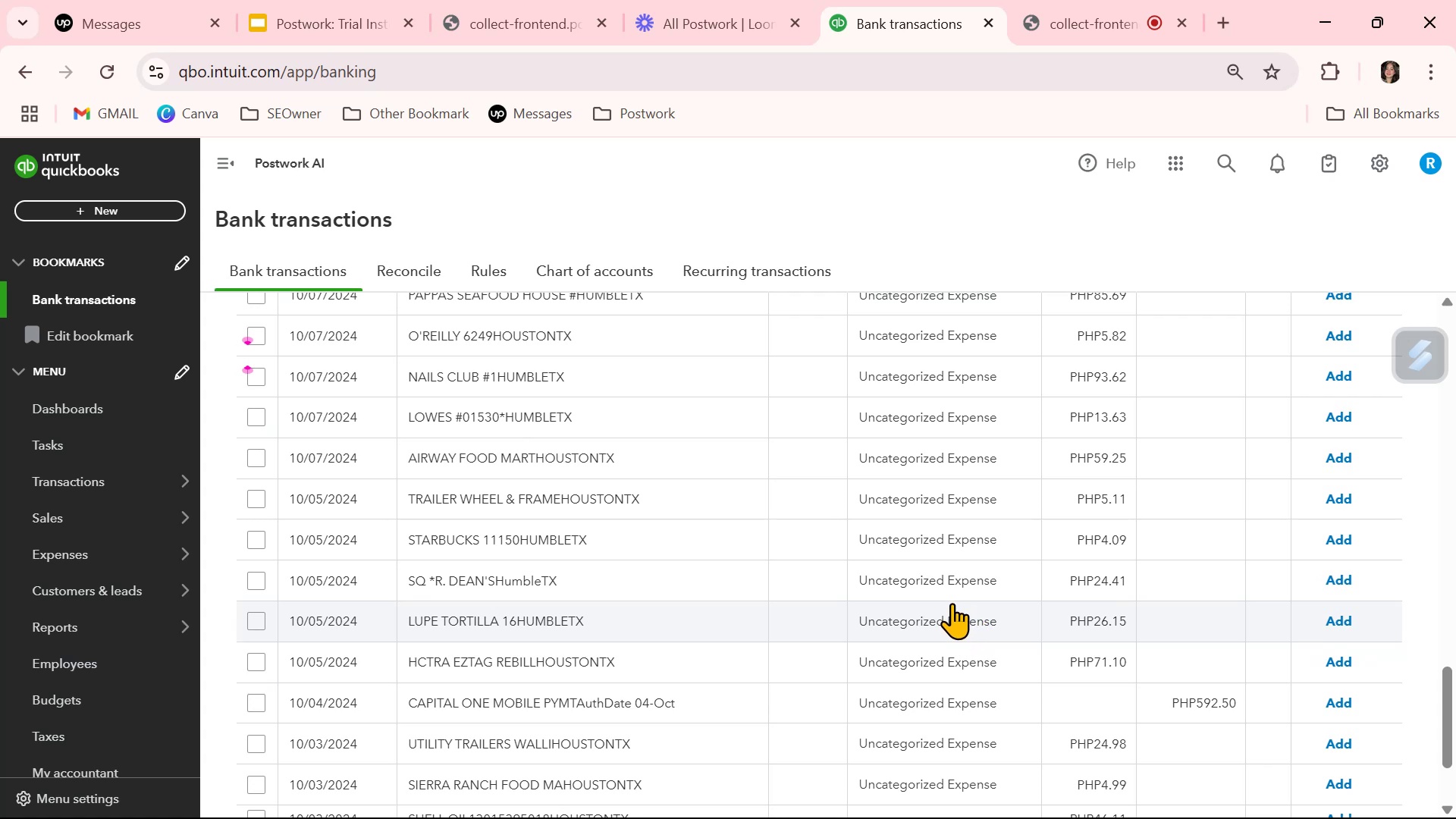 
wait(16.62)
 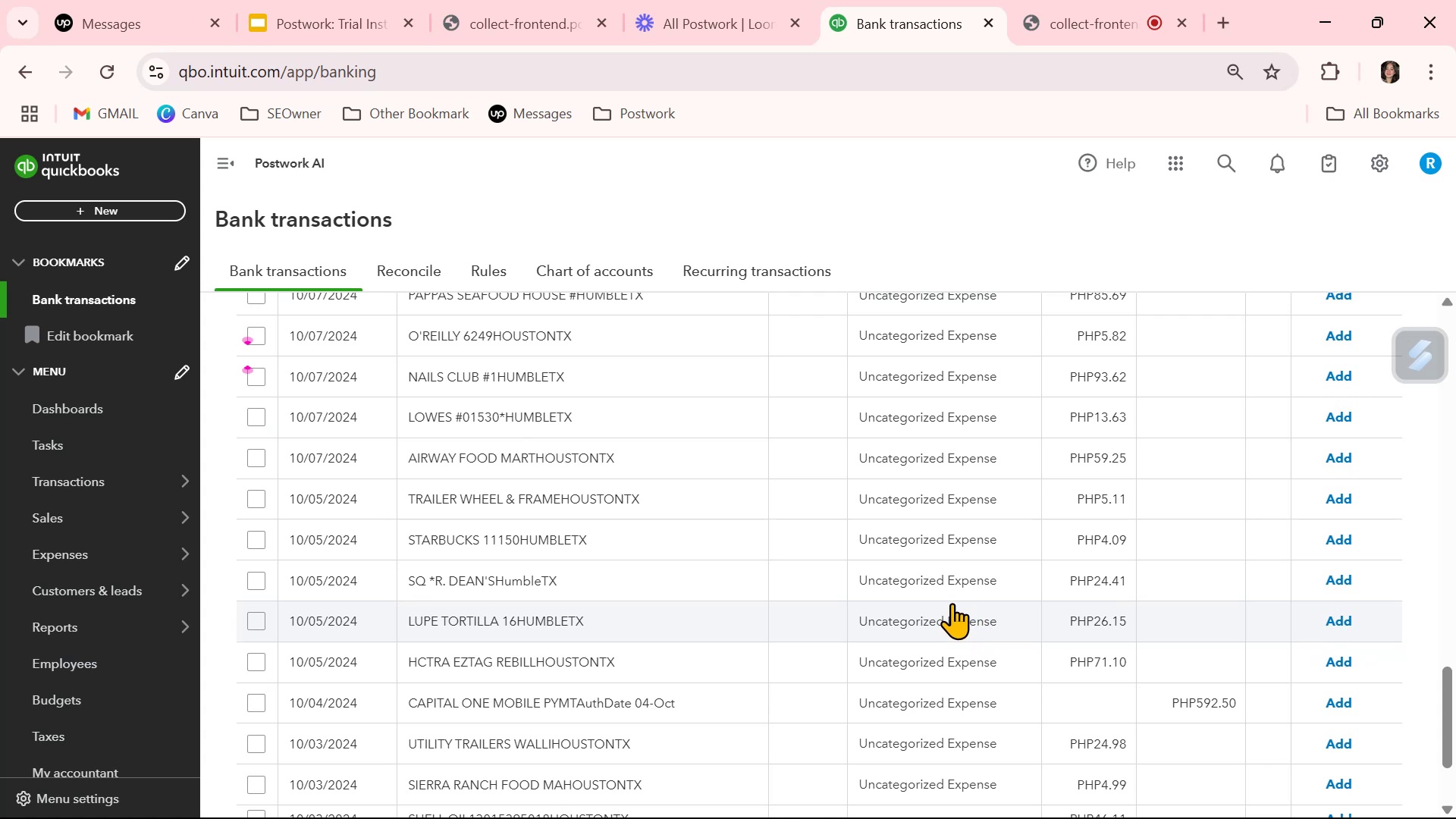 
scroll: coordinate [951, 591], scroll_direction: up, amount: 1.0
 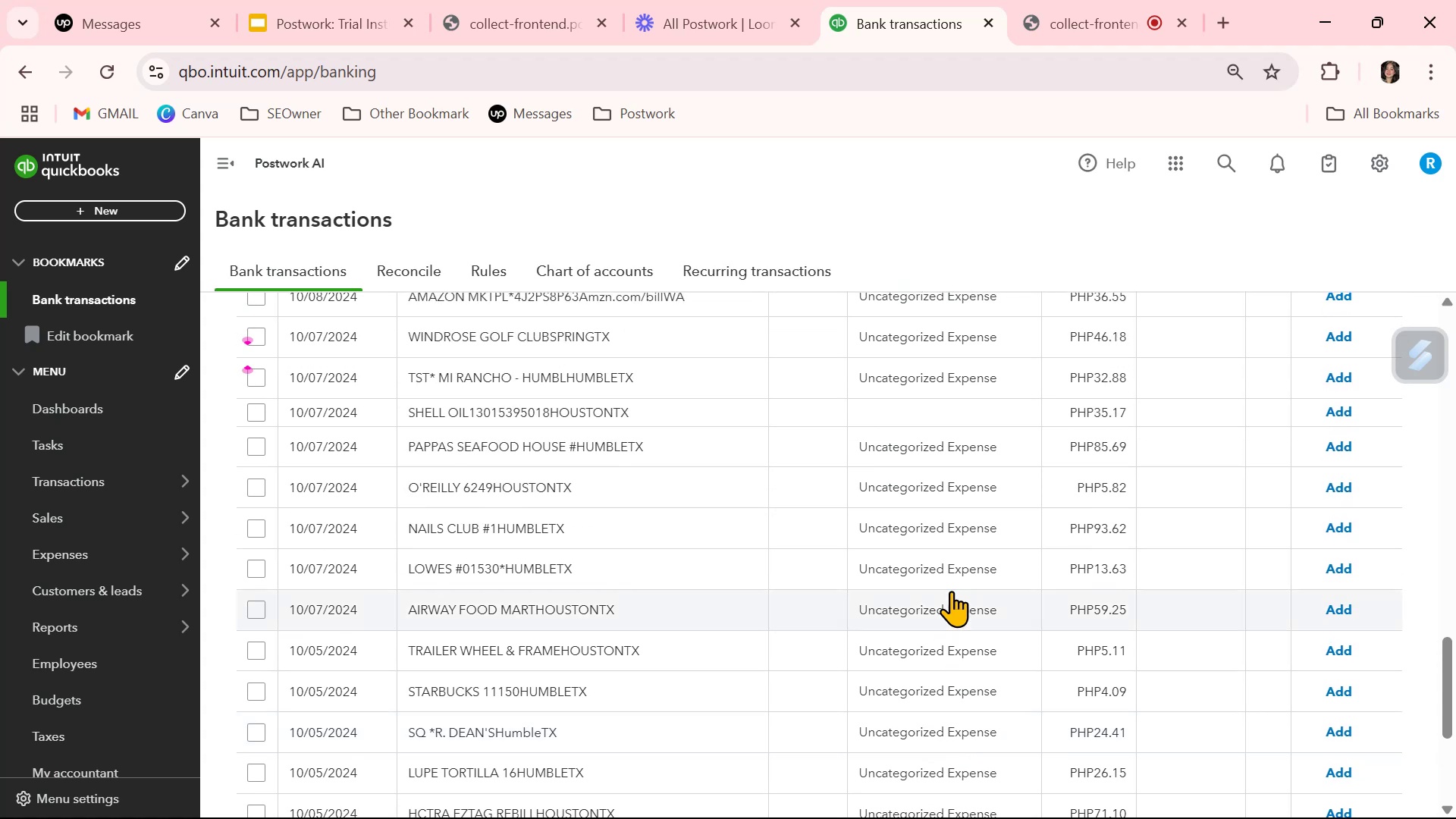 
scroll: coordinate [951, 591], scroll_direction: down, amount: 3.0
 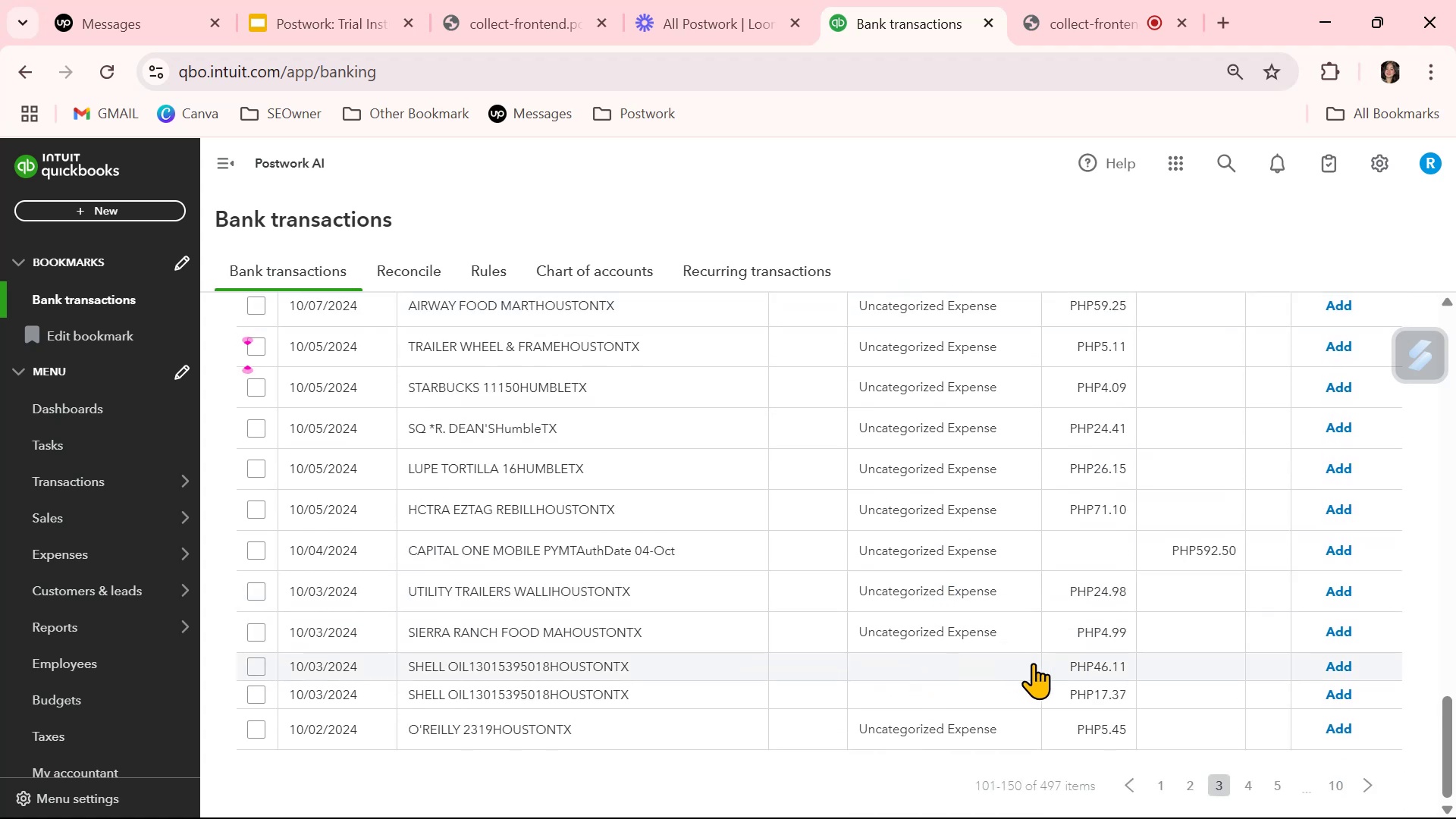 
left_click([1252, 789])
 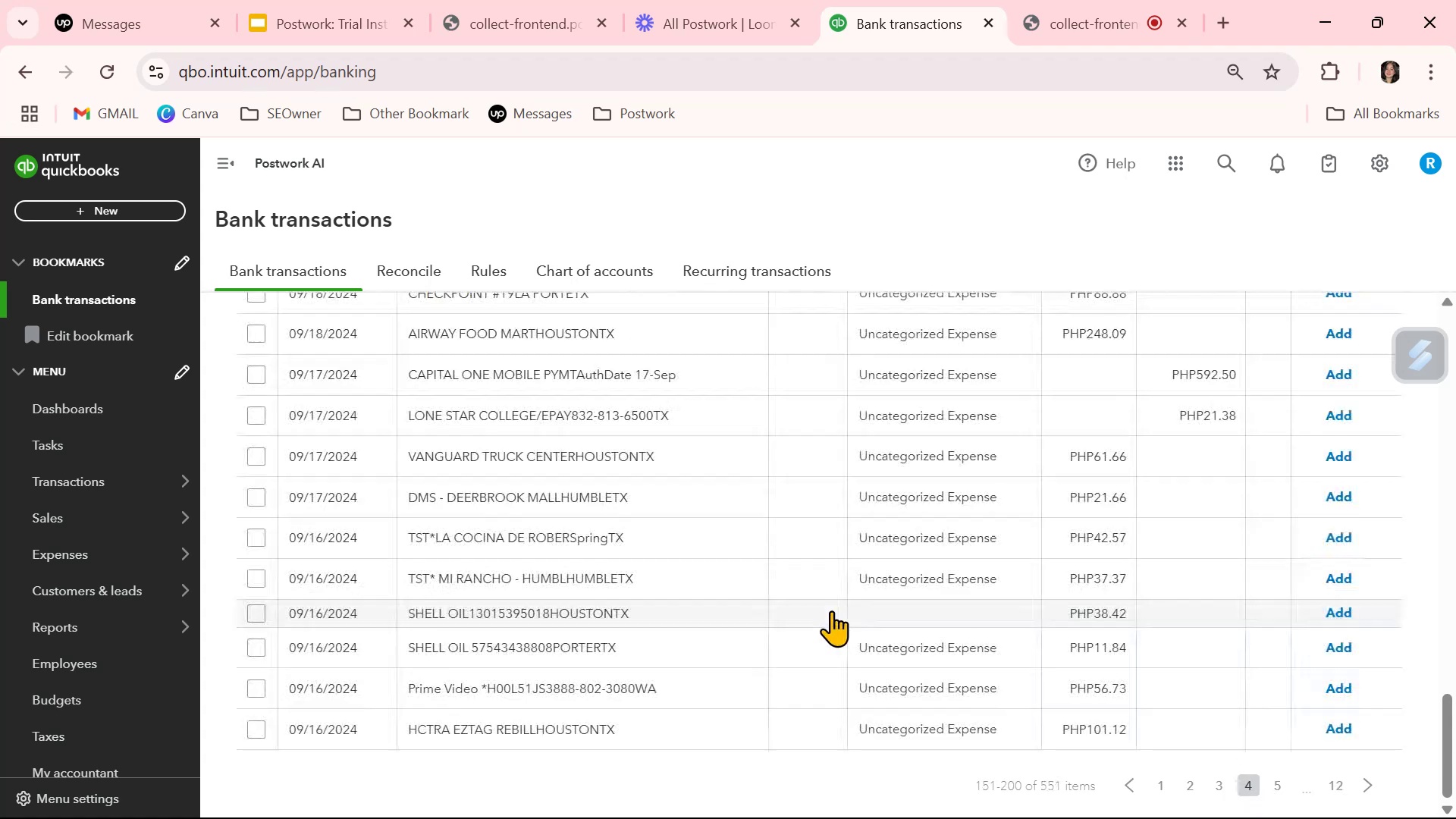 
scroll: coordinate [831, 610], scroll_direction: up, amount: 14.0
 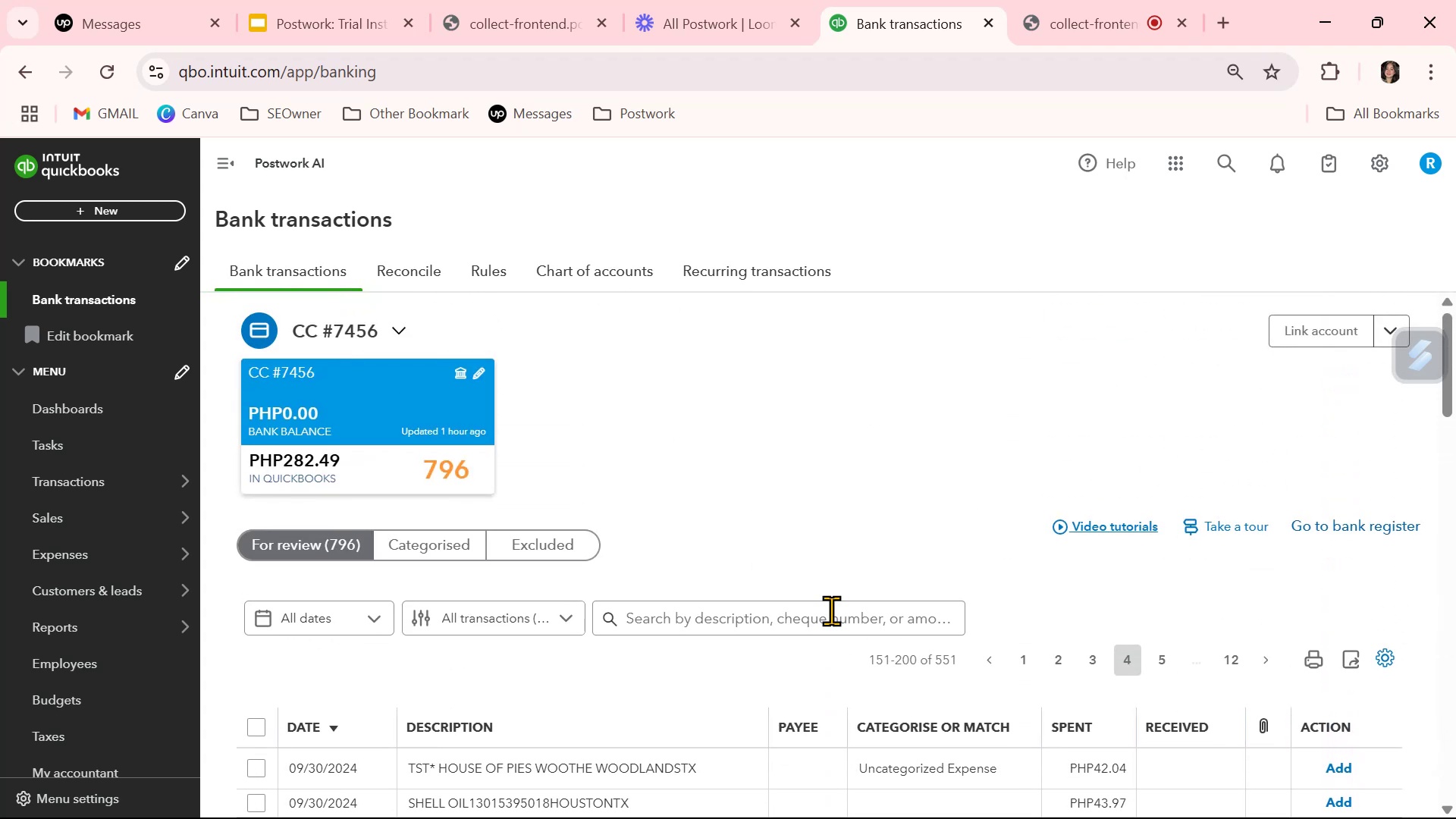 
scroll: coordinate [831, 610], scroll_direction: down, amount: 1.0
 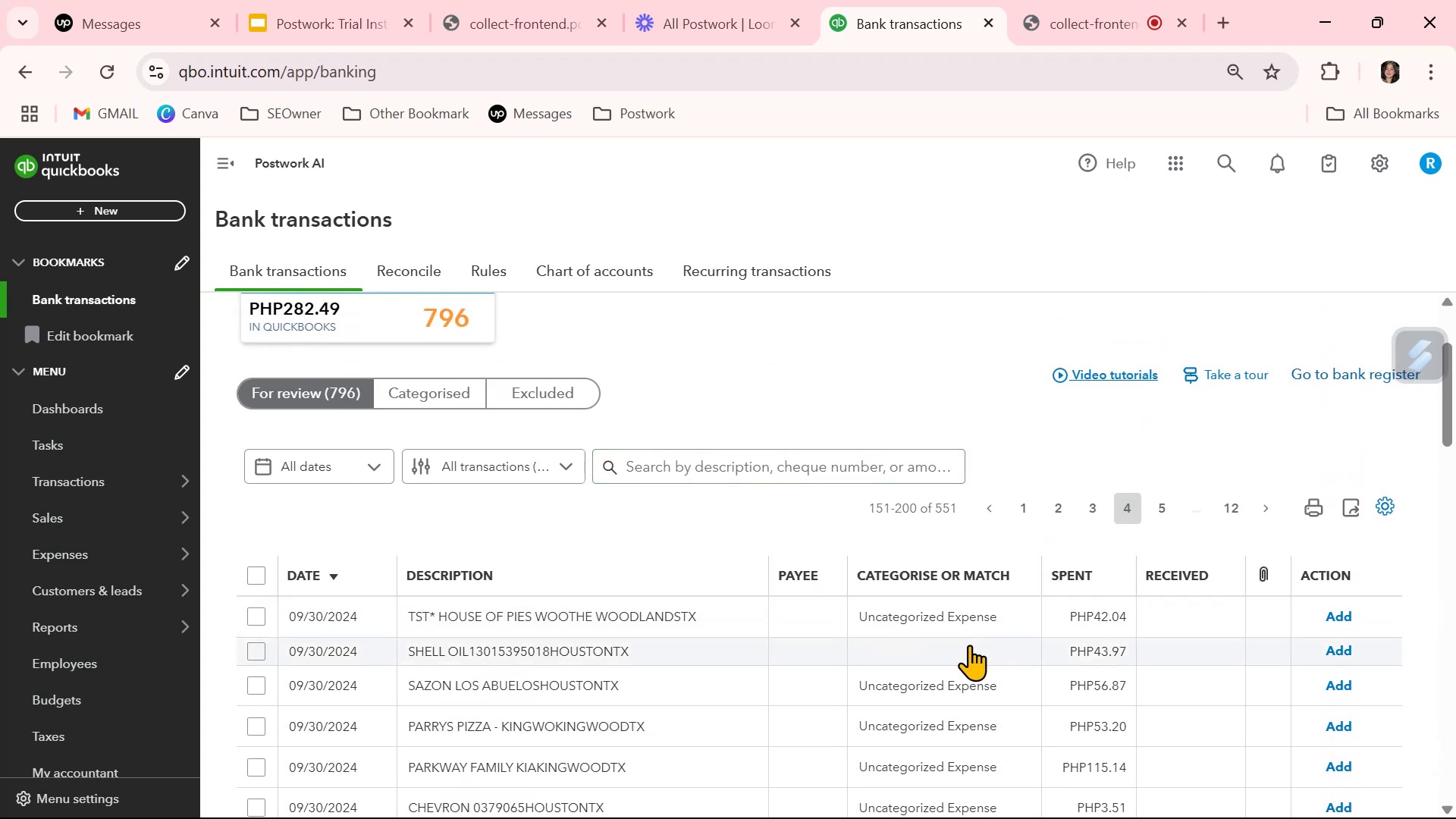 
wait(5.59)
 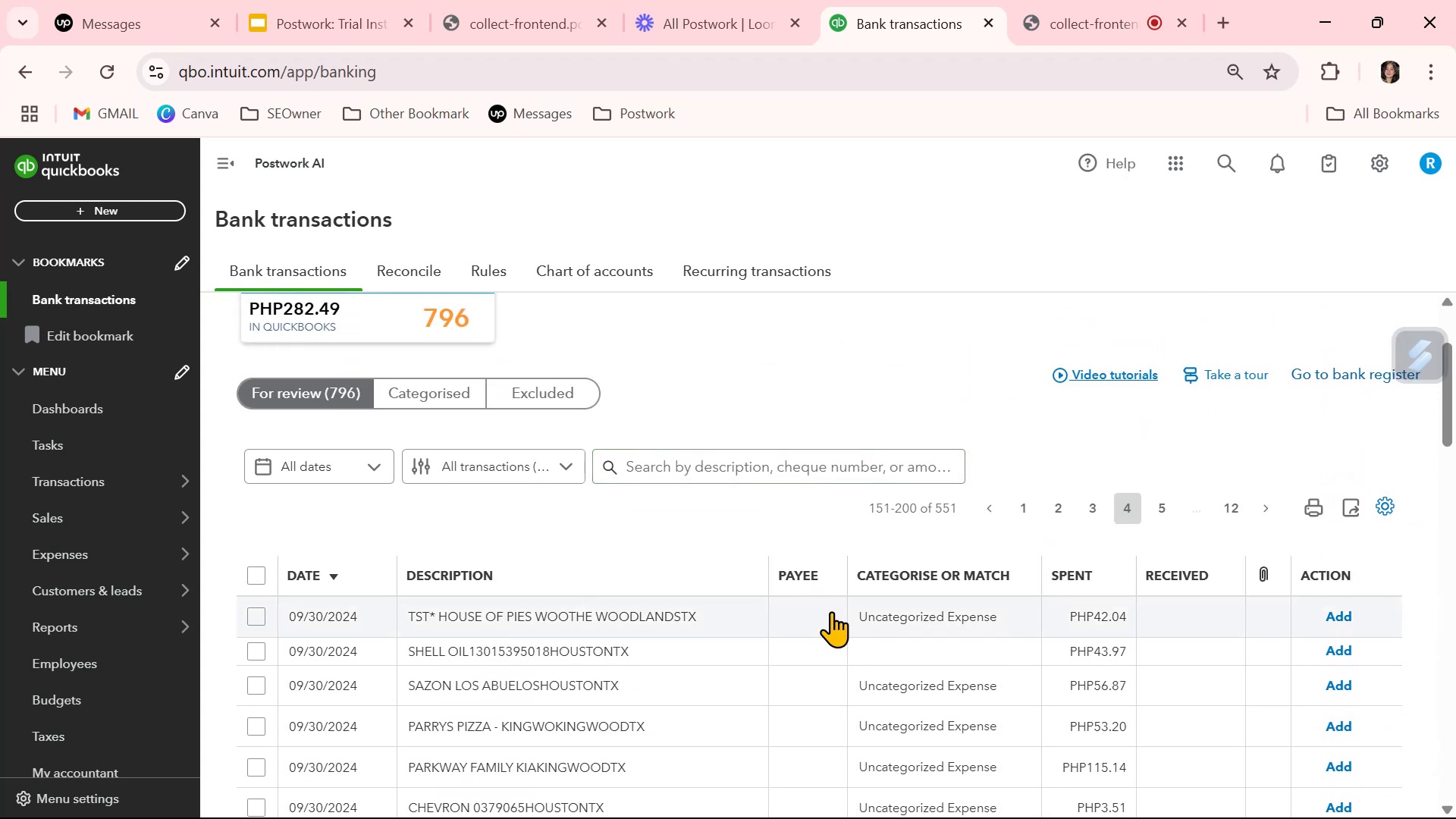 
scroll: coordinate [968, 647], scroll_direction: down, amount: 1.0
 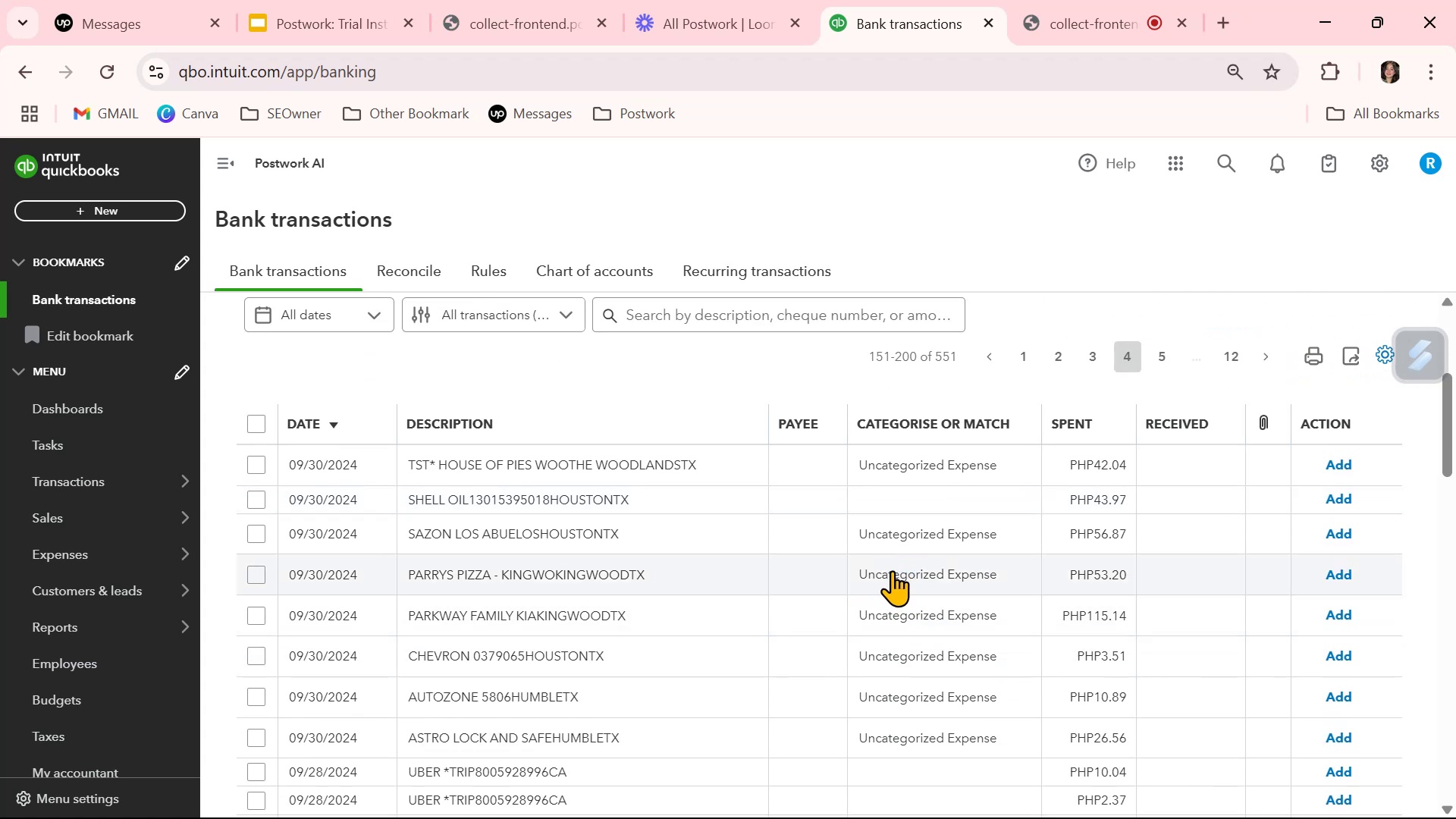 
wait(7.75)
 